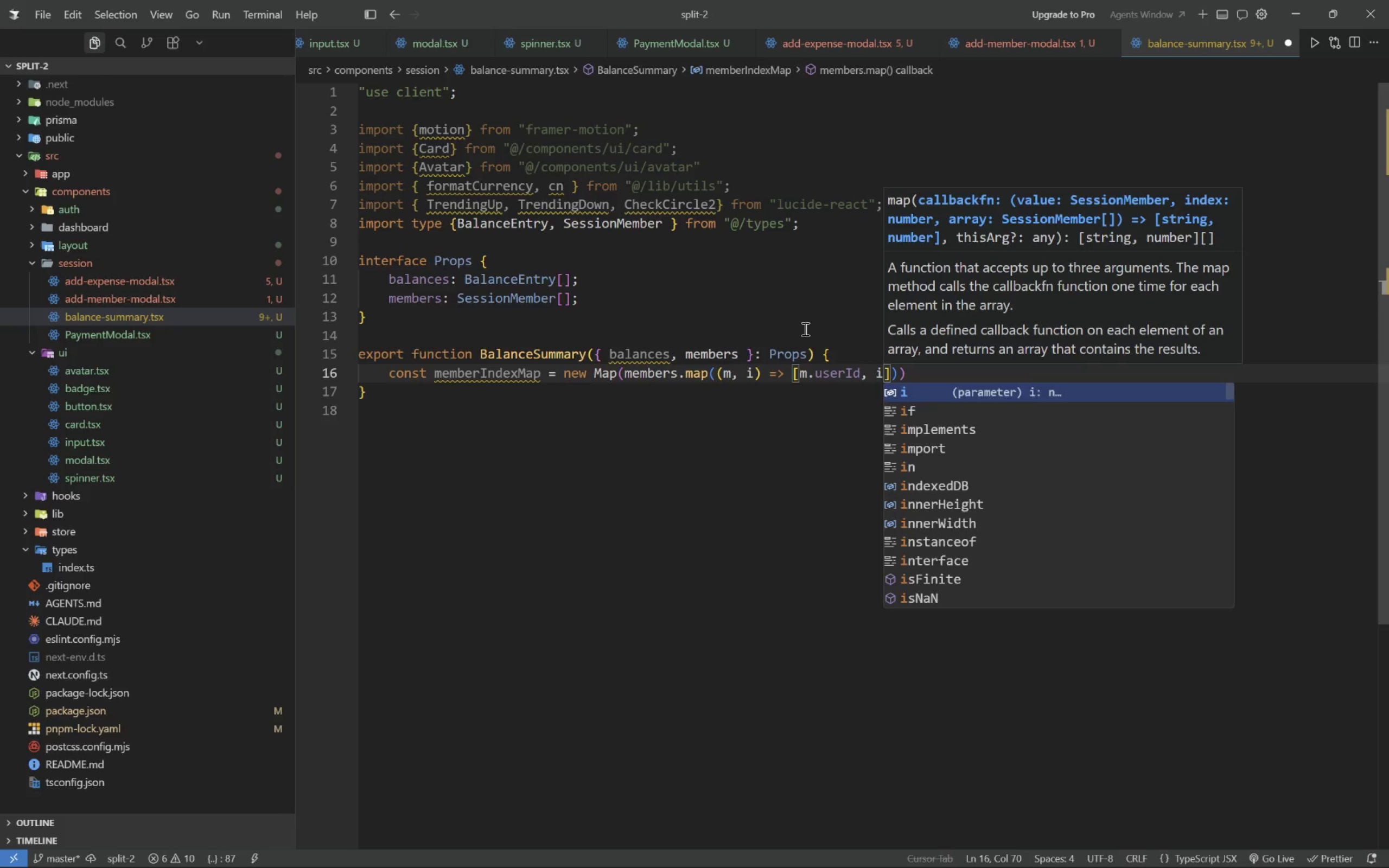 
key(ArrowRight)
 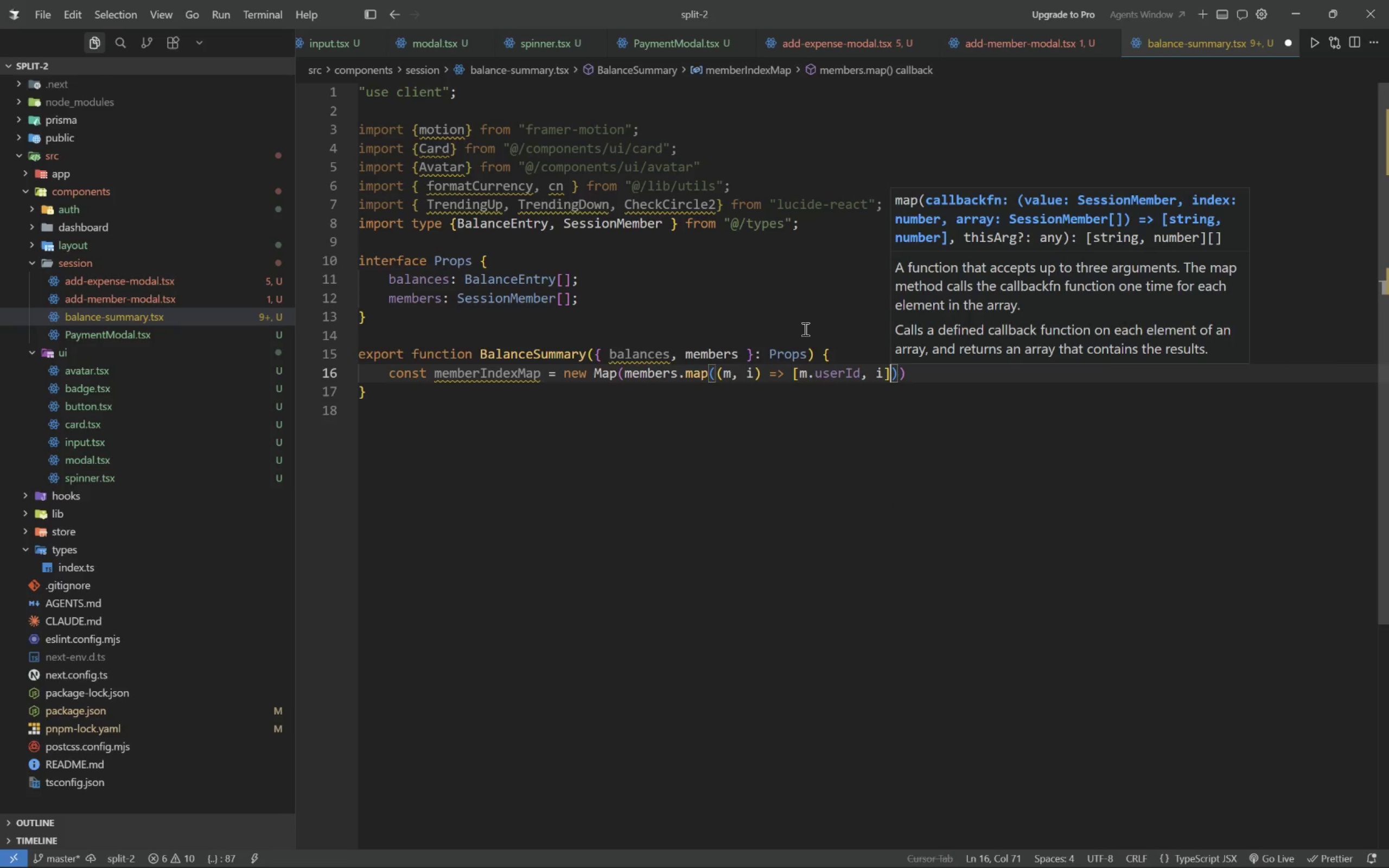 
key(ArrowRight)
 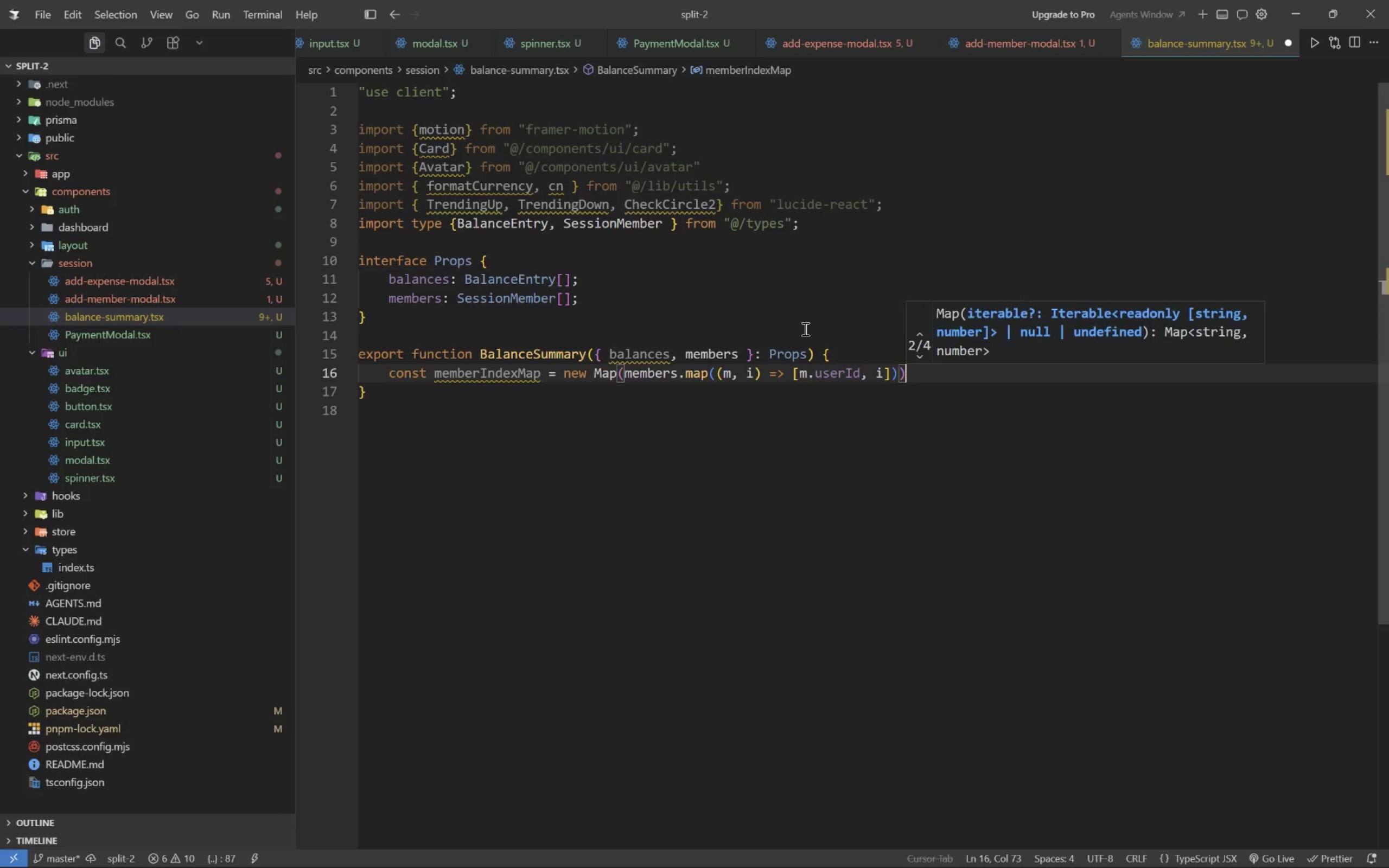 
key(ArrowRight)
 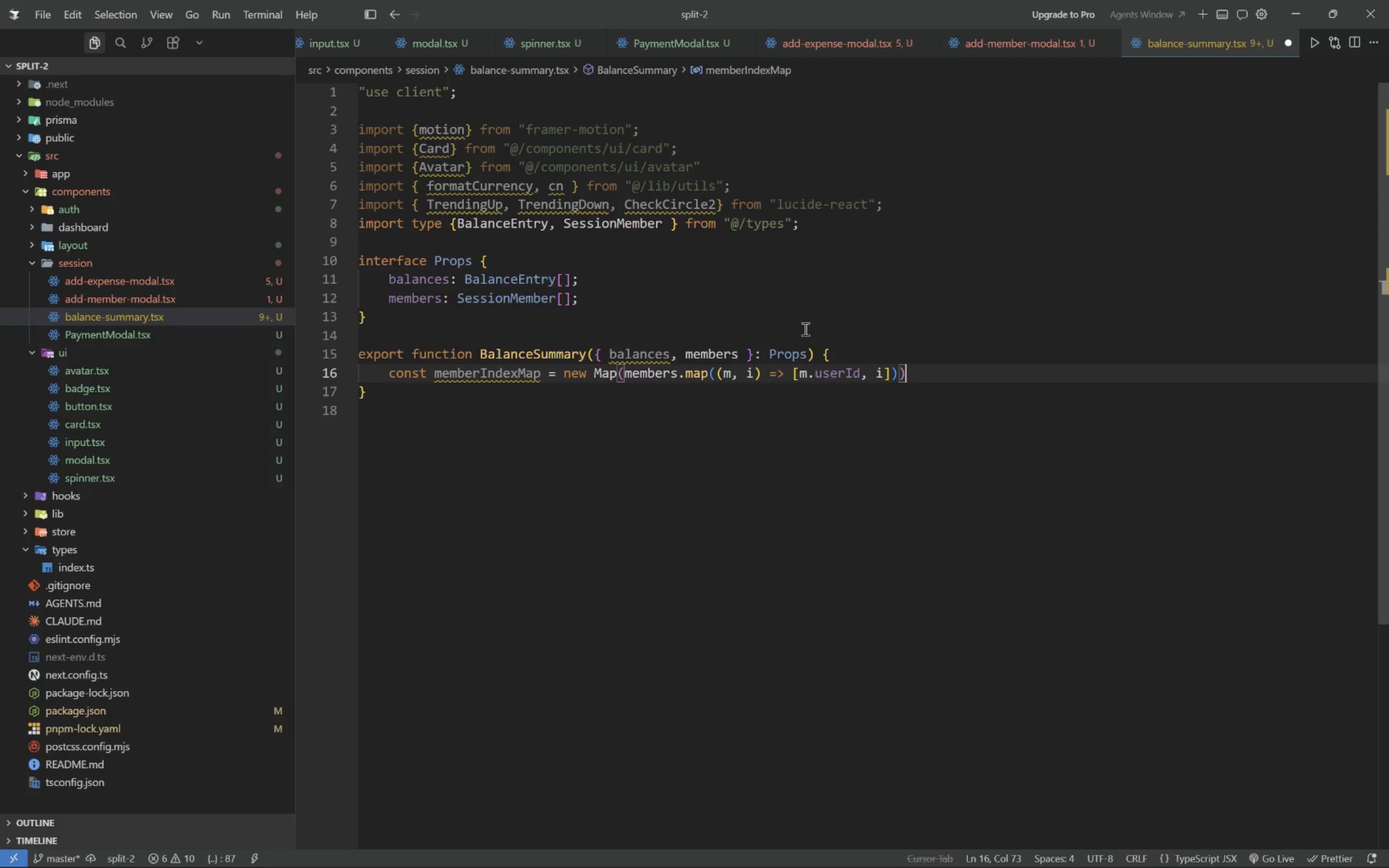 
key(Semicolon)
 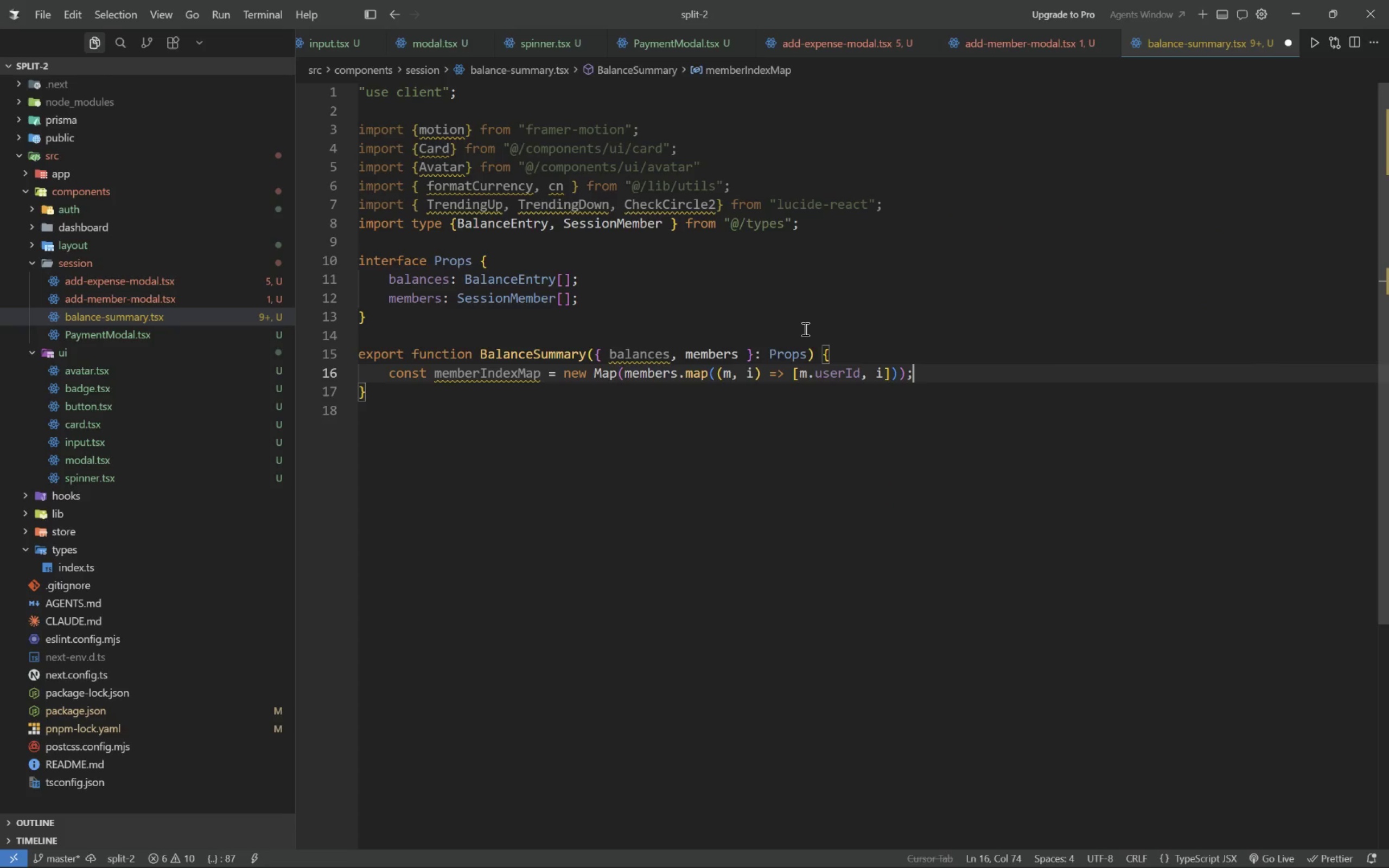 
key(Enter)
 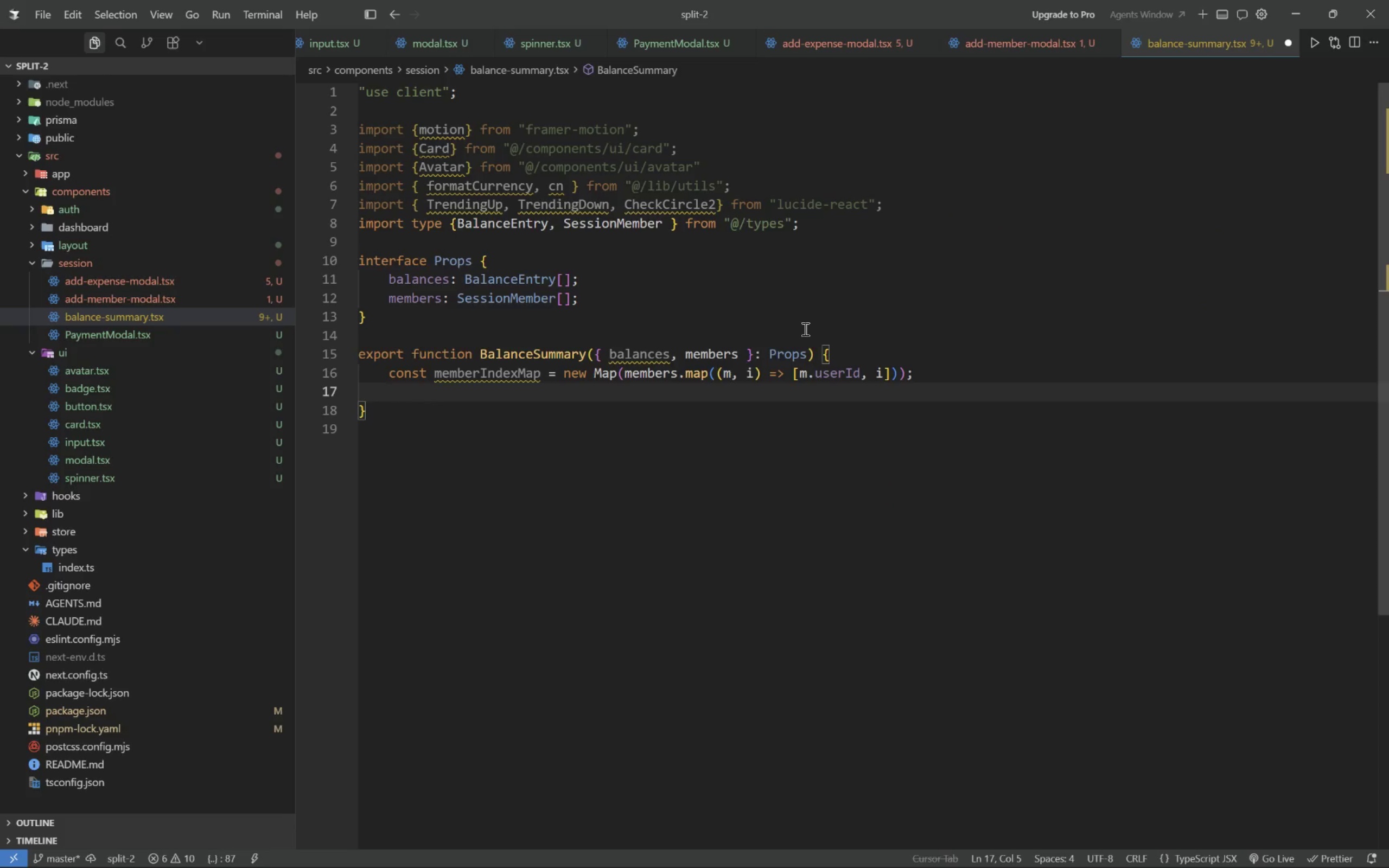 
key(Enter)
 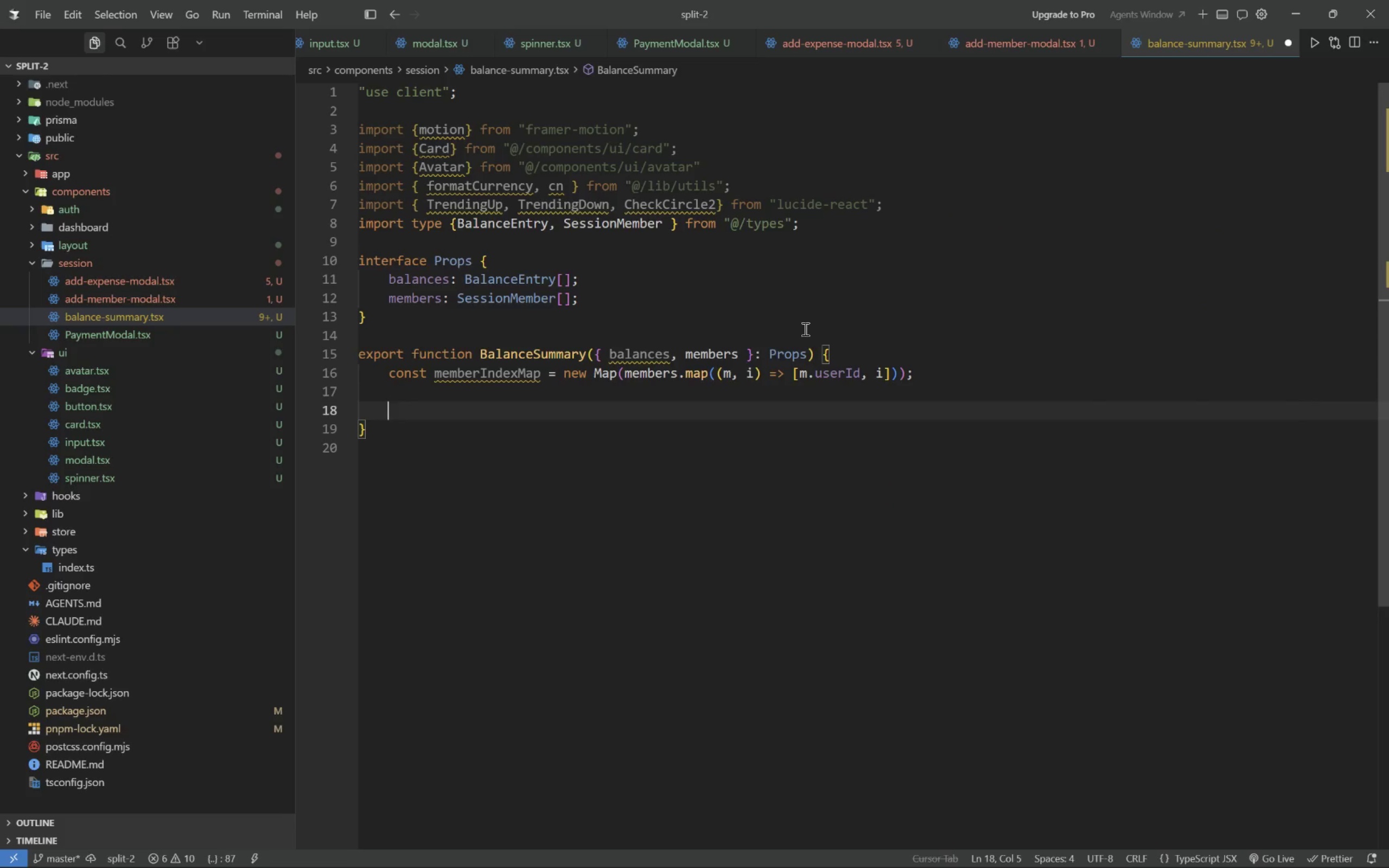 
type(return )
 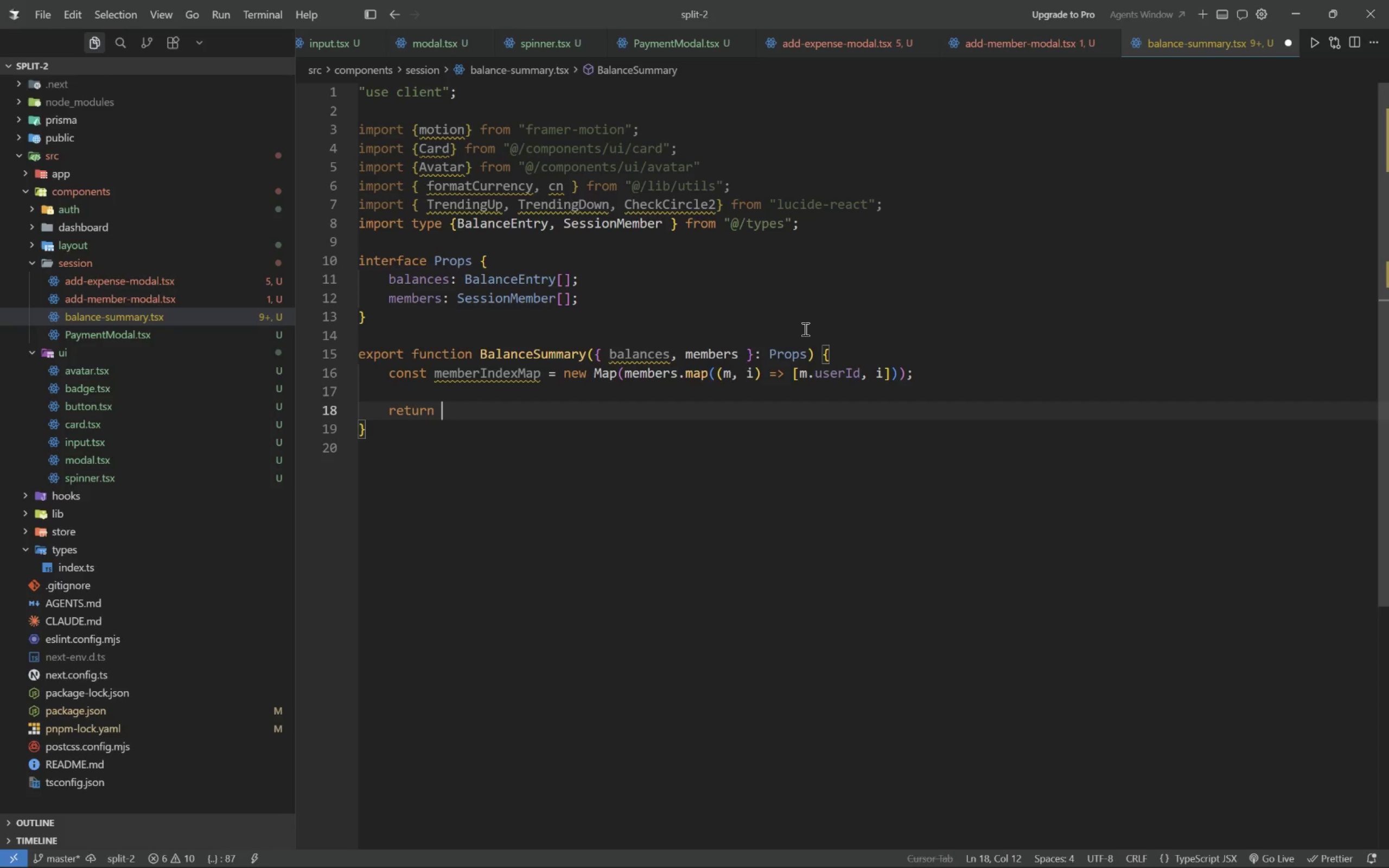 
wait(5.79)
 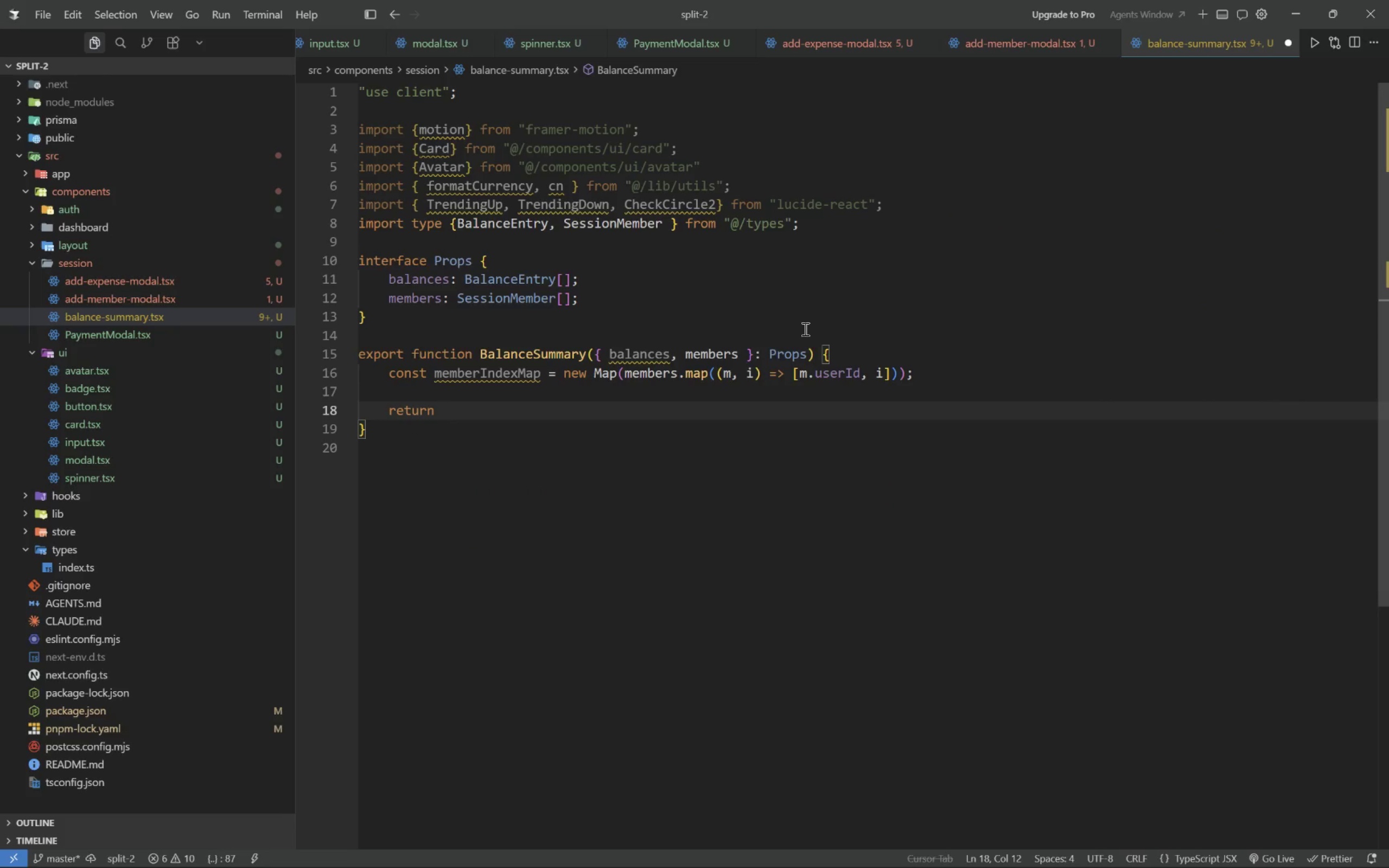 
key(Shift+ShiftLeft)
 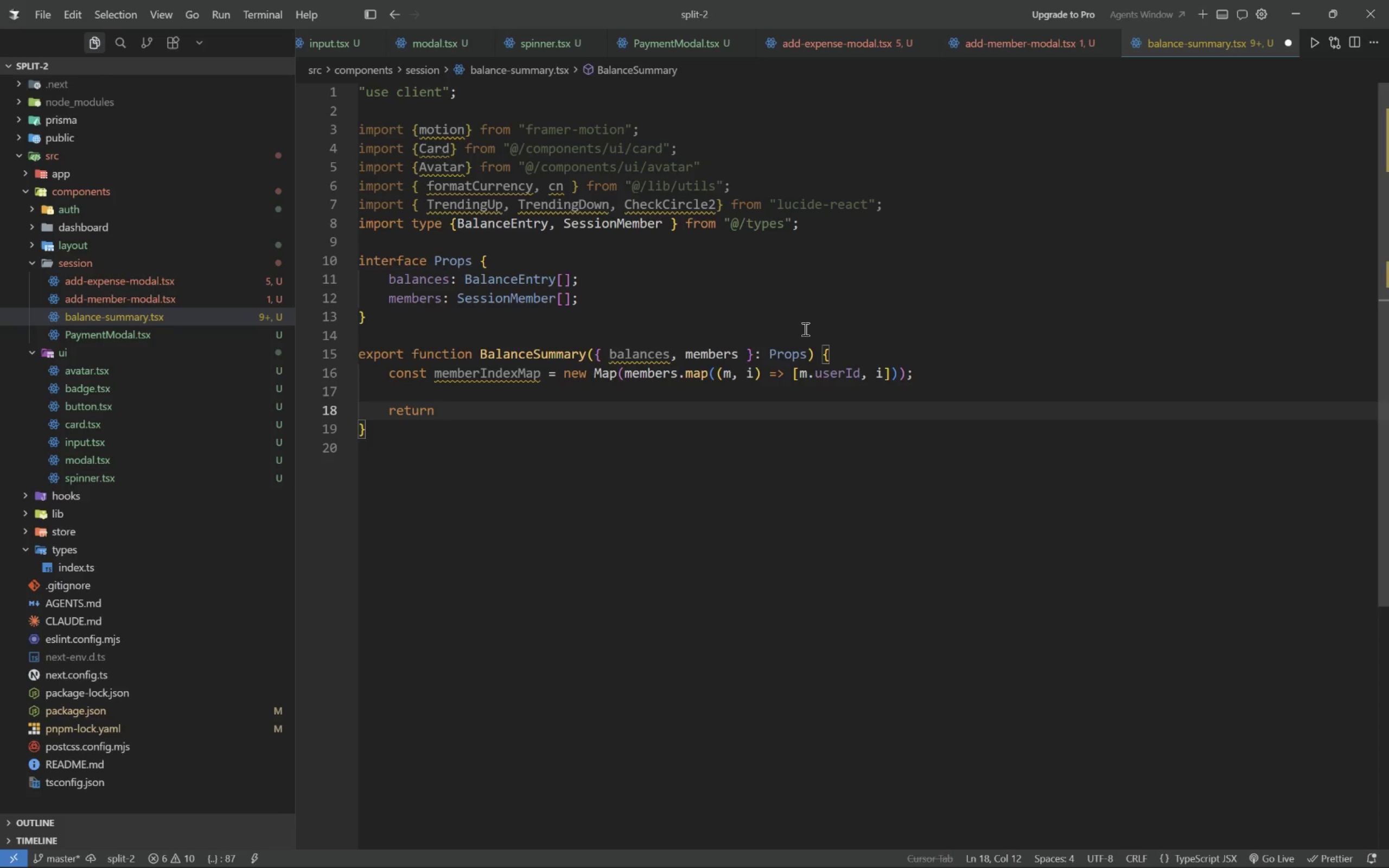 
key(Shift+9)
 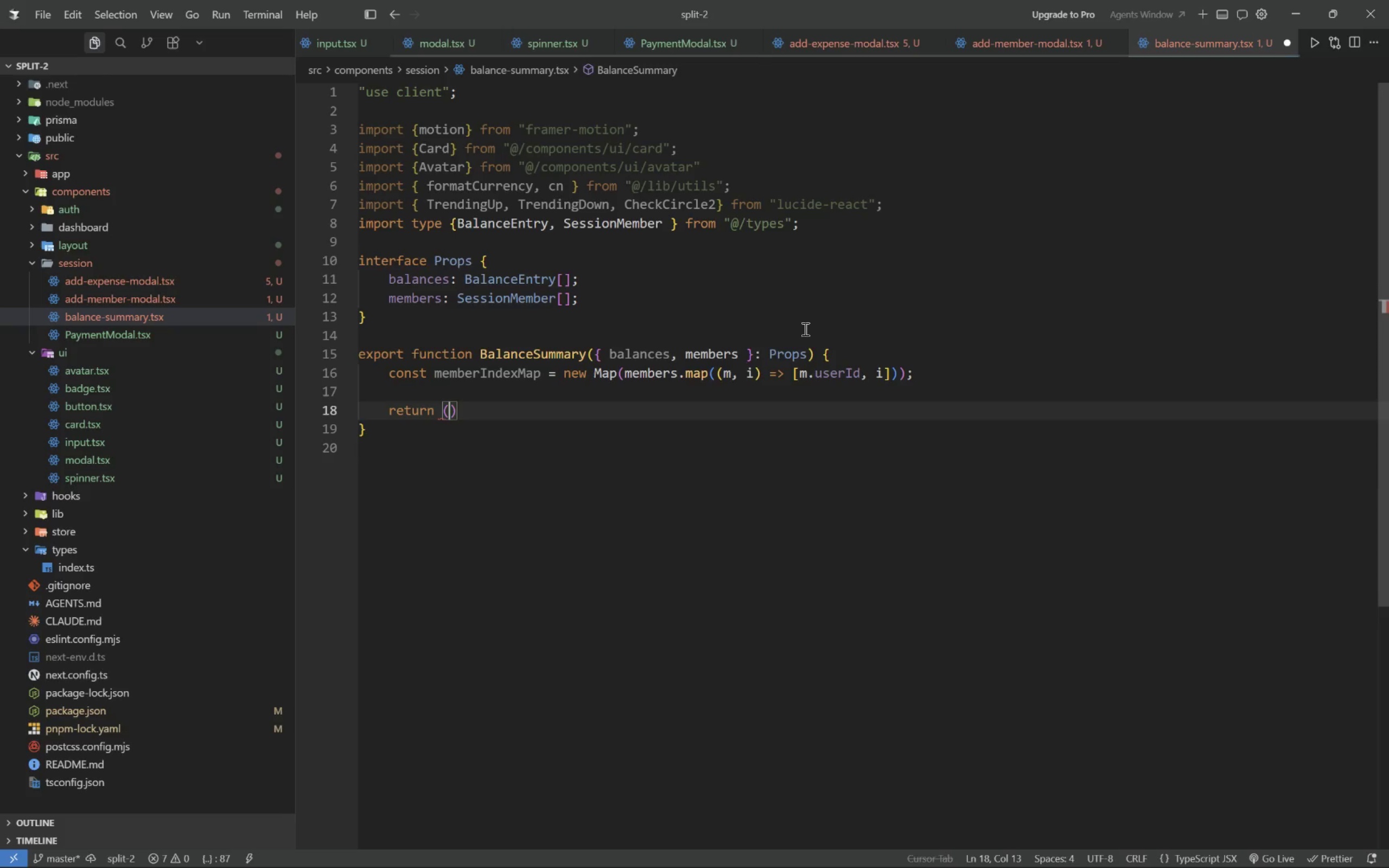 
key(Enter)
 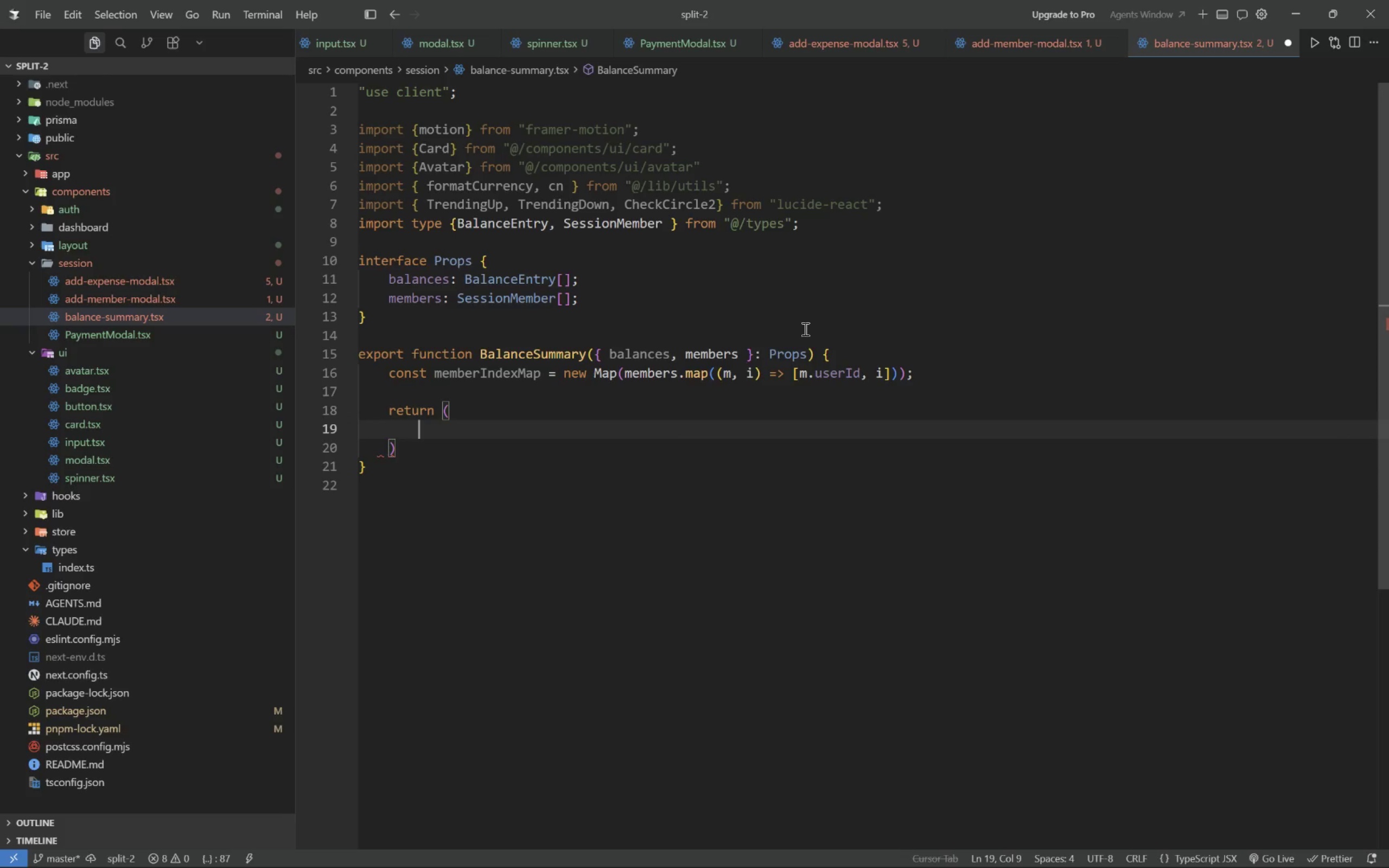 
type(<Card className="p-5)
key(Tab)
key(Tab)
type(>)
 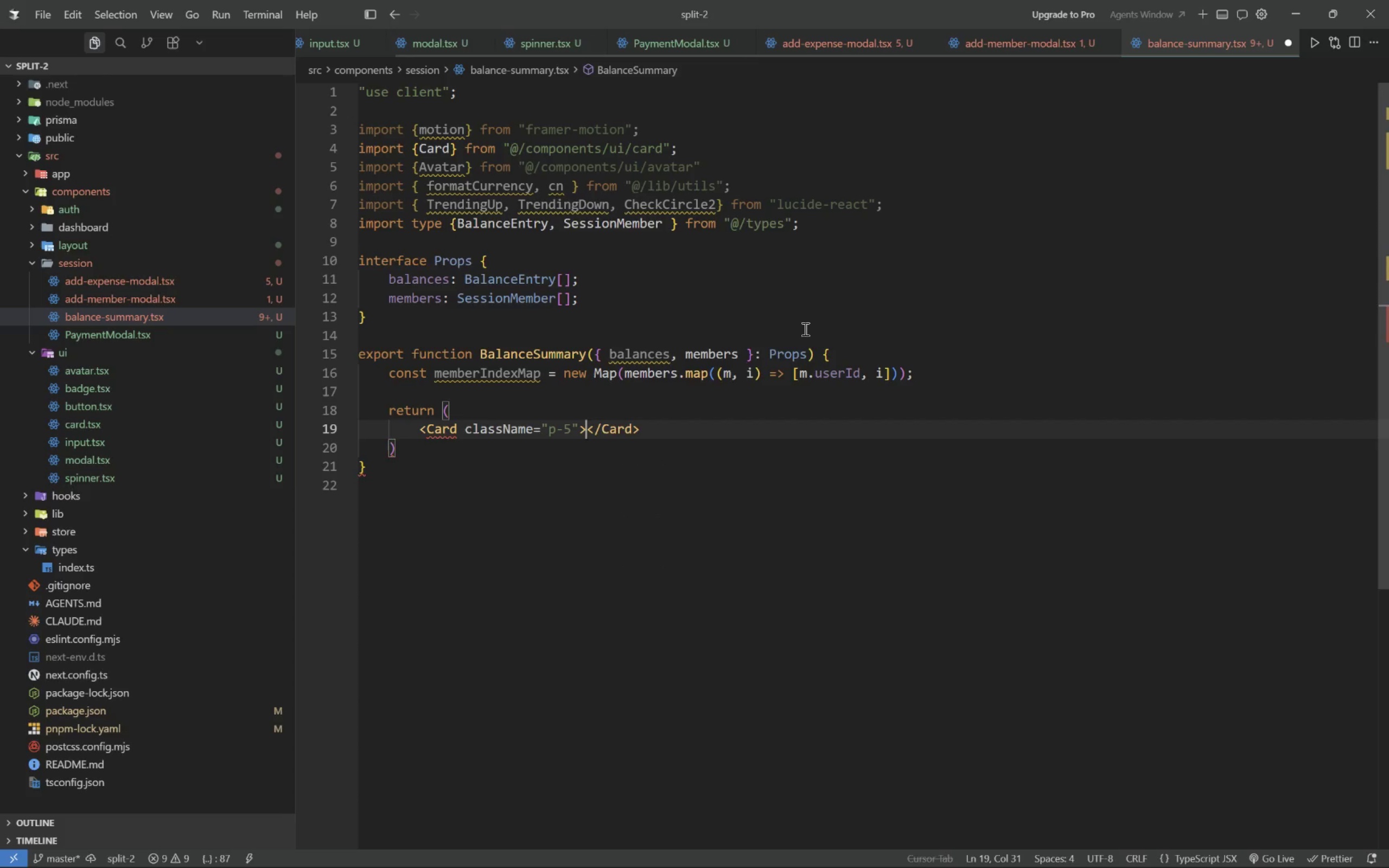 
key(Enter)
 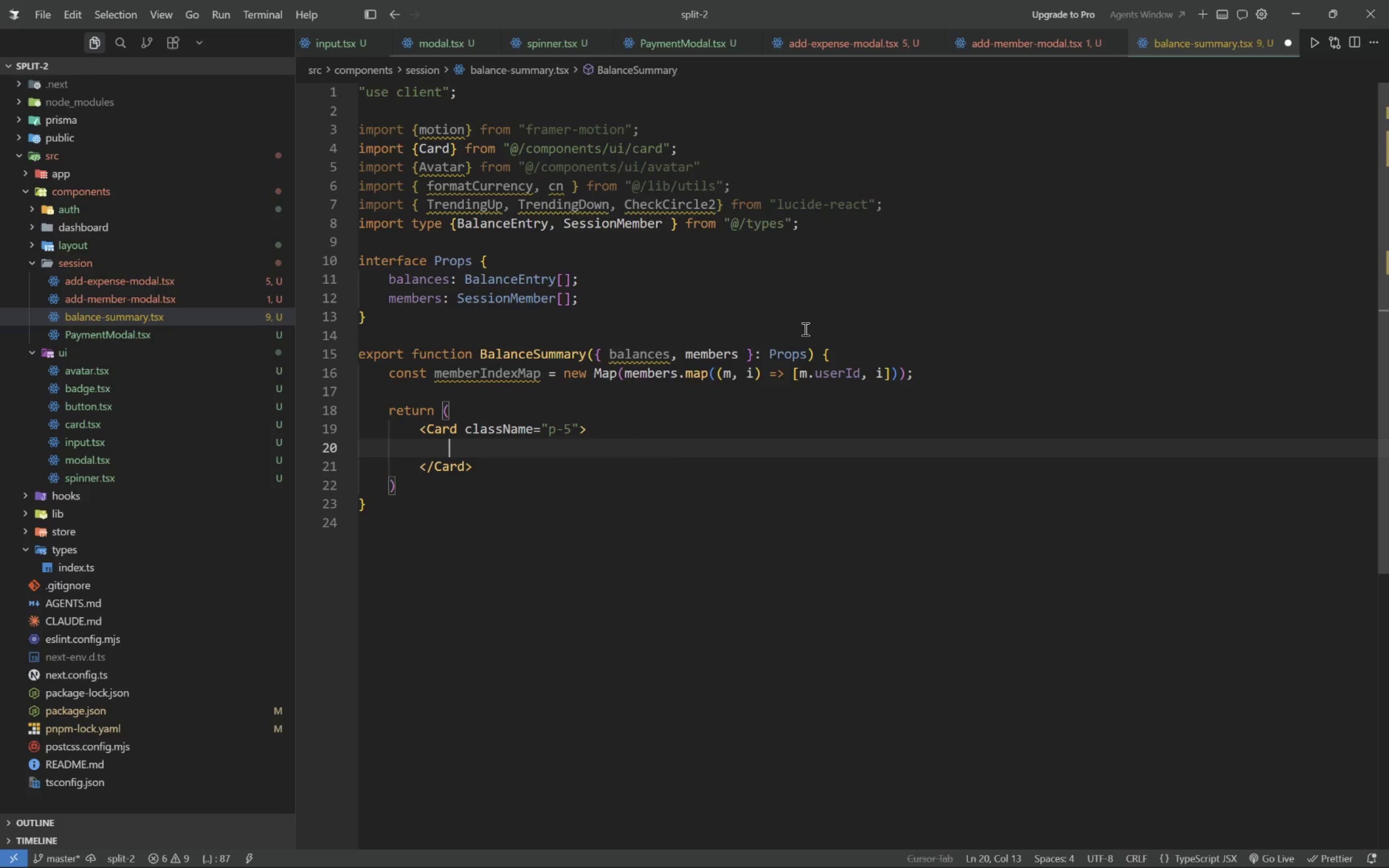 
type(<h3 )
key(Backspace)
type( className="text-sm font-bold t ex)
key(Backspace)
key(Backspace)
key(Backspace)
key(Backspace)
type(e)
key(Backspace)
type(text-slate-500 uppercase tracking-win)
key(Backspace)
type(der mb-4)
key(Tab)
key(Tab)
type(>)
 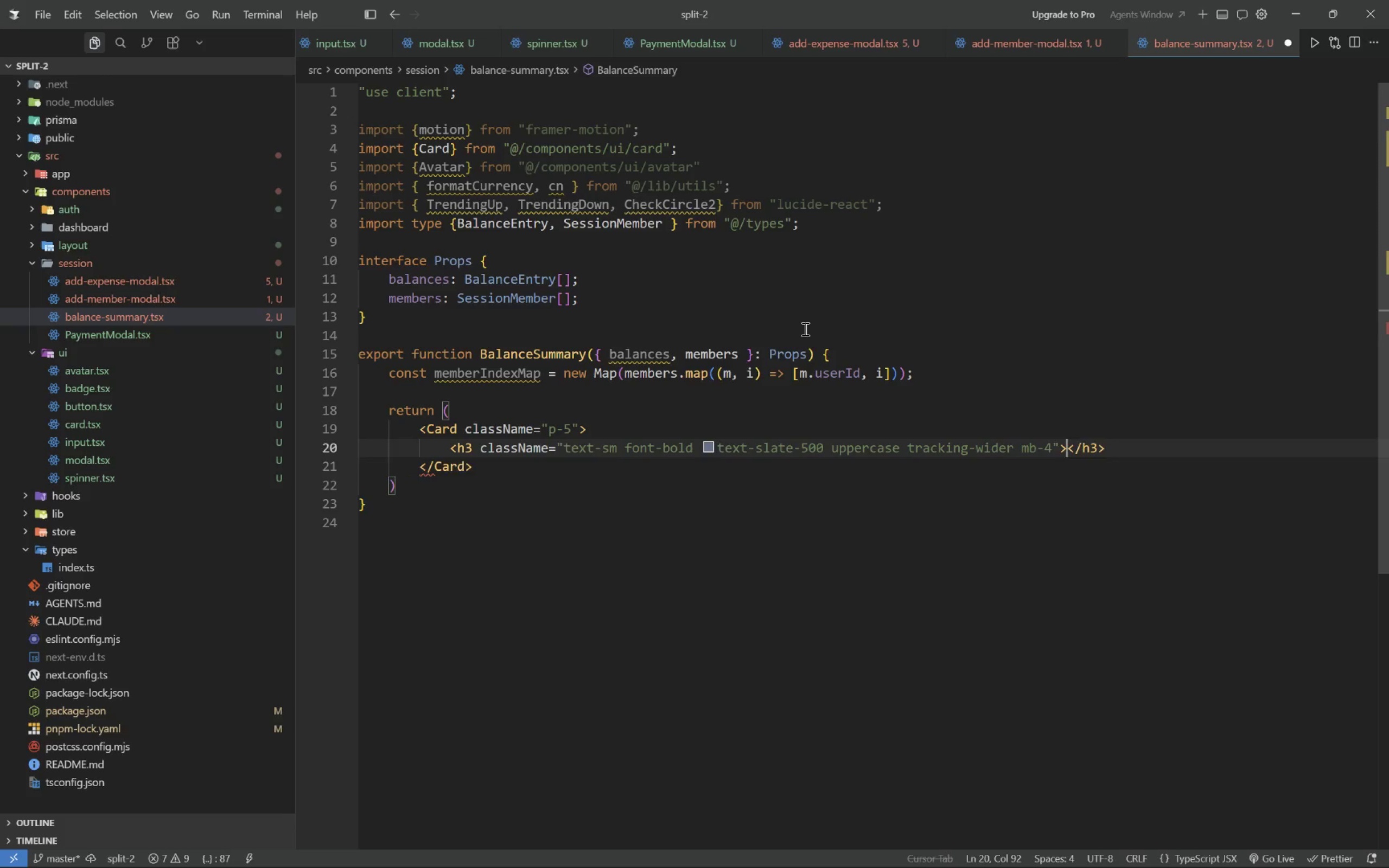 
key(Enter)
 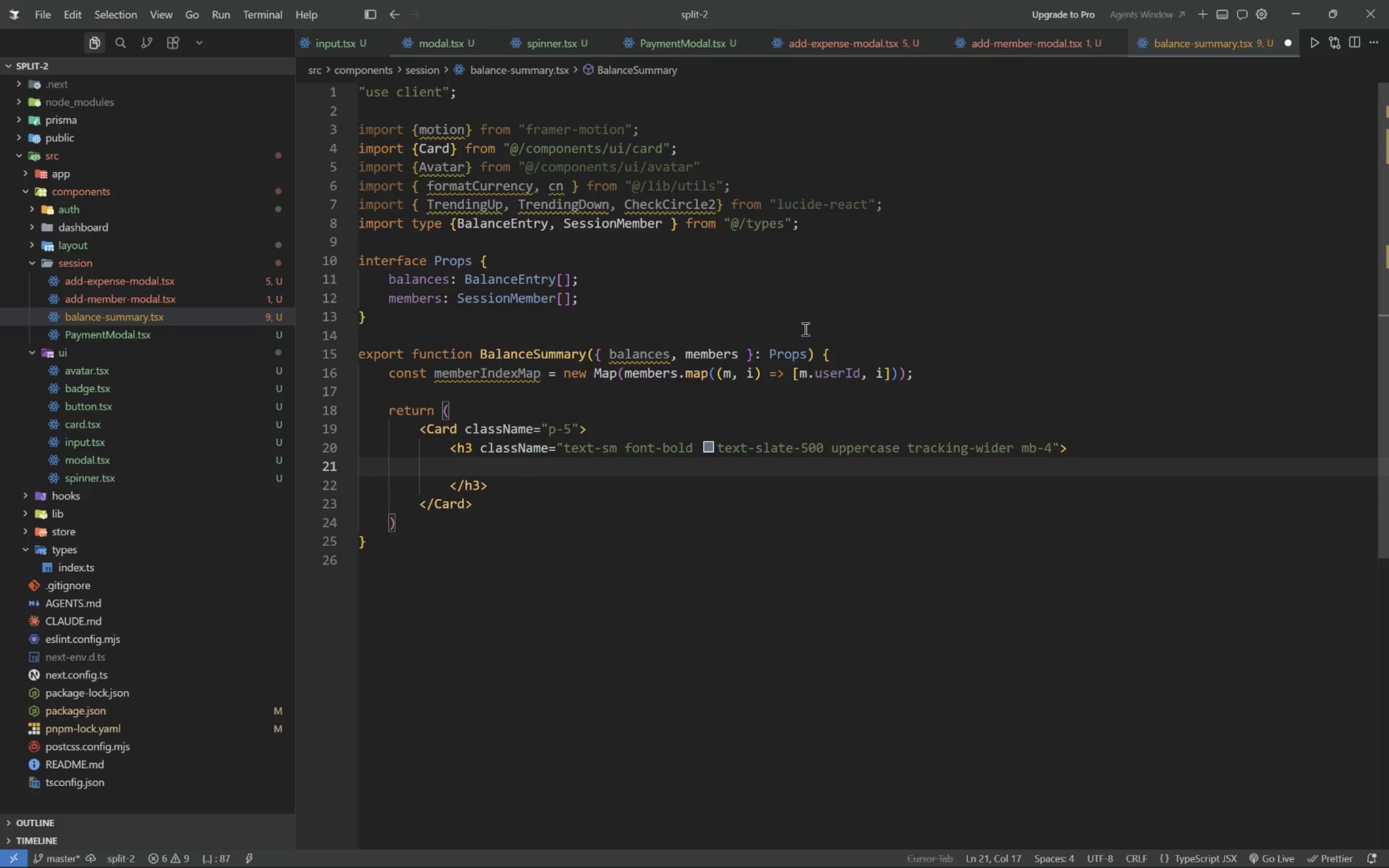 
type(balance)
key(Backspace)
key(Backspace)
key(Backspace)
key(Backspace)
key(Backspace)
key(Backspace)
key(Backspace)
type(Balance)
 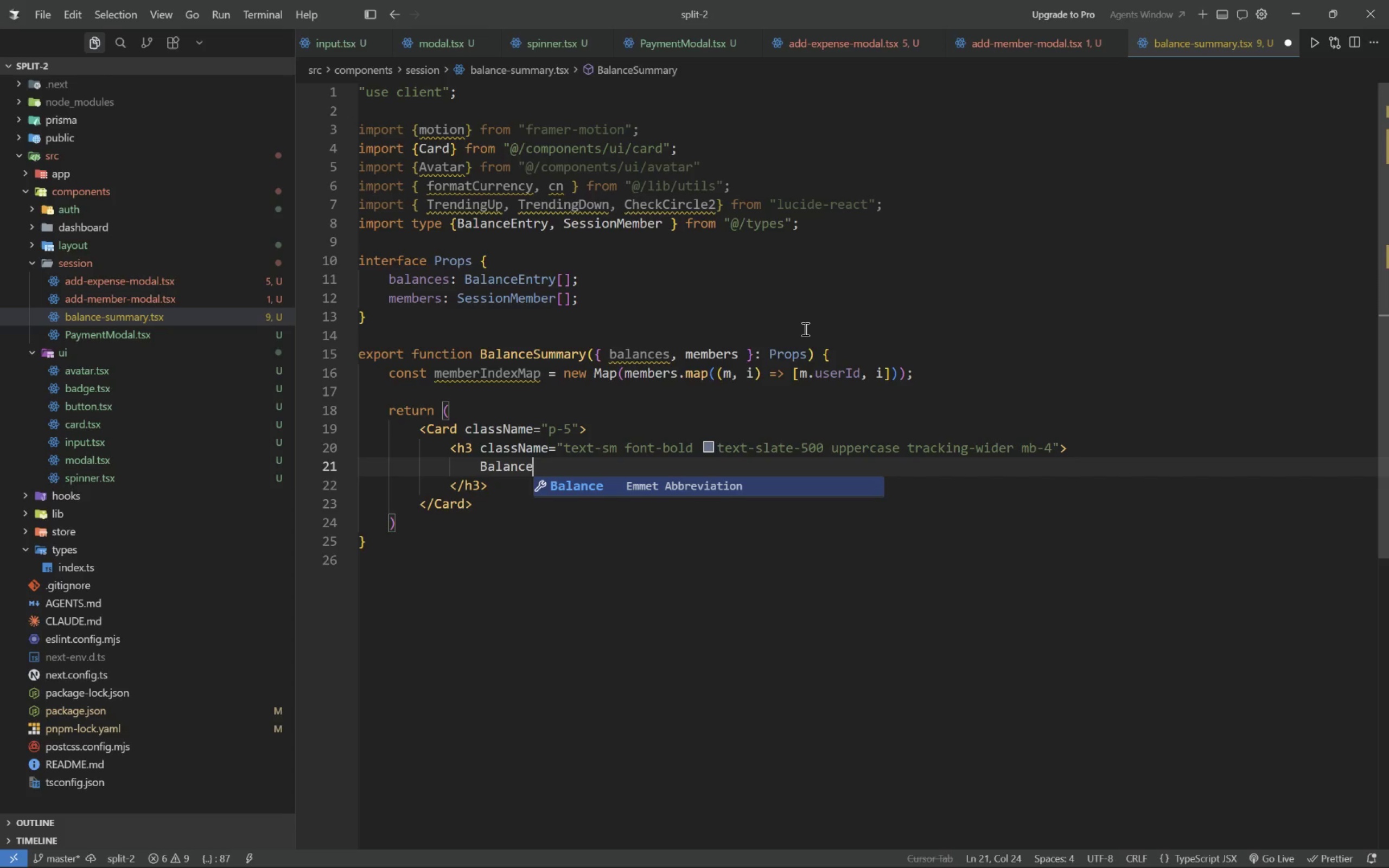 
wait(23.33)
 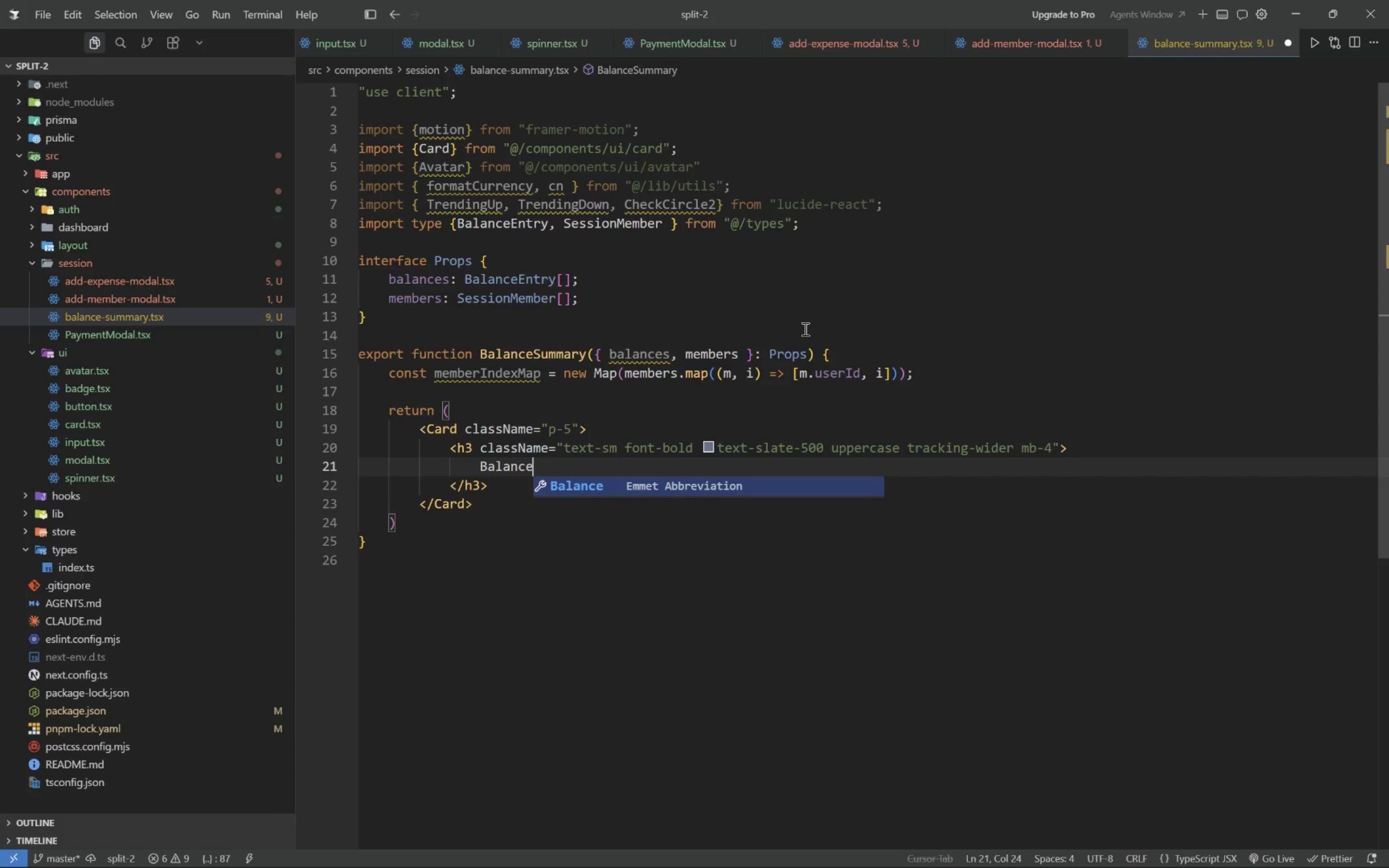 
key(S)
 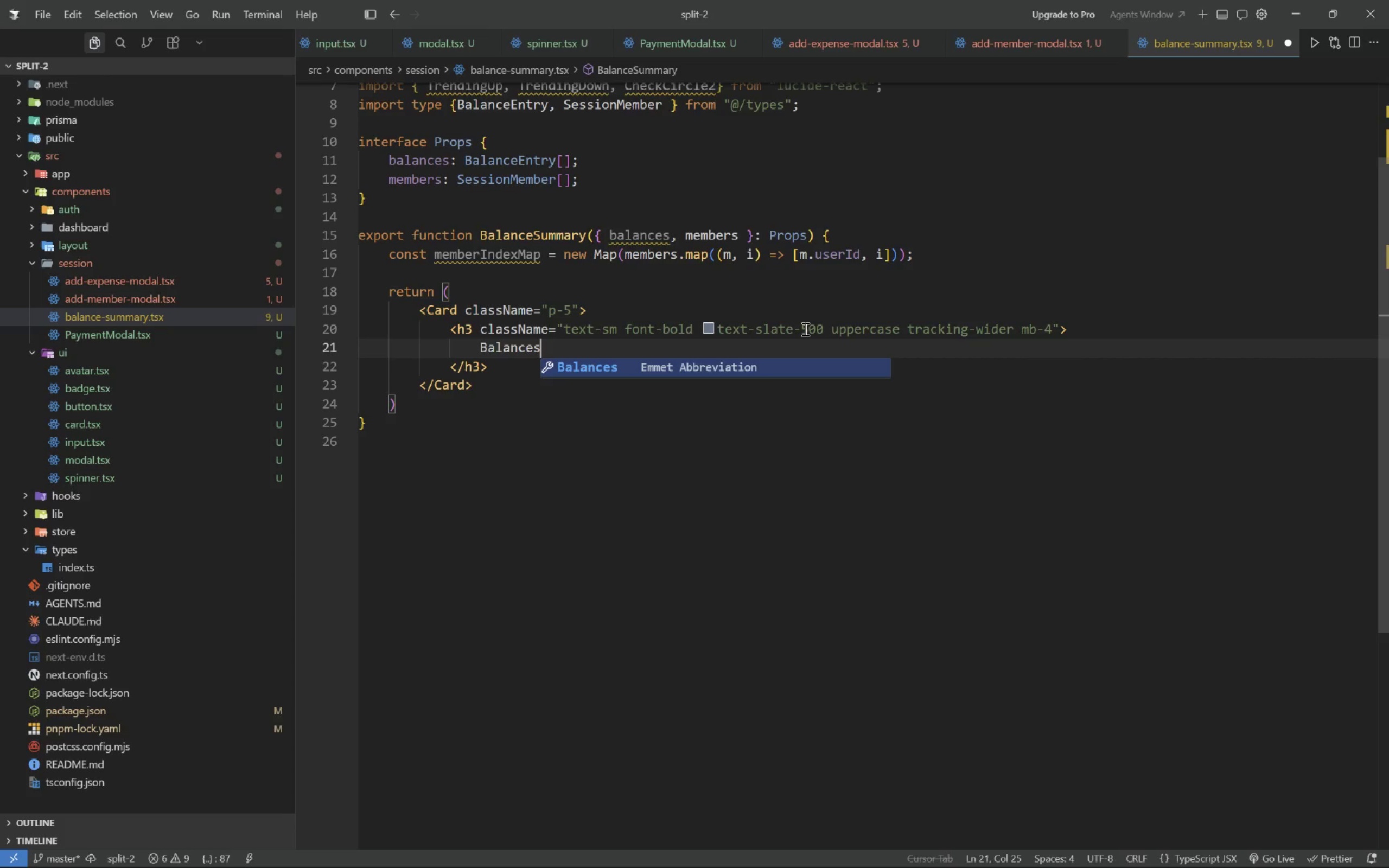 
wait(7.28)
 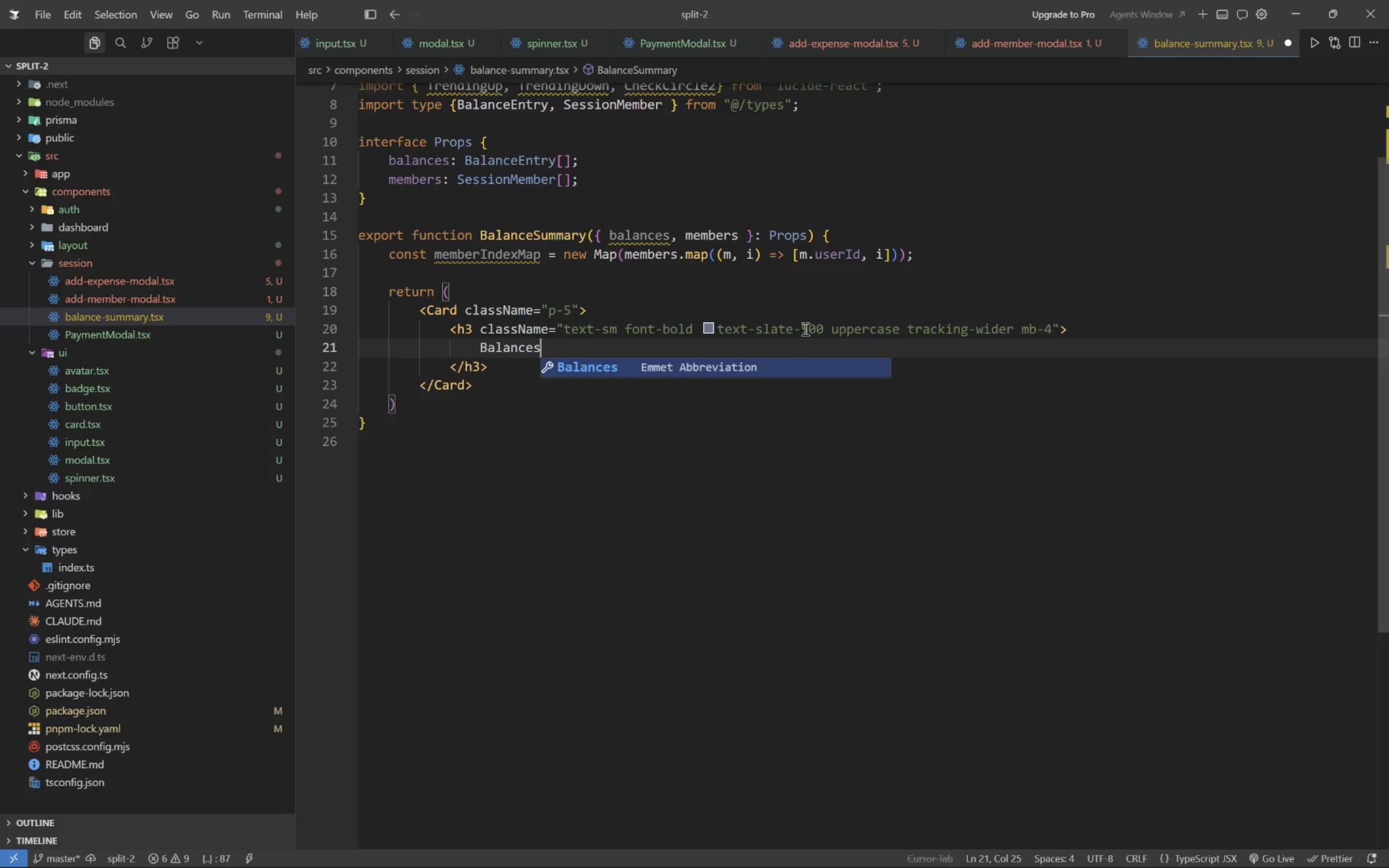 
key(ArrowDown)
 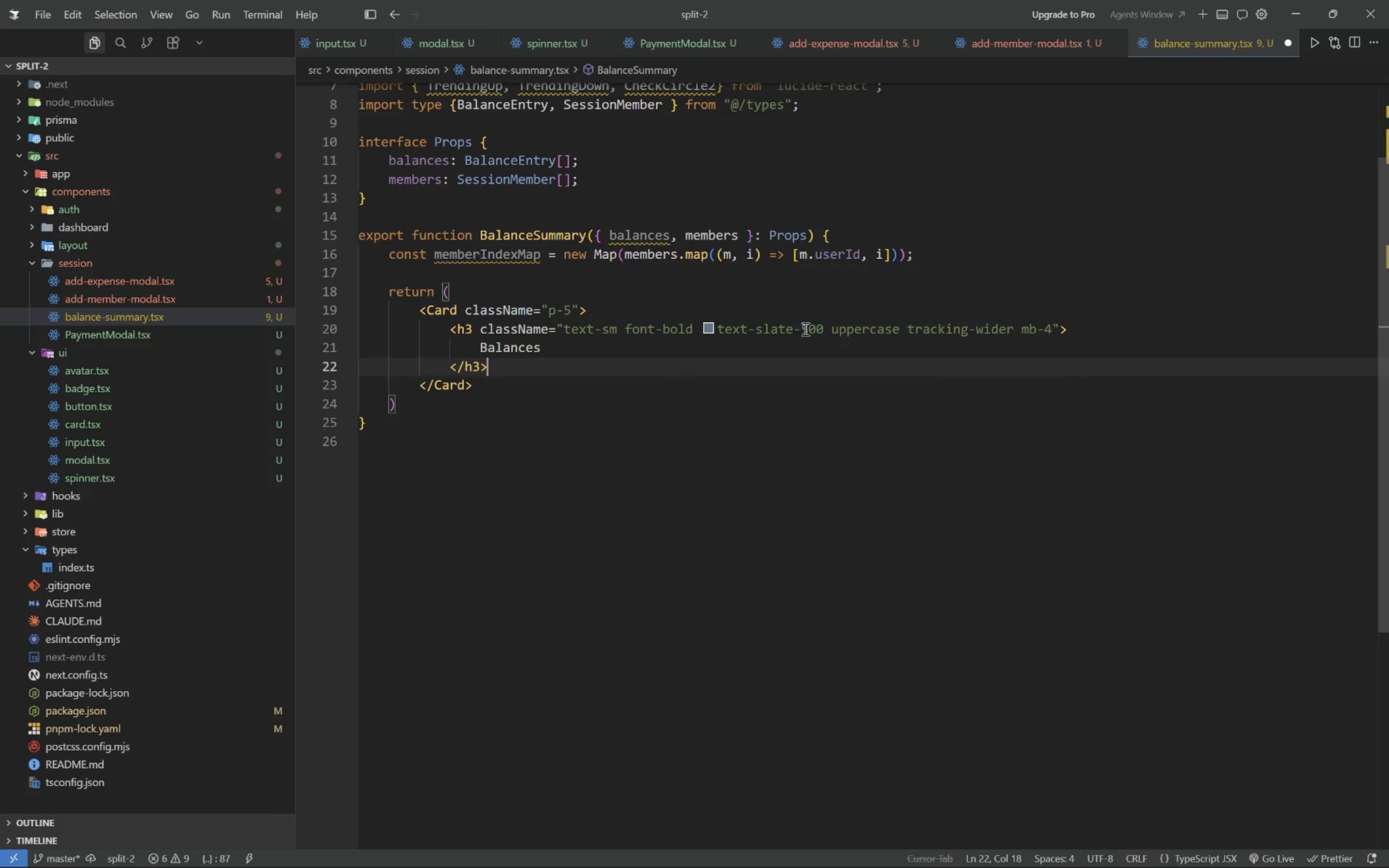 
key(ArrowDown)
 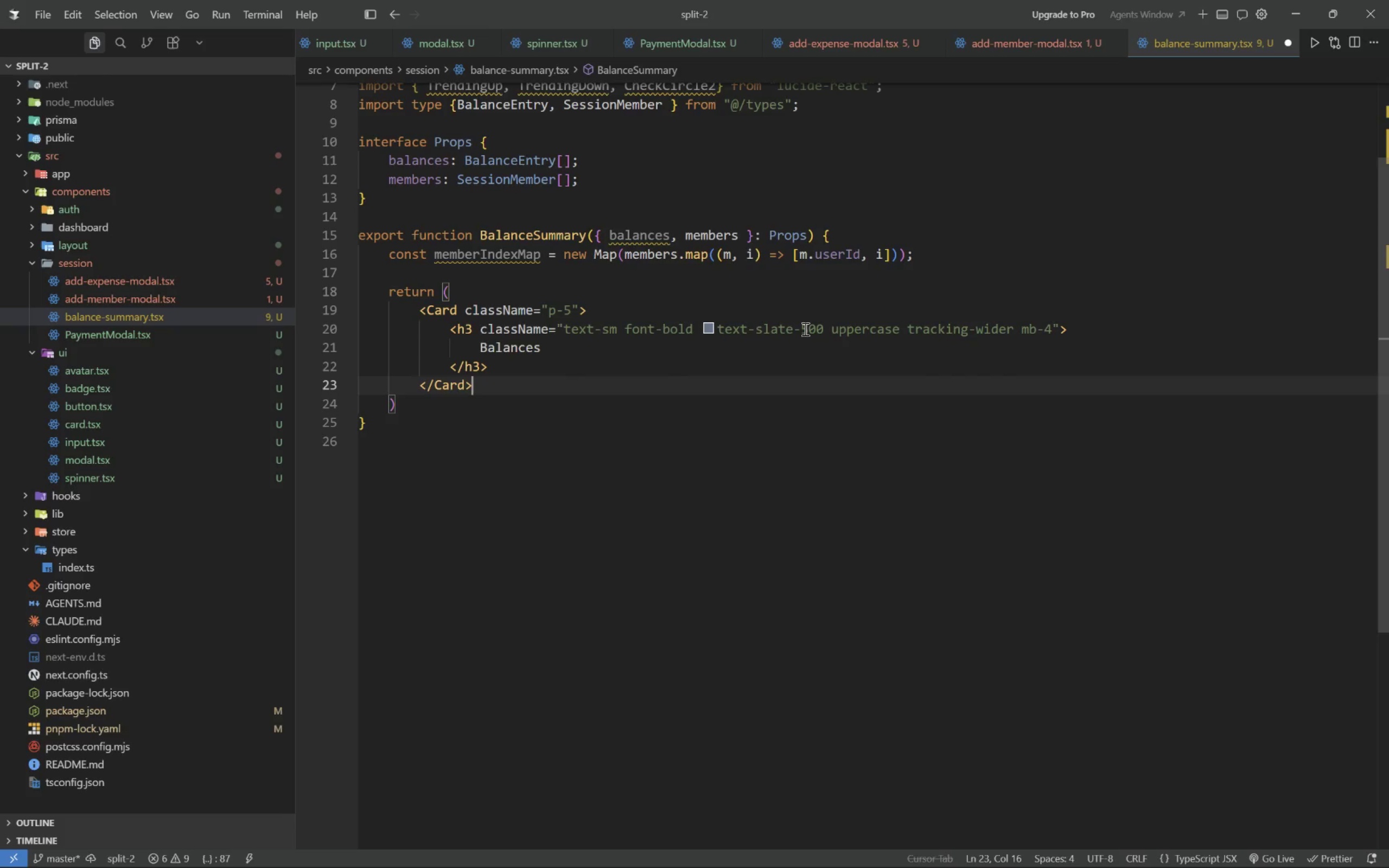 
key(ArrowUp)
 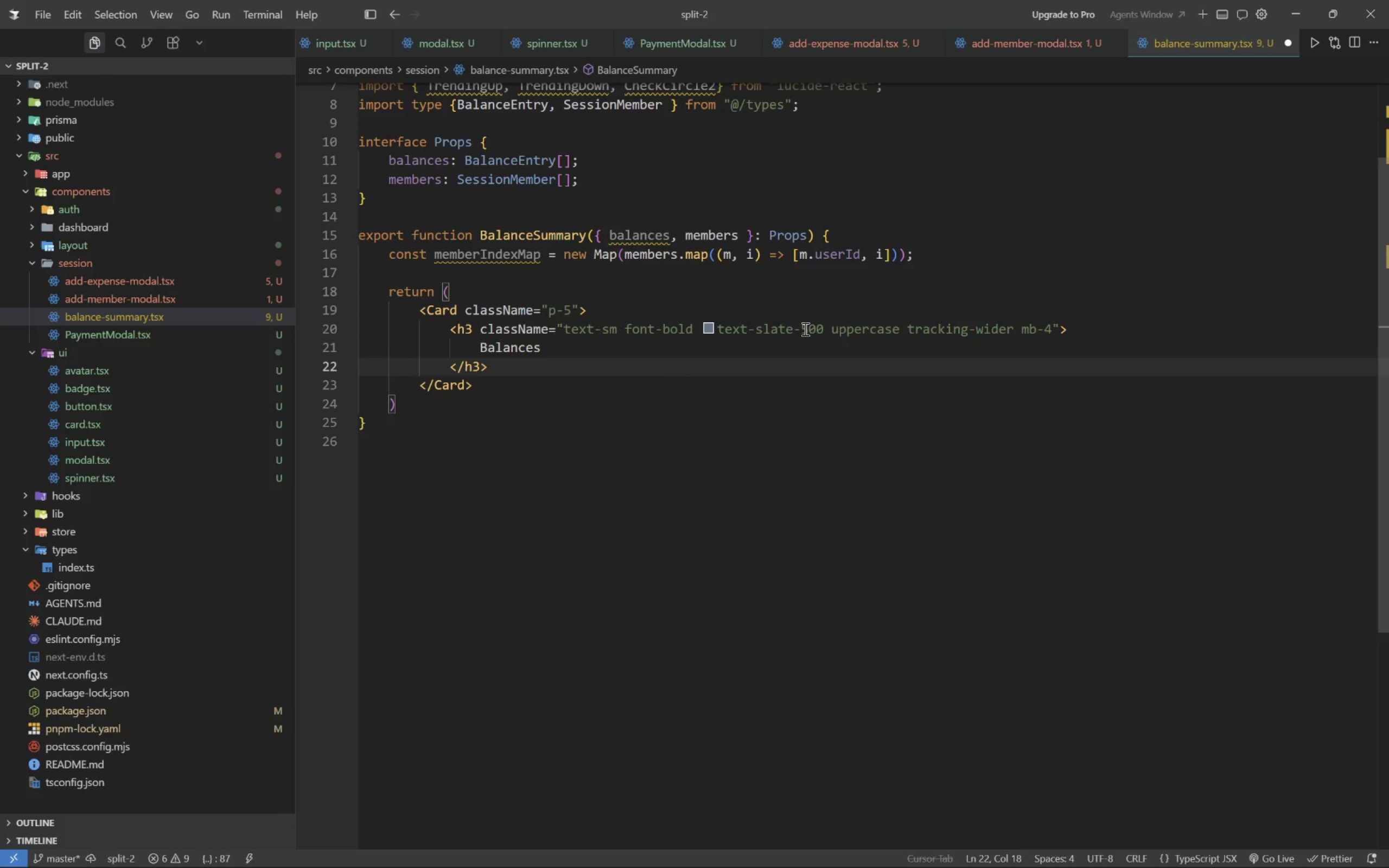 
key(Enter)
 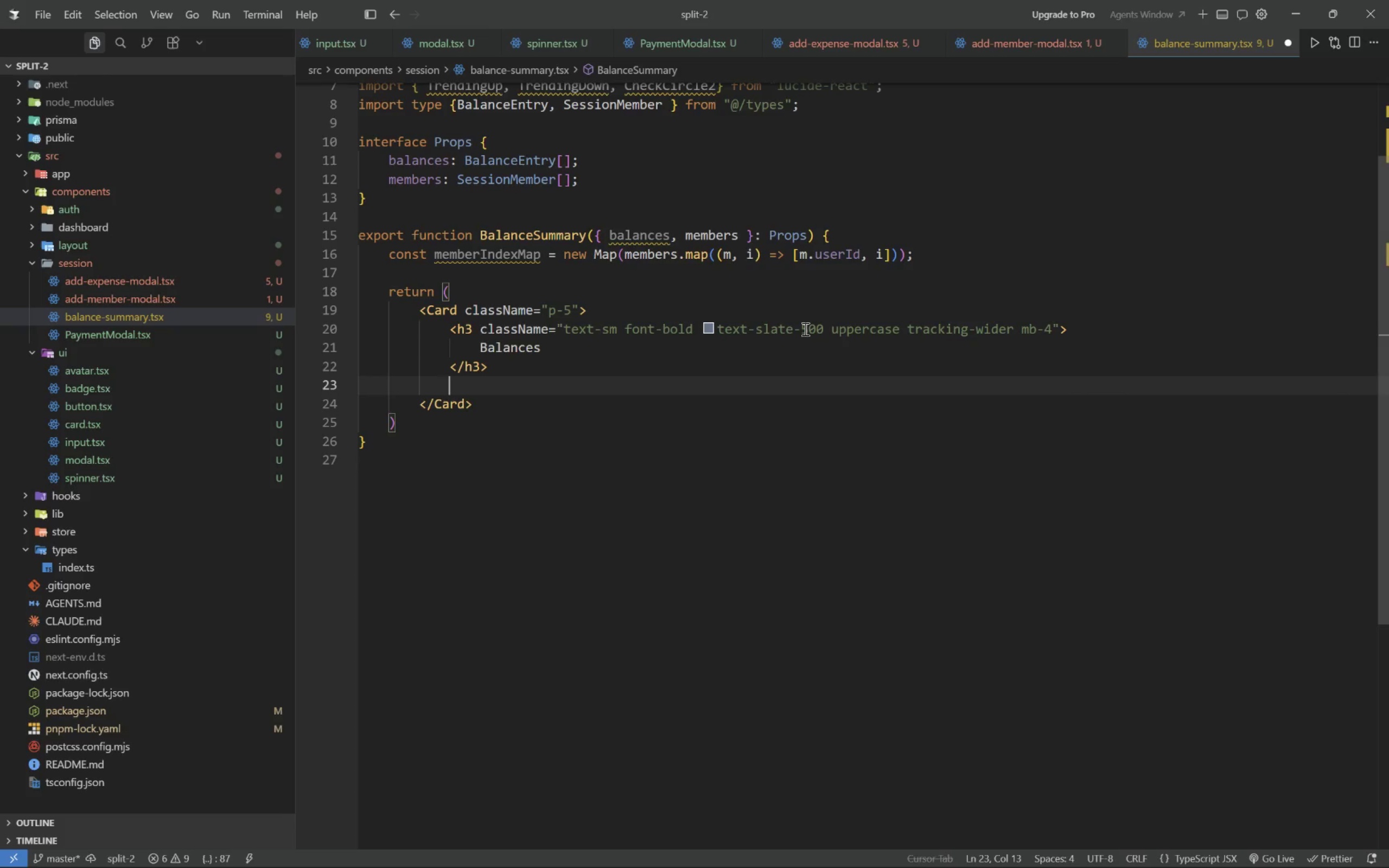 
type(div)
key(Tab)
 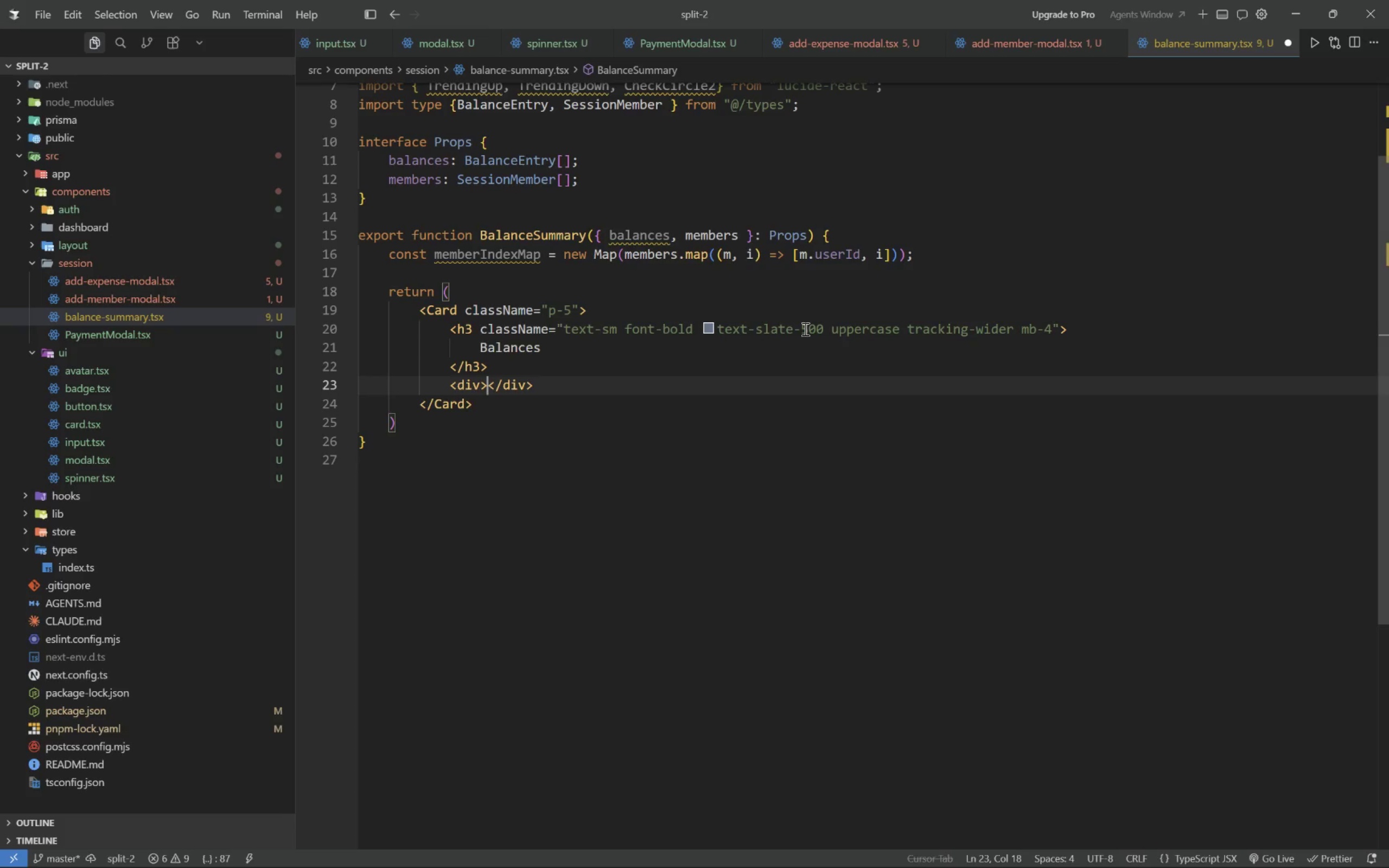 
key(ArrowLeft)
 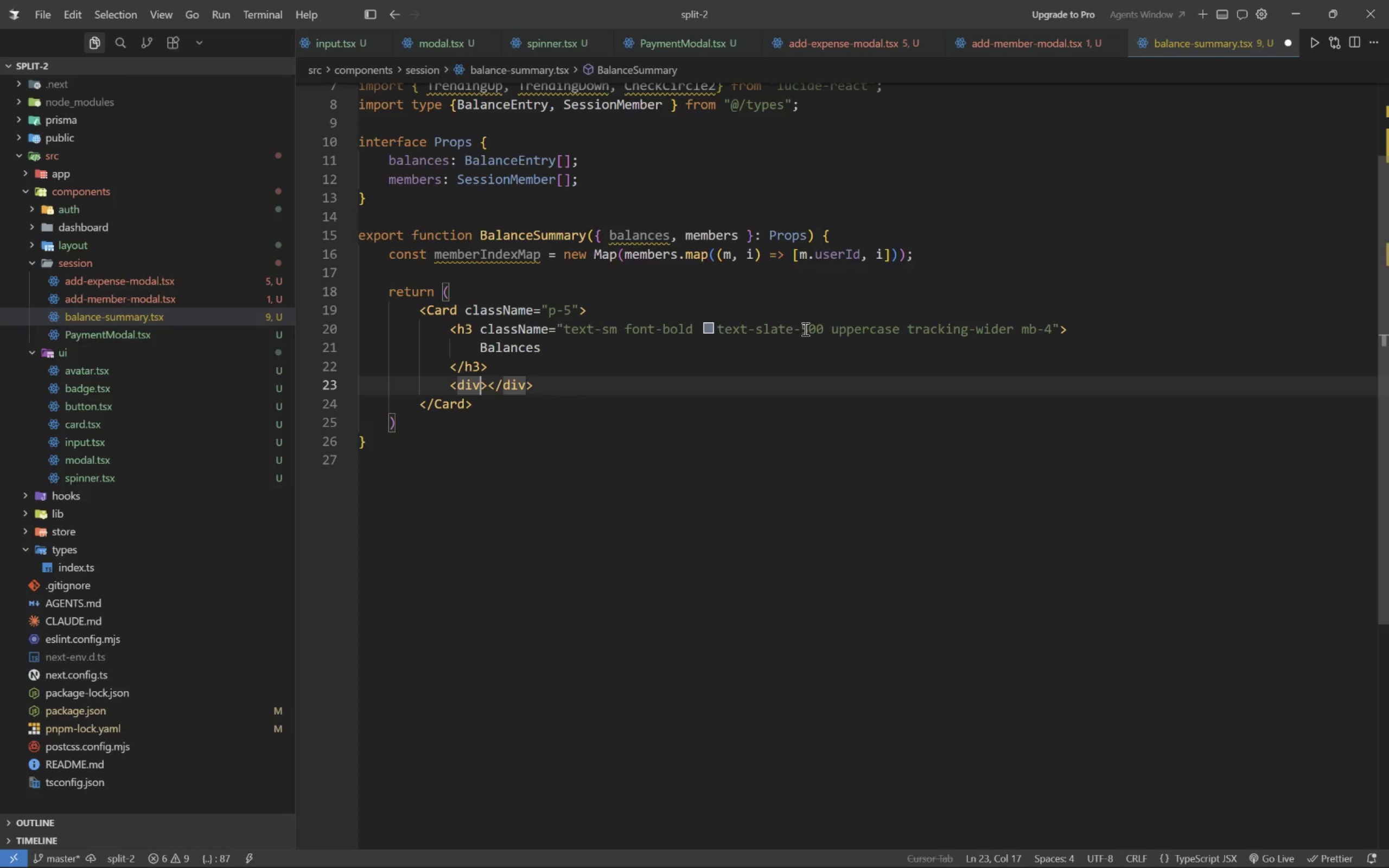 
type( className="space-y-3)
 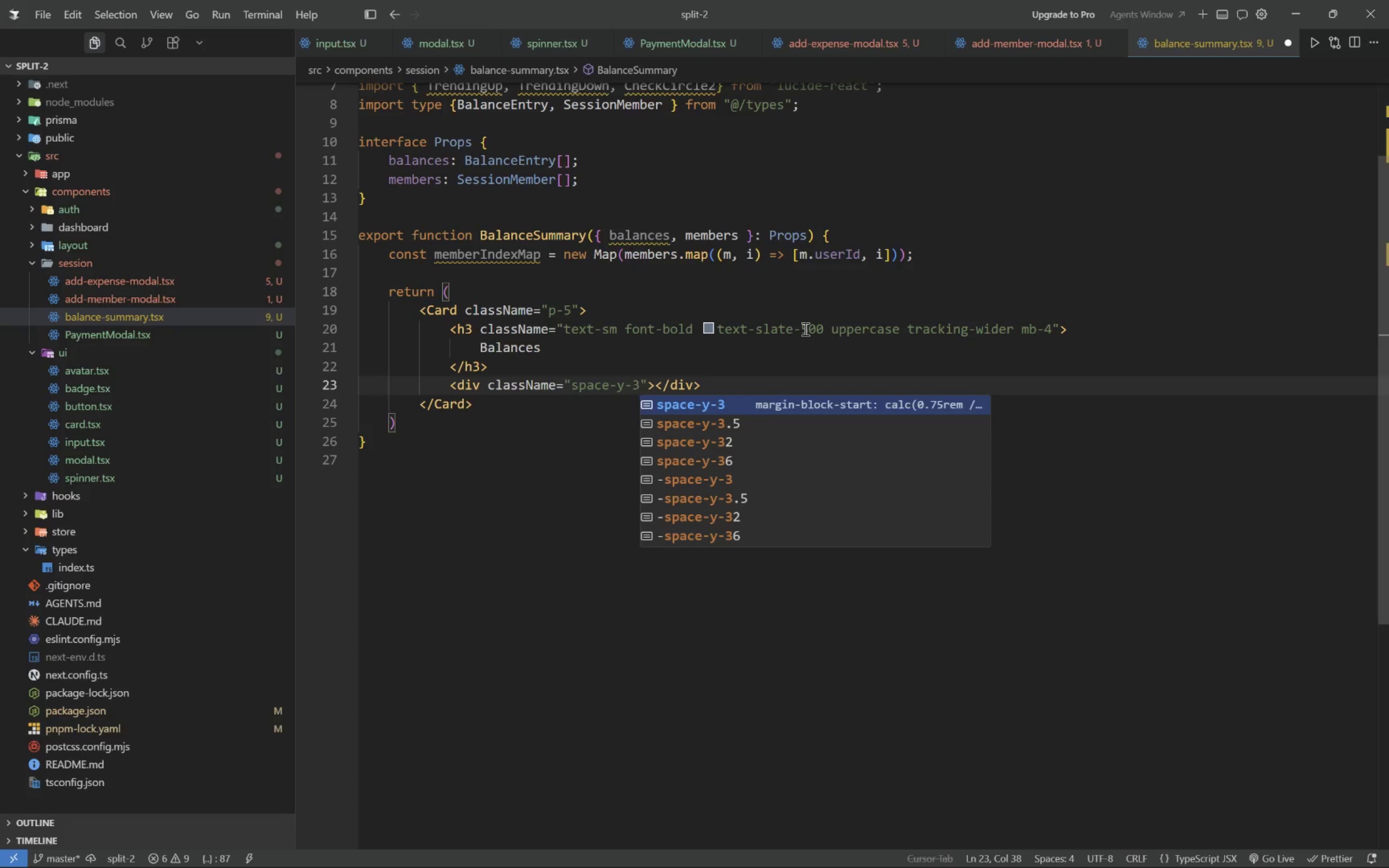 
wait(8.47)
 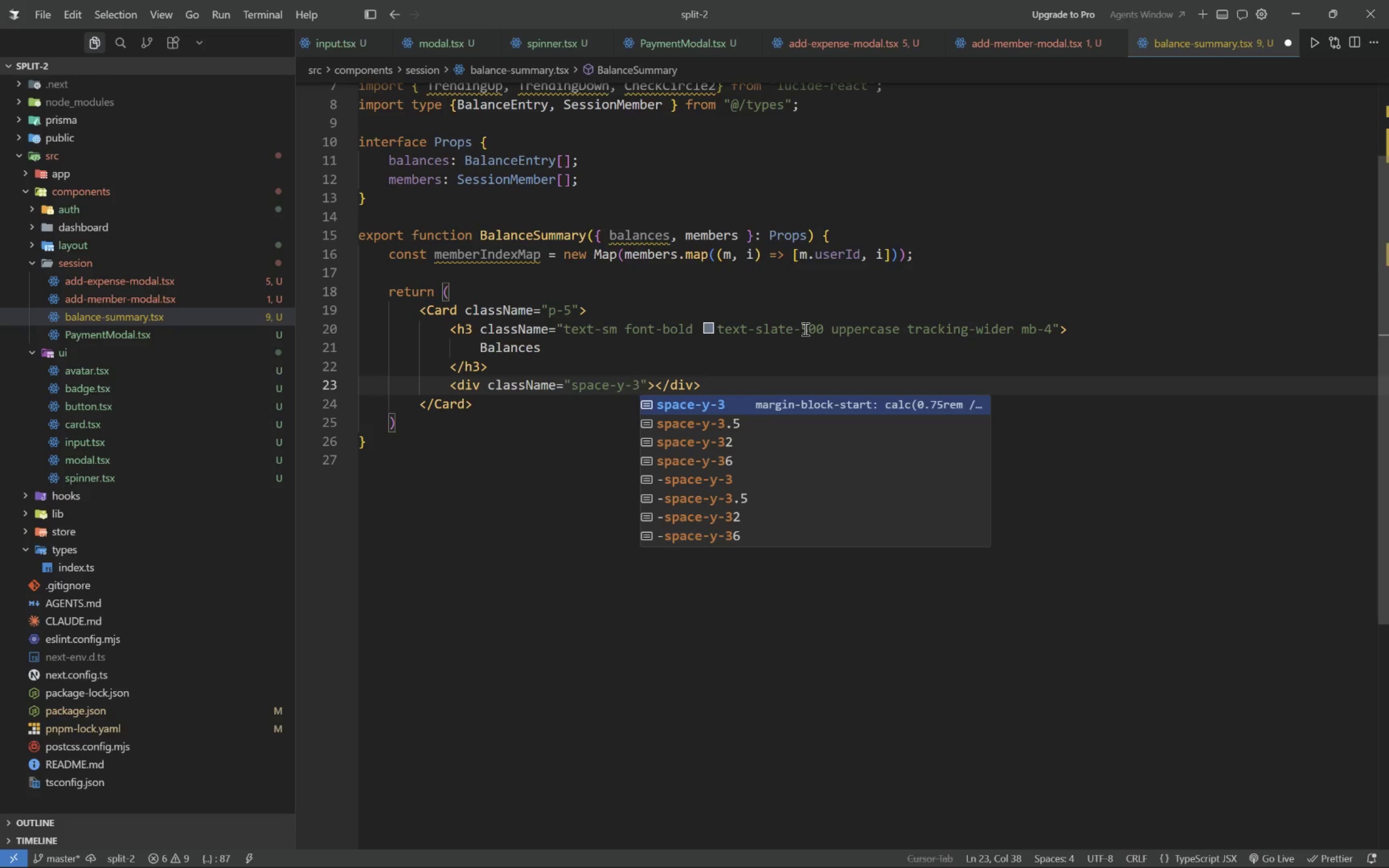 
key(ArrowRight)
 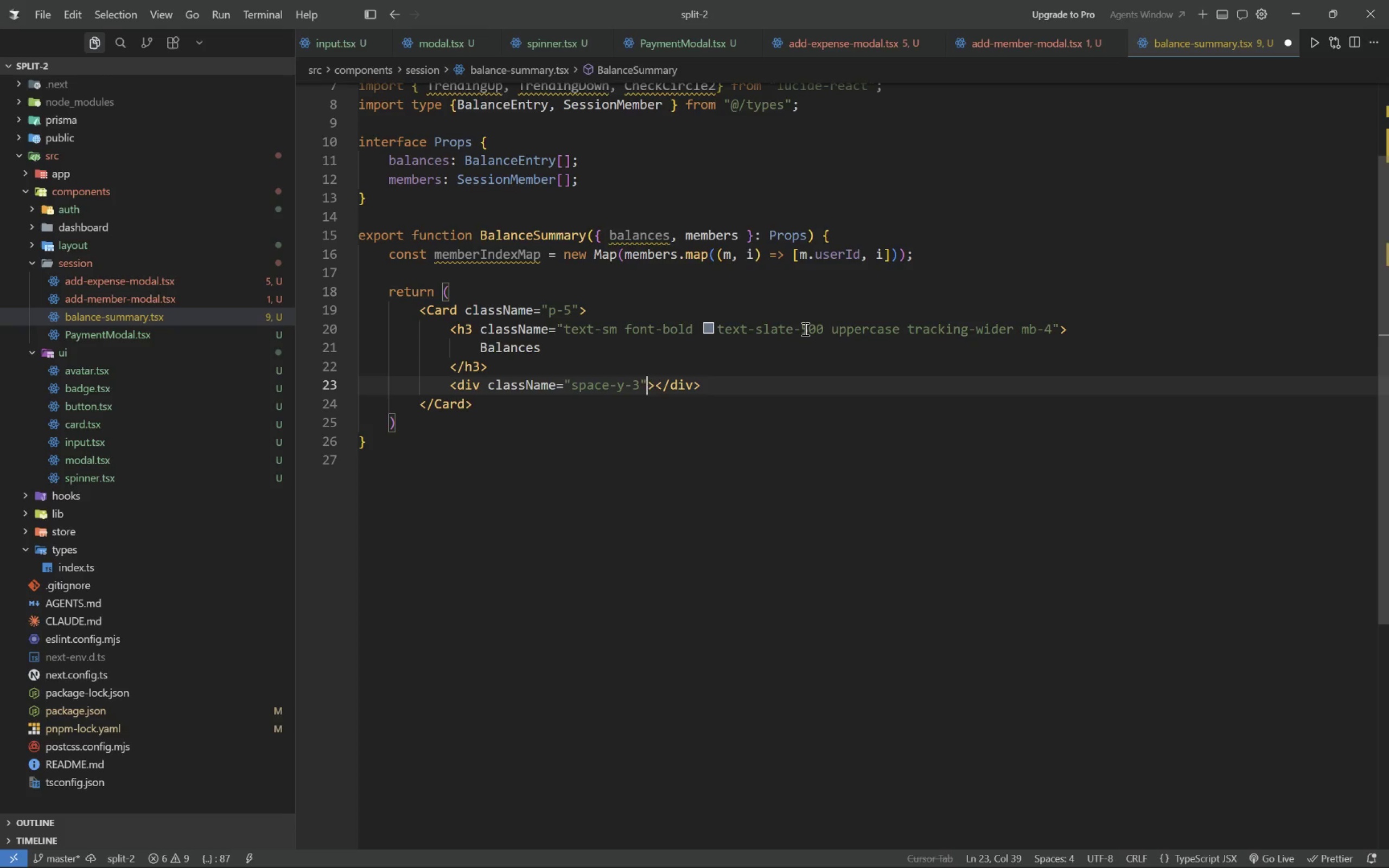 
key(ArrowRight)
 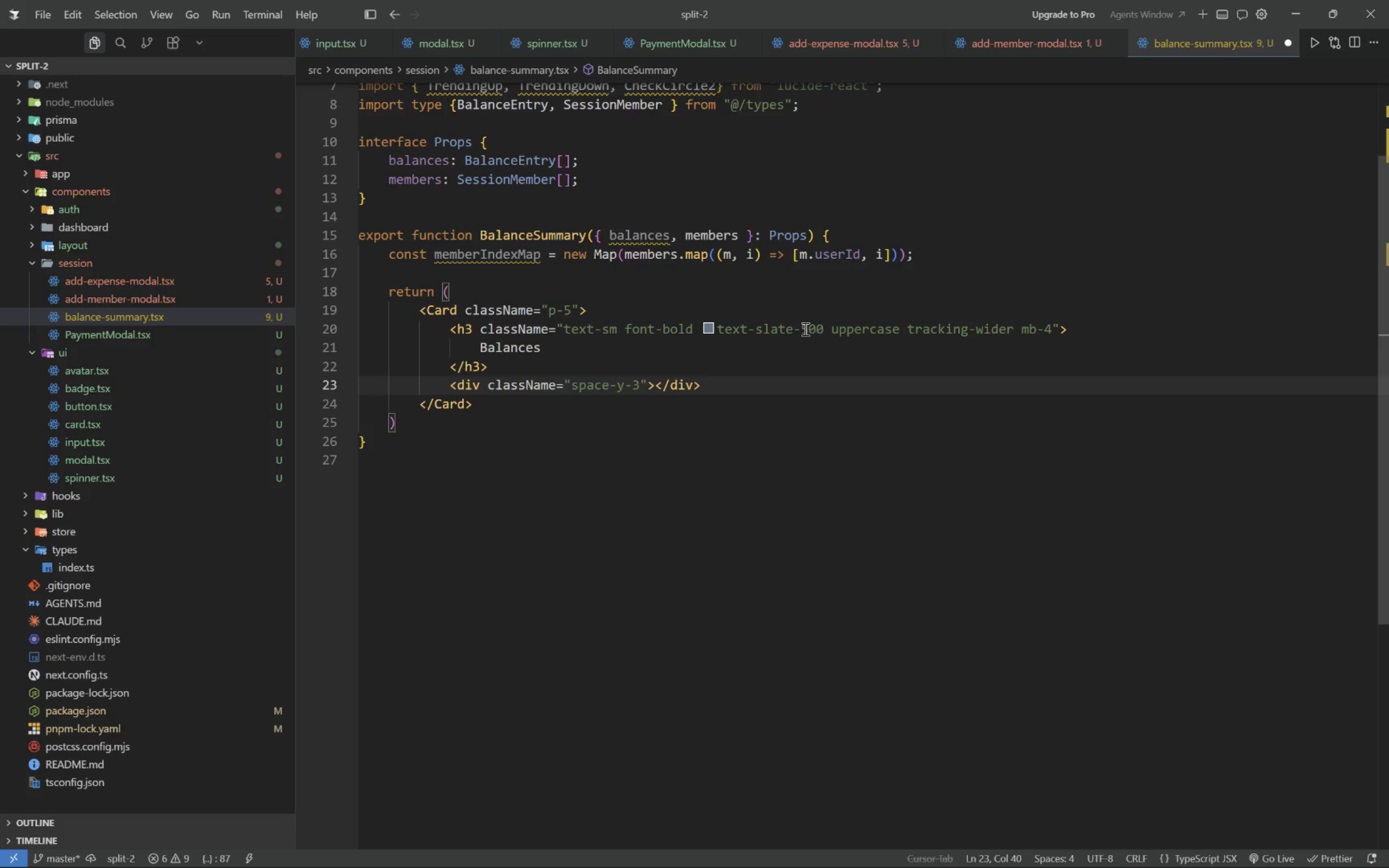 
wait(6.35)
 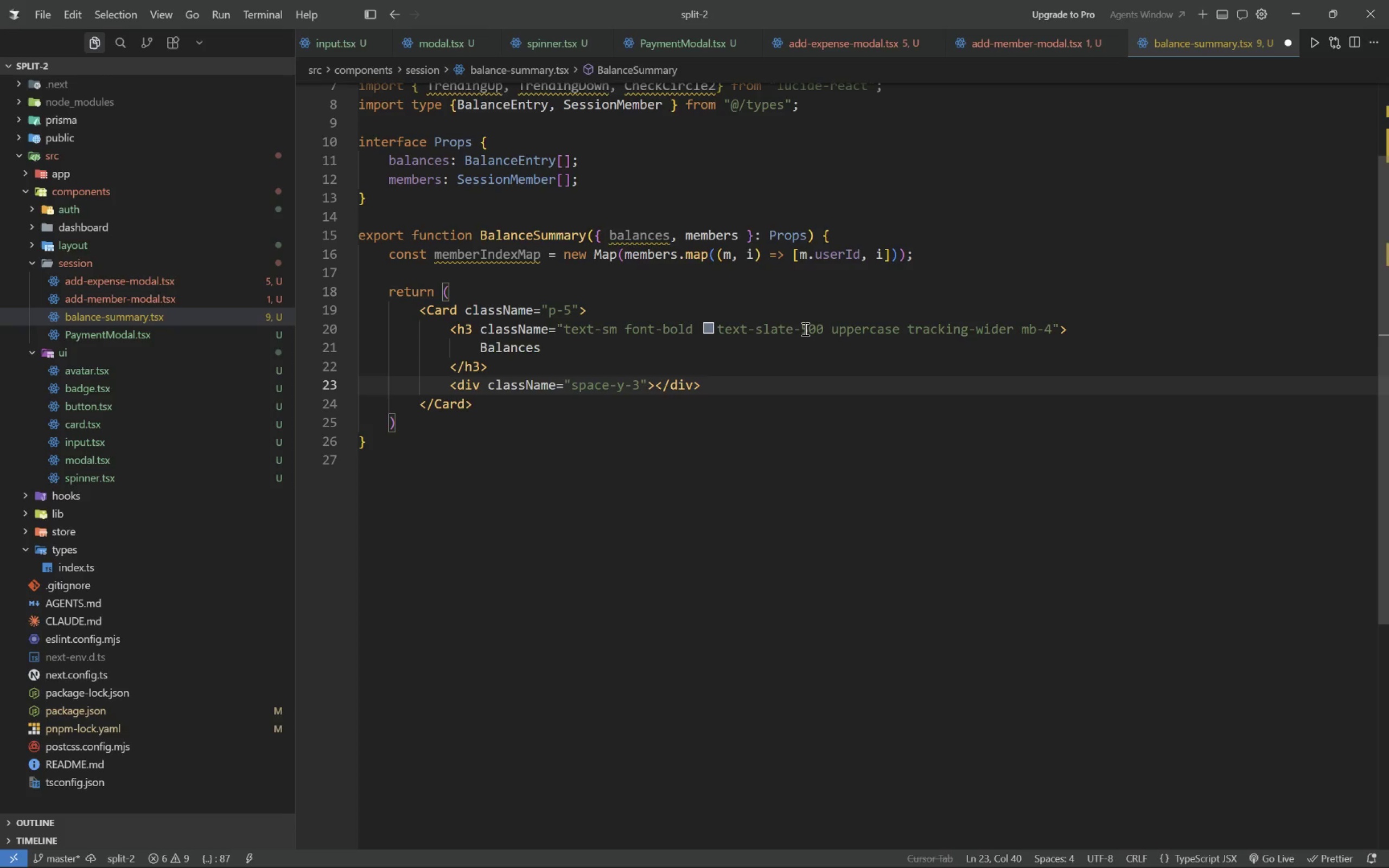 
key(Enter)
 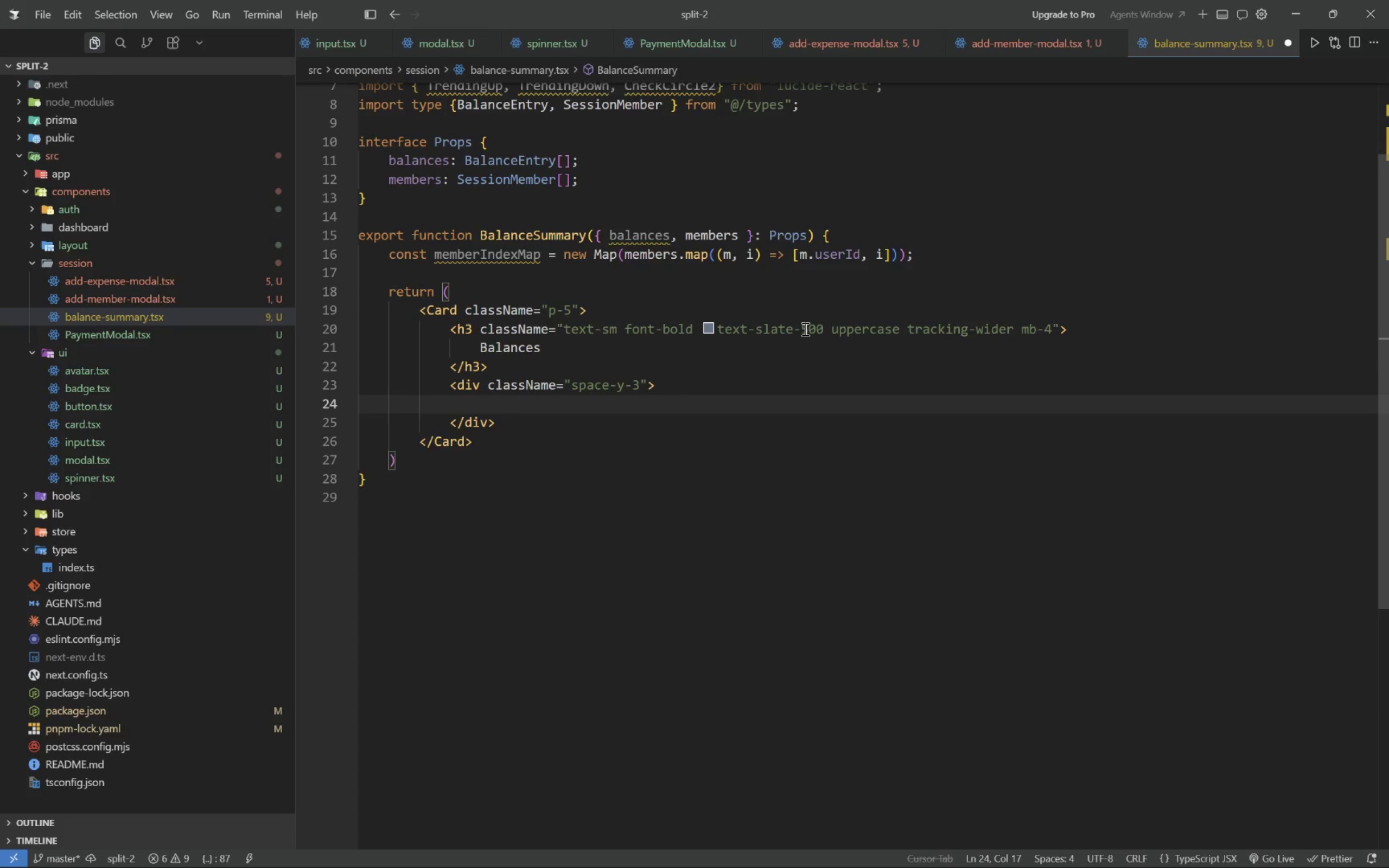 
type({balances.map((entry, i)
 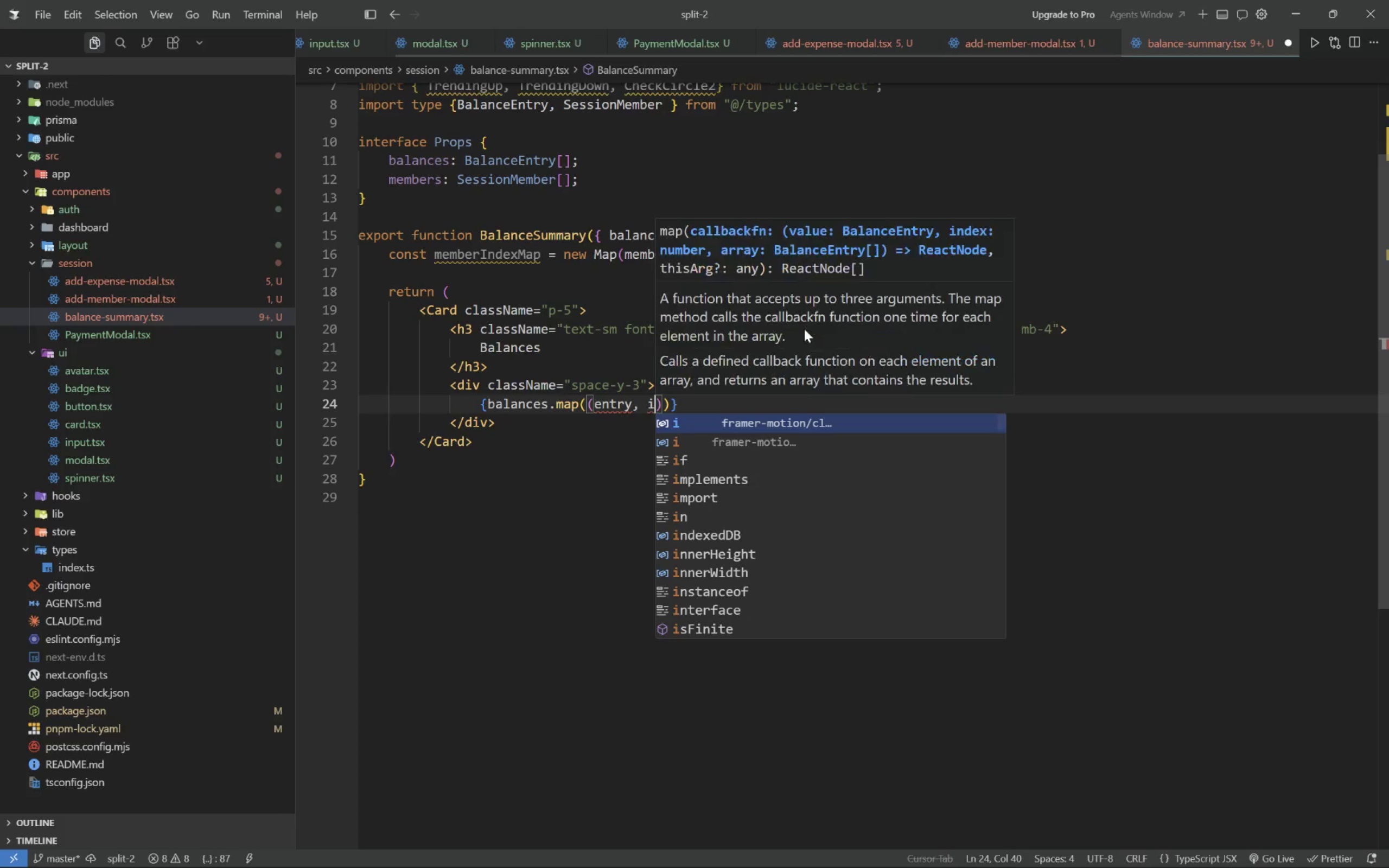 
key(ArrowRight)
 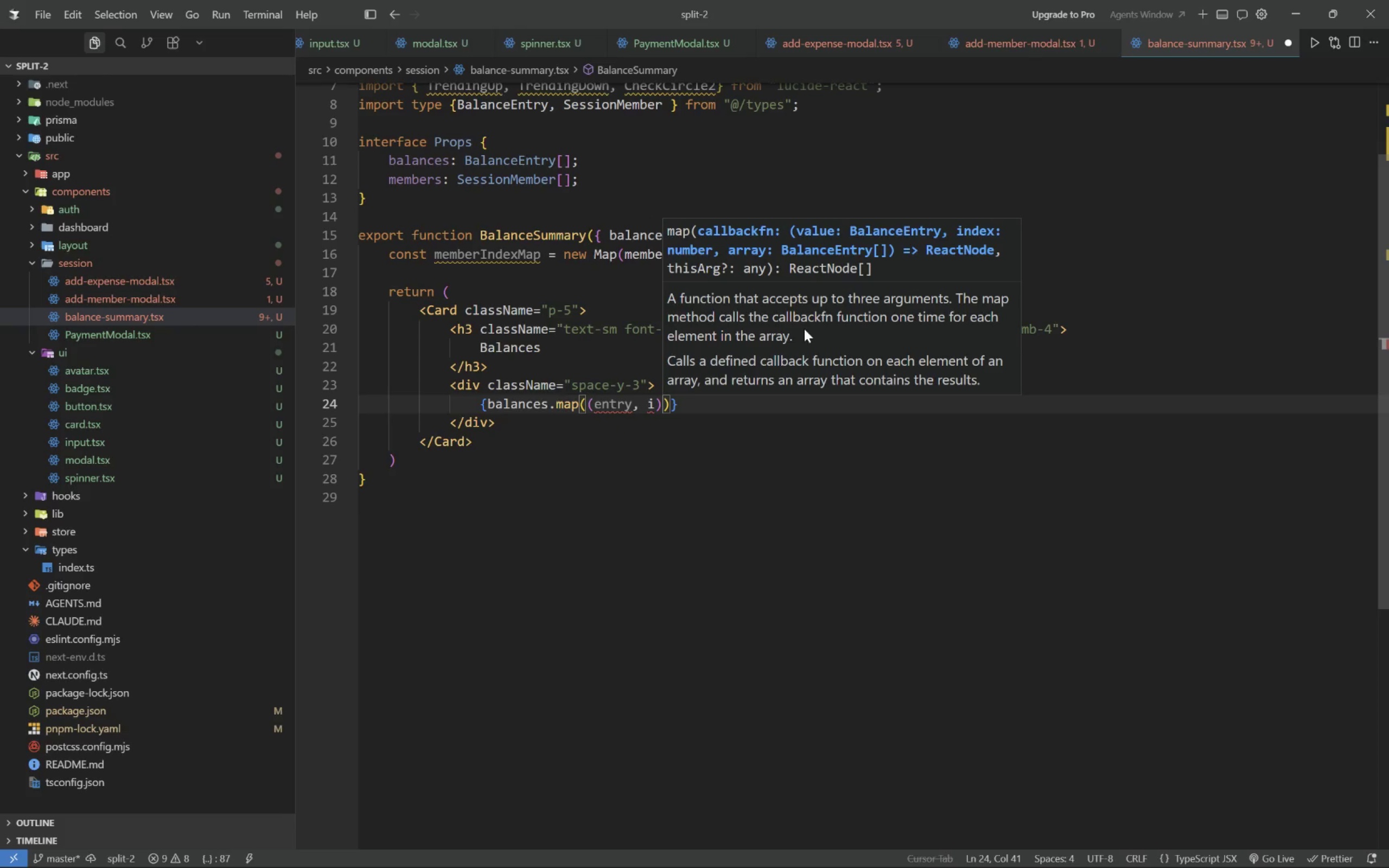 
key(Space)
 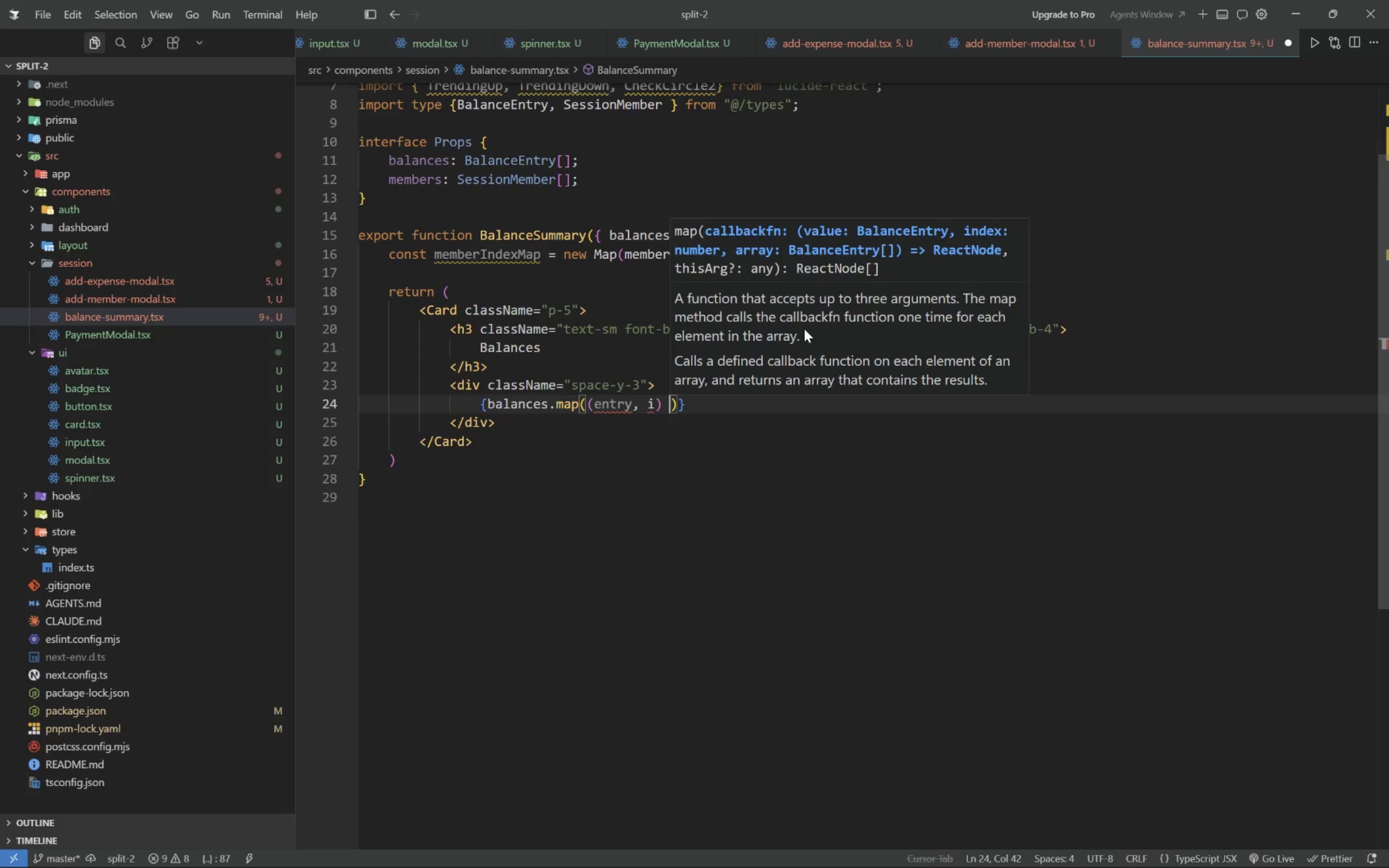 
key(Equal)
 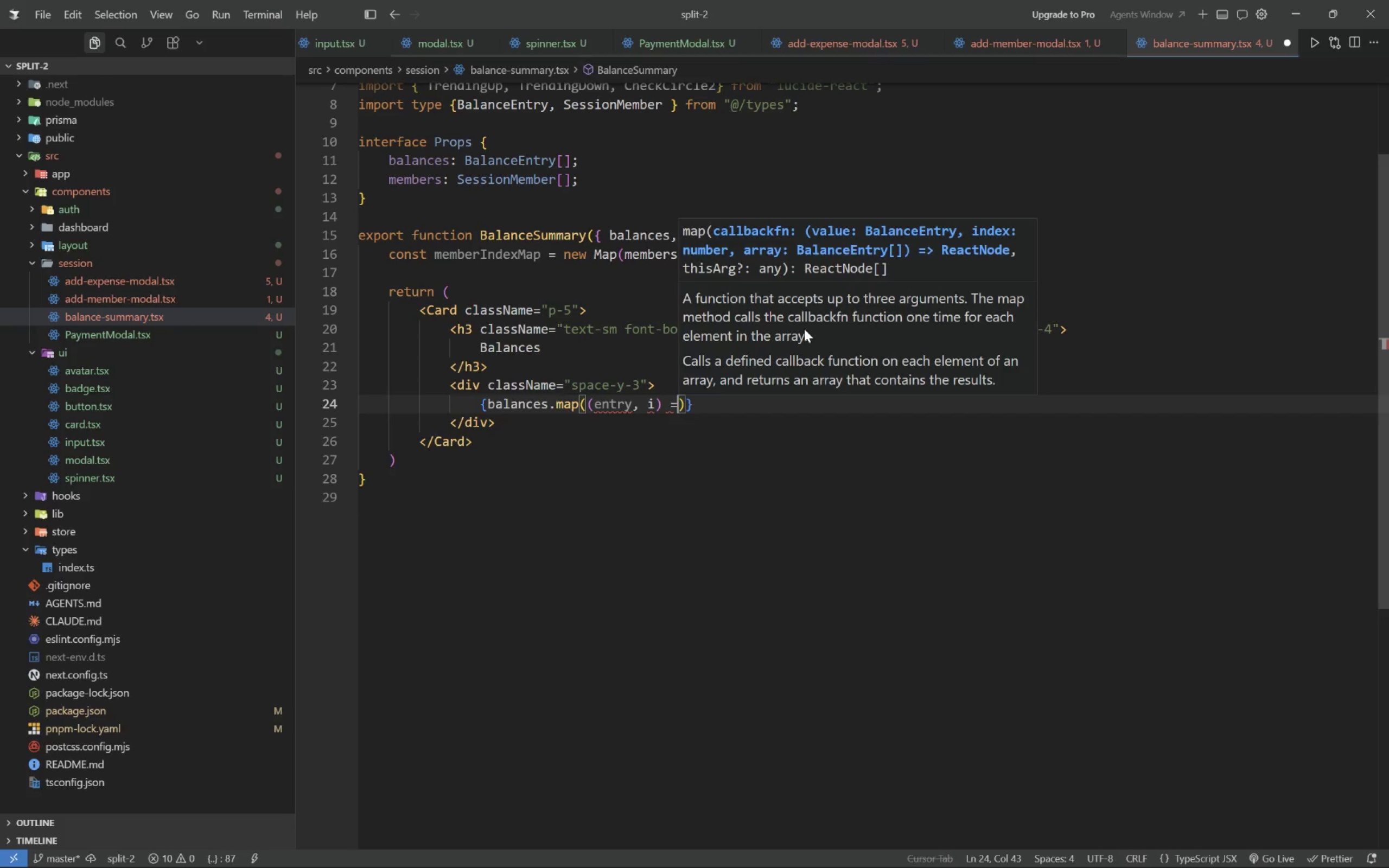 
key(Shift+Period)
 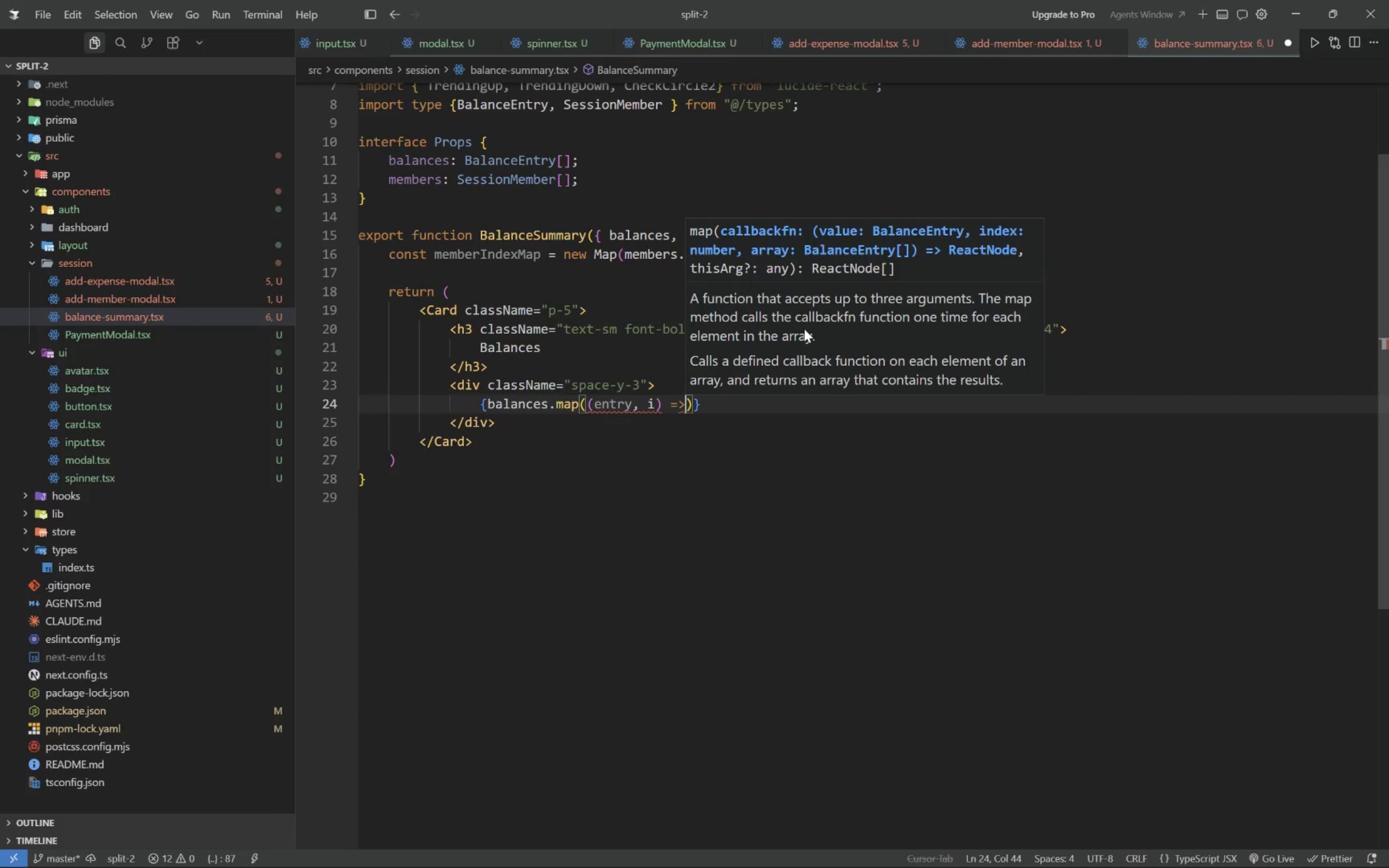 
key(Space)
 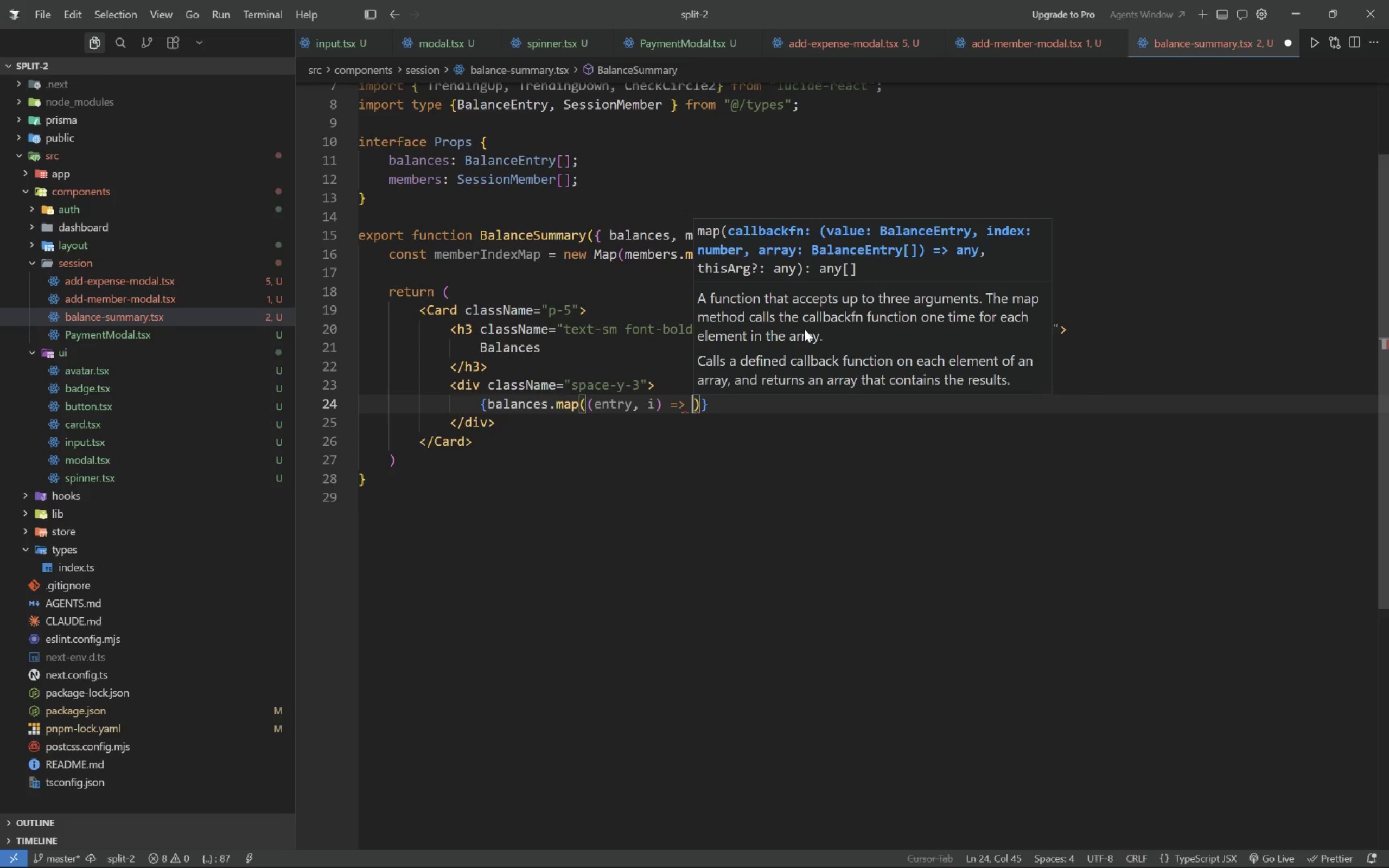 
key(Shift+ShiftLeft)
 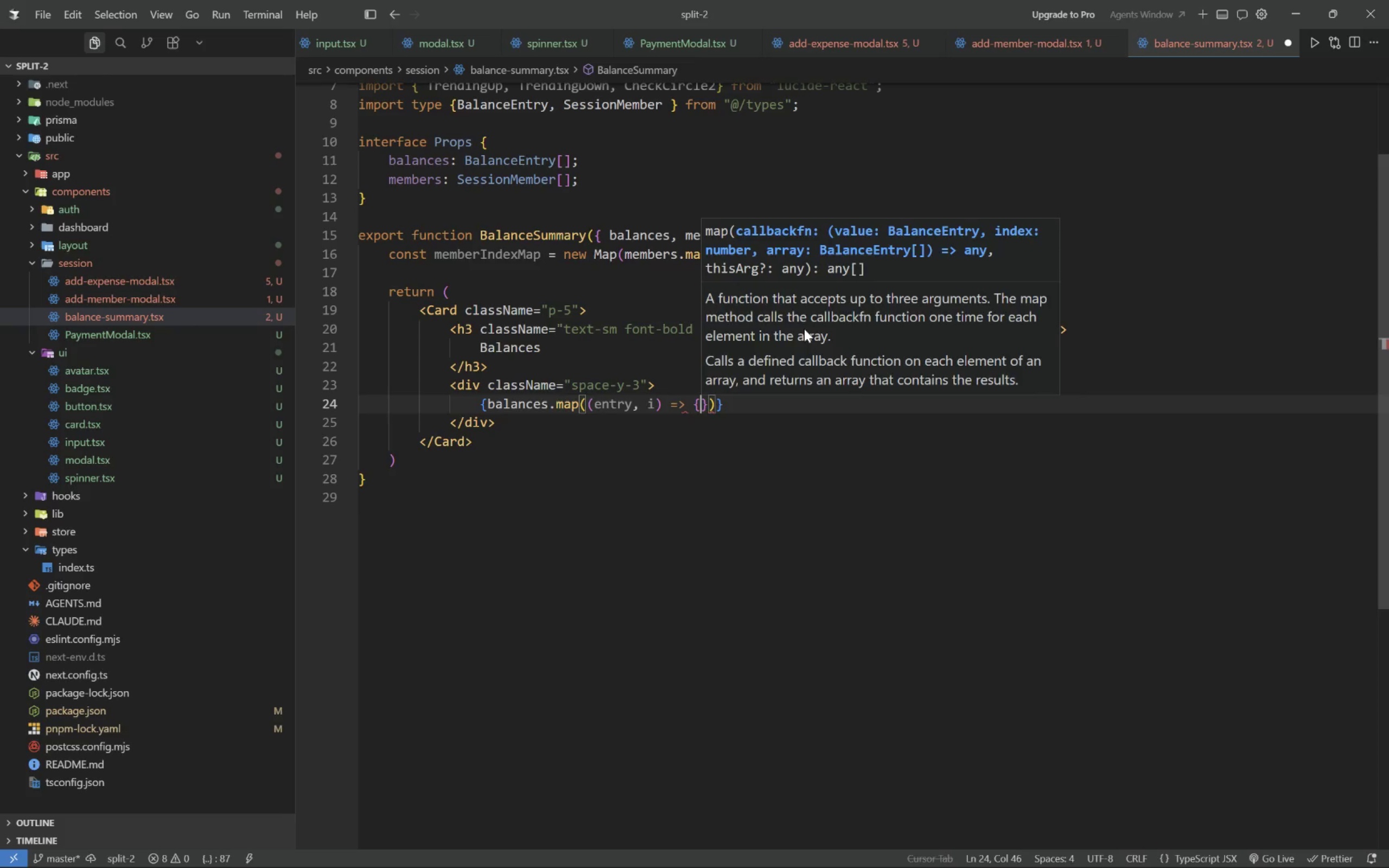 
key(Shift+BracketLeft)
 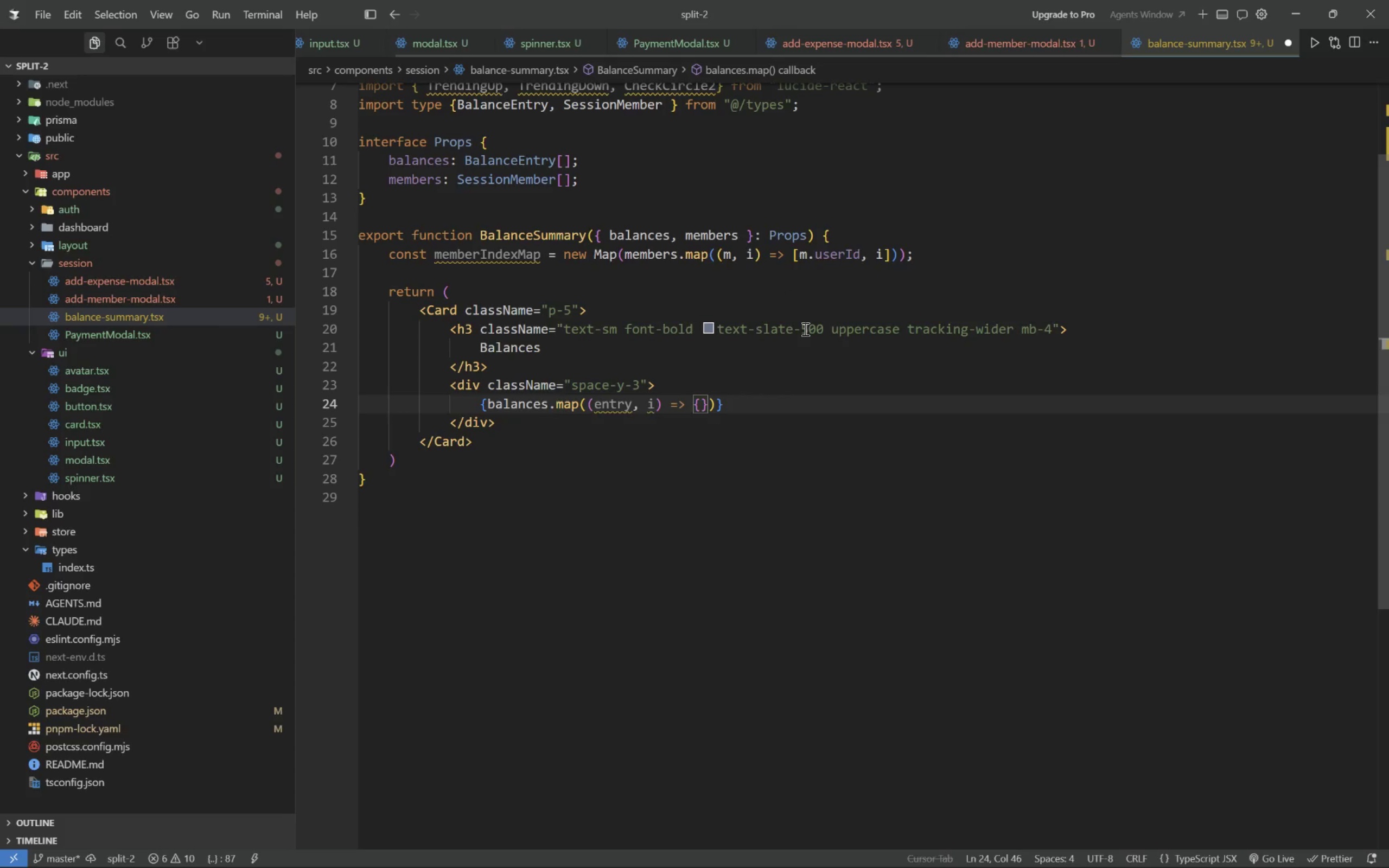 
key(Enter)
 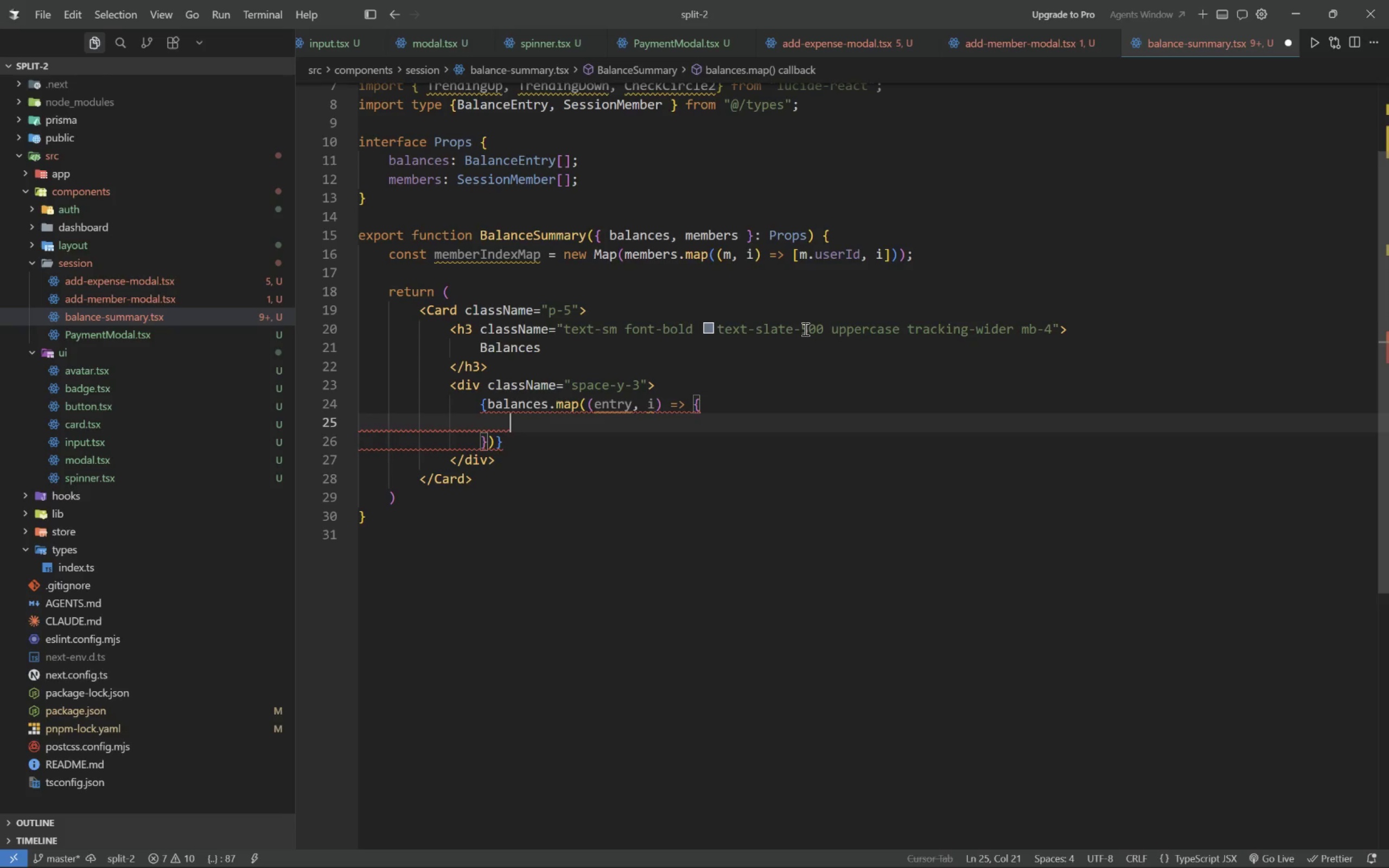 
wait(23.01)
 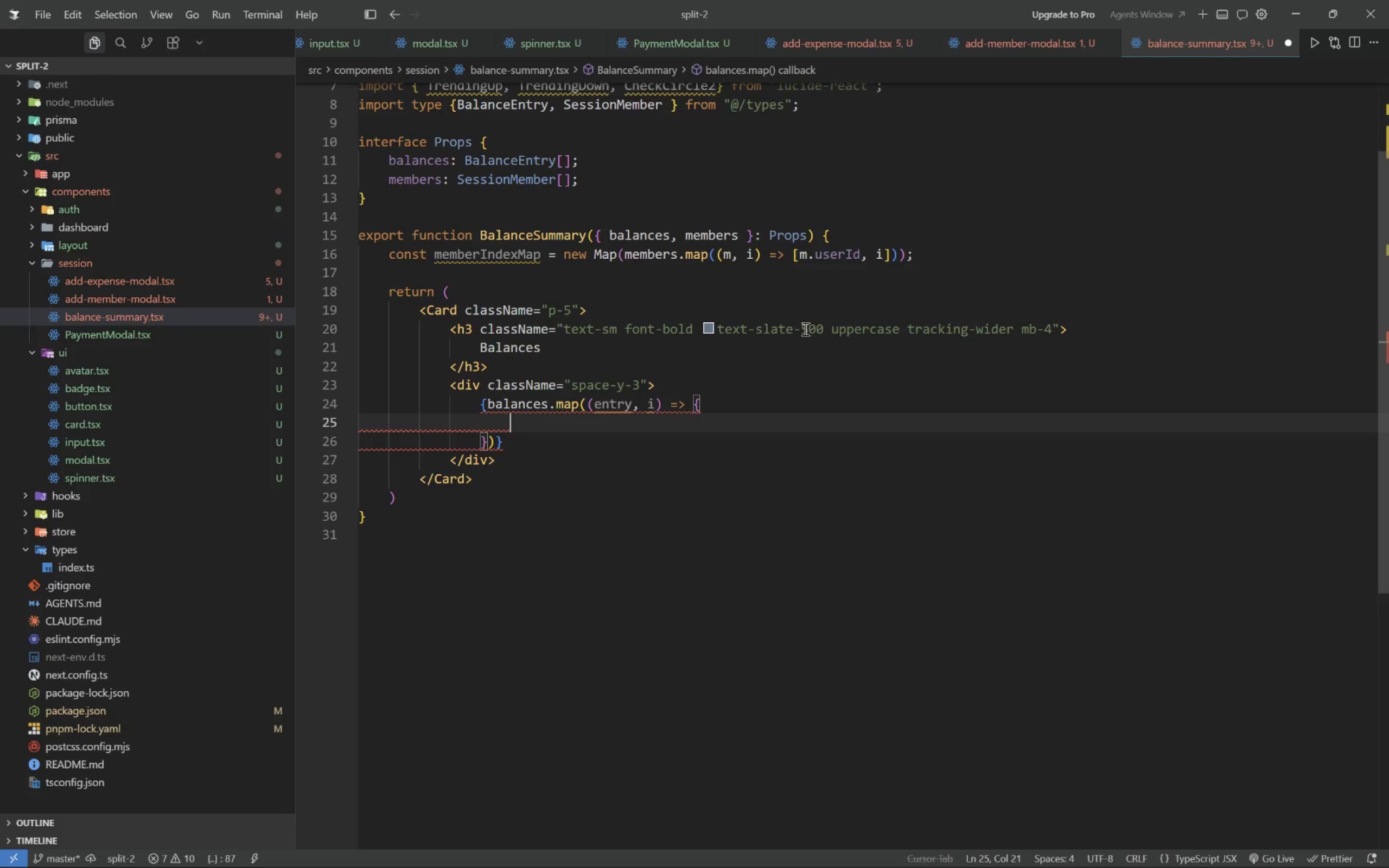 
type(const isPosti)
key(Backspace)
key(Backspace)
type(itive = entry.netBalance )
 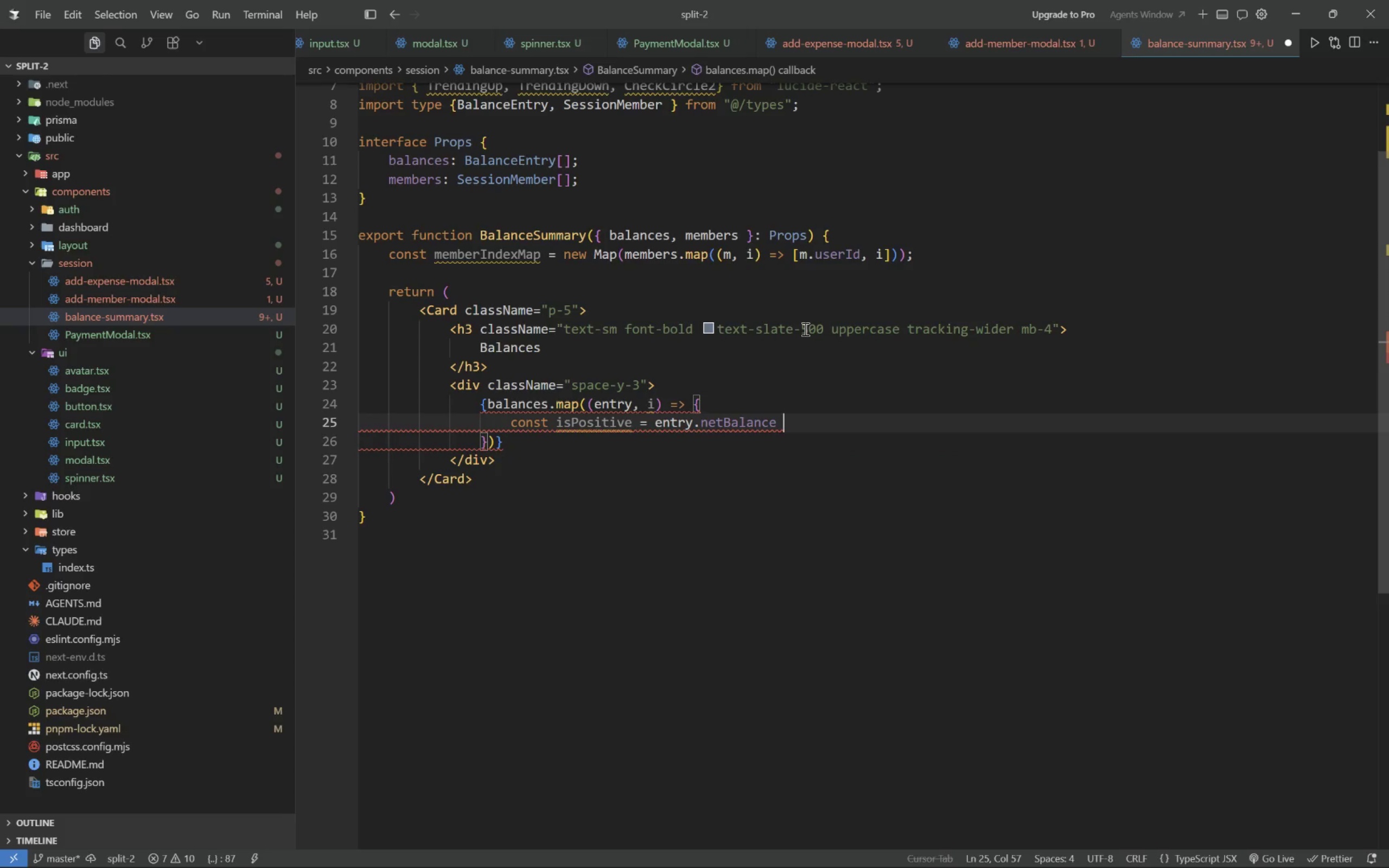 
key(Backspace)
type( > .01;)
 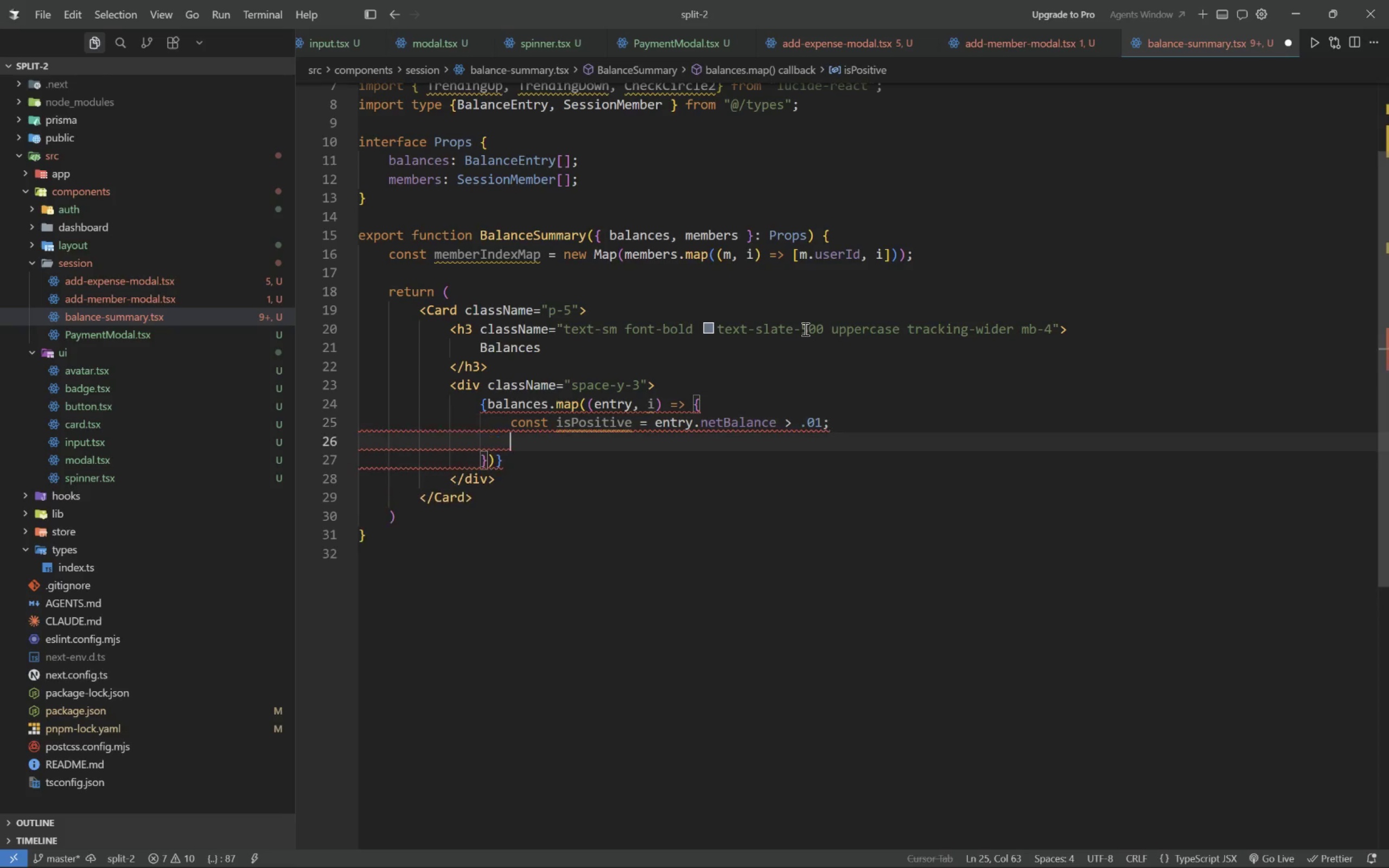 
key(Enter)
 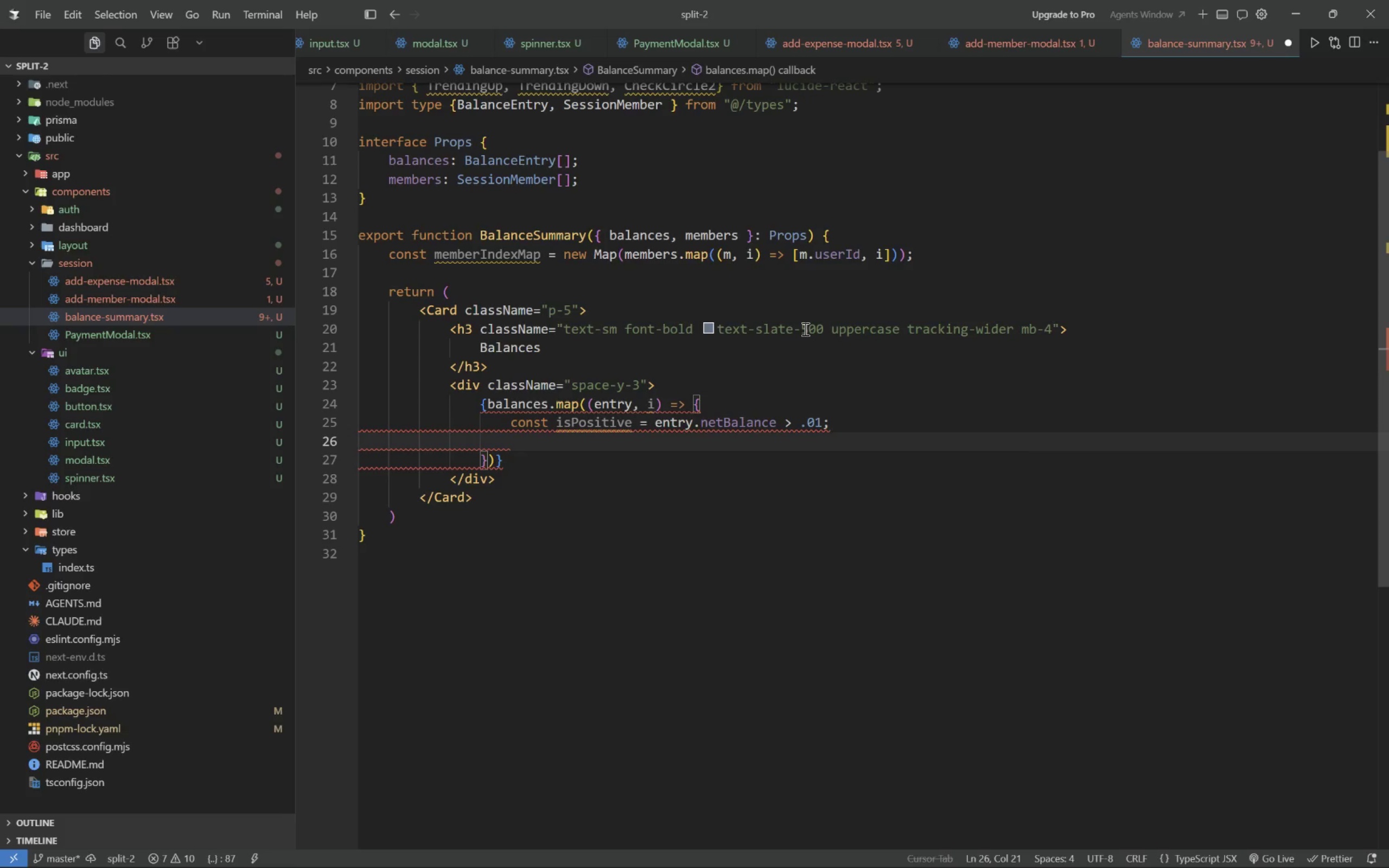 
type(const isNegaa)
key(Backspace)
type(tive = entry.netBalance < -.01;)
 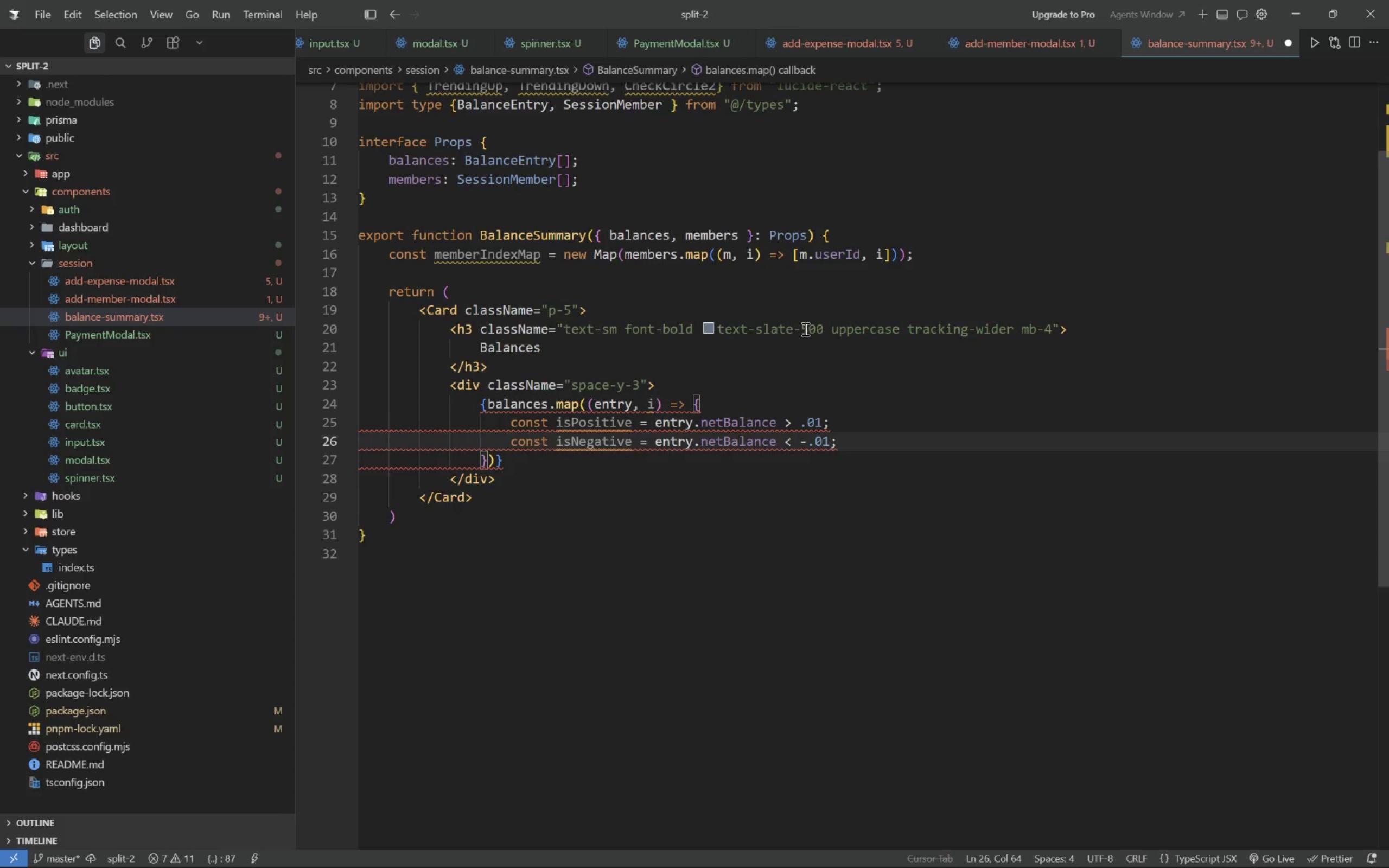 
 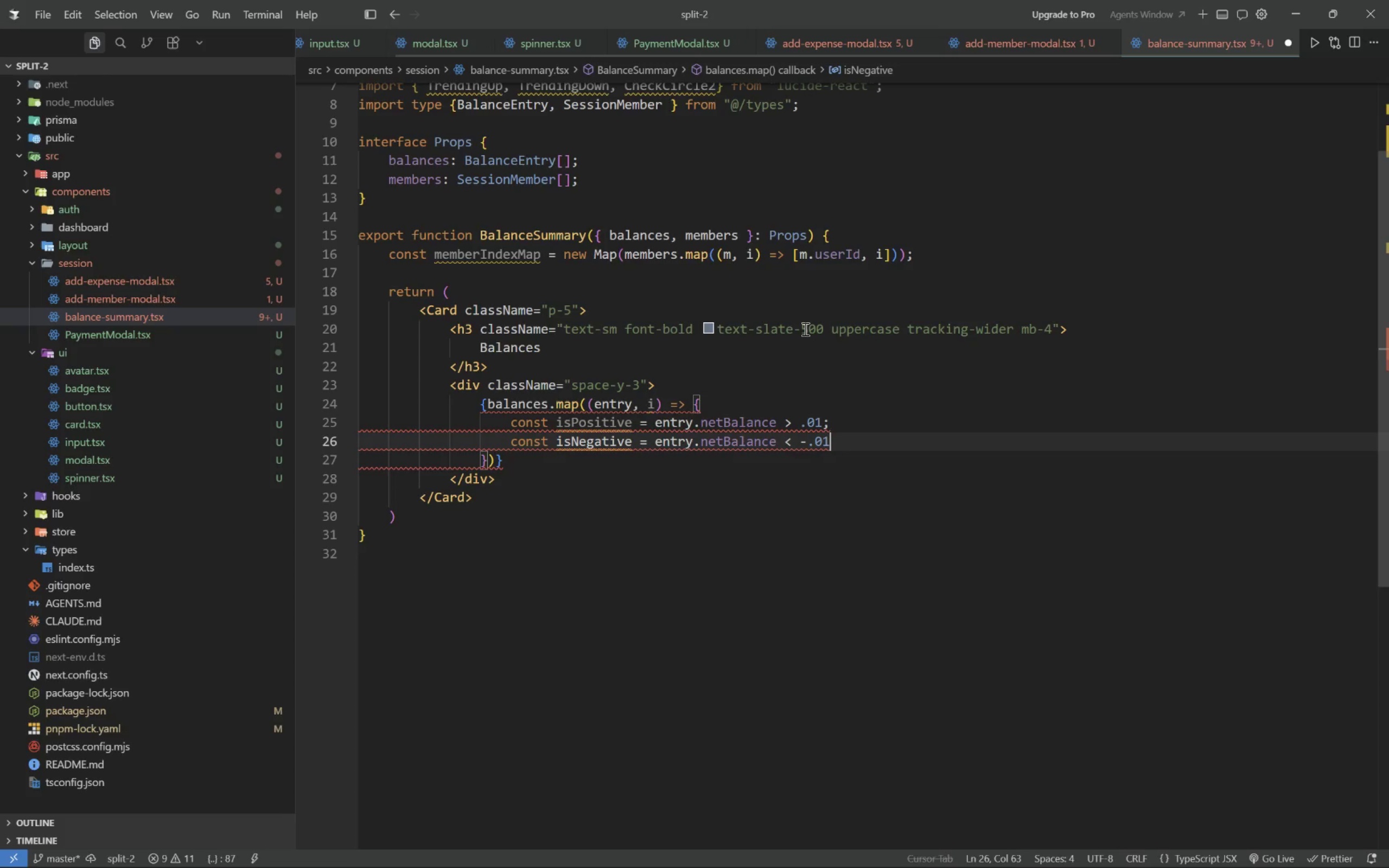 
key(Enter)
 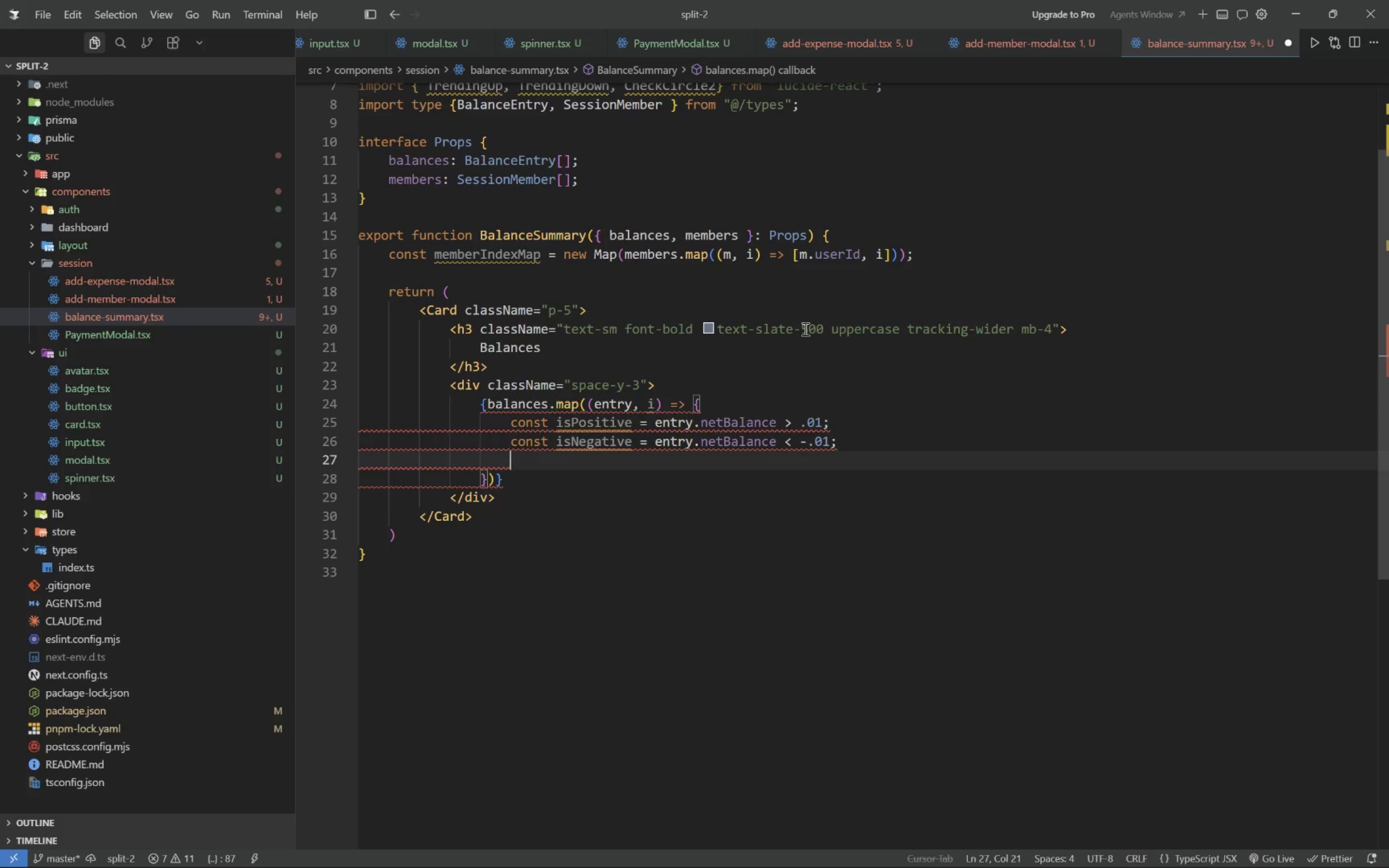 
type(const isSettle = !isPositive && !isNegative;)
 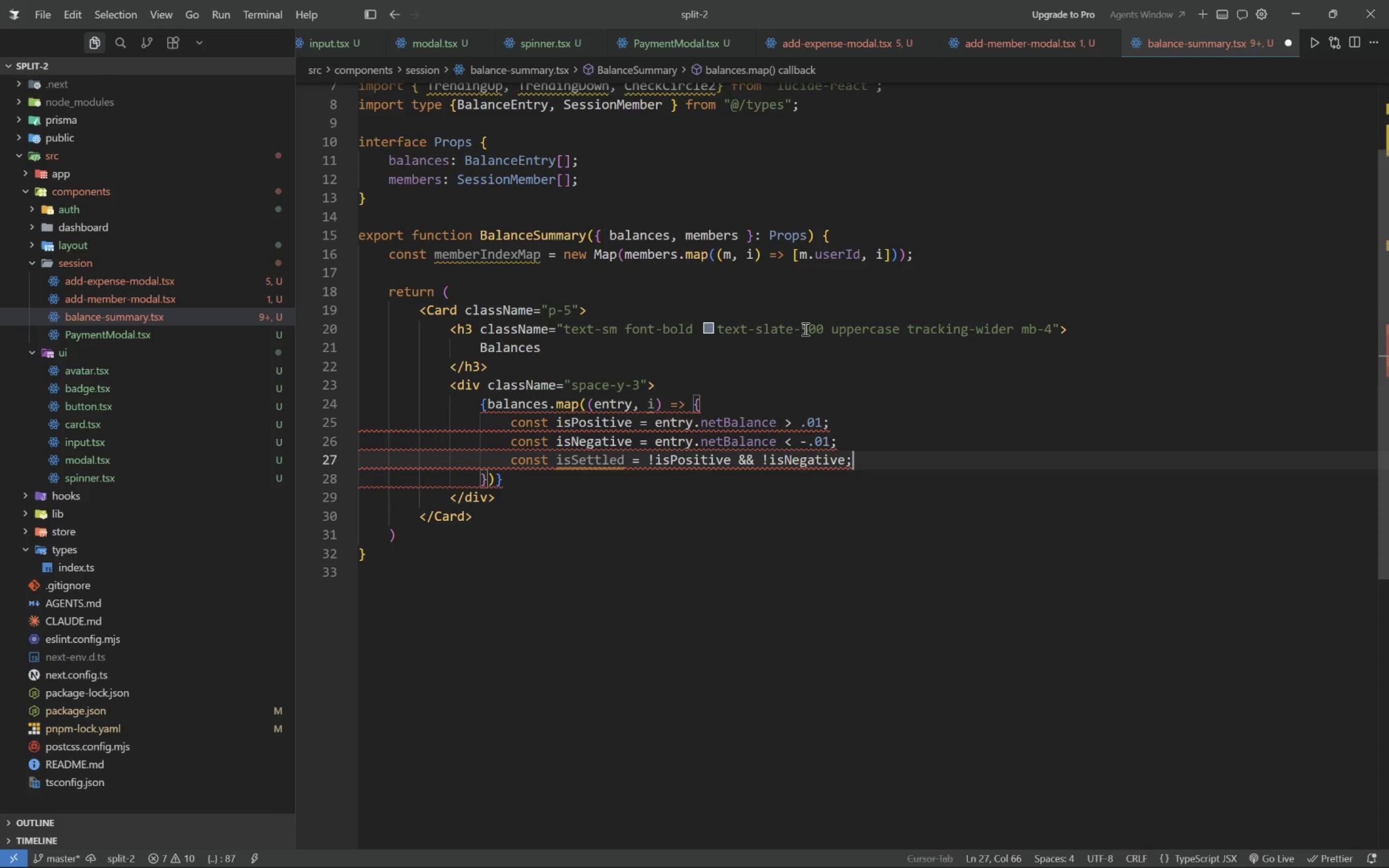 
hold_key(key=D, duration=0.3)
 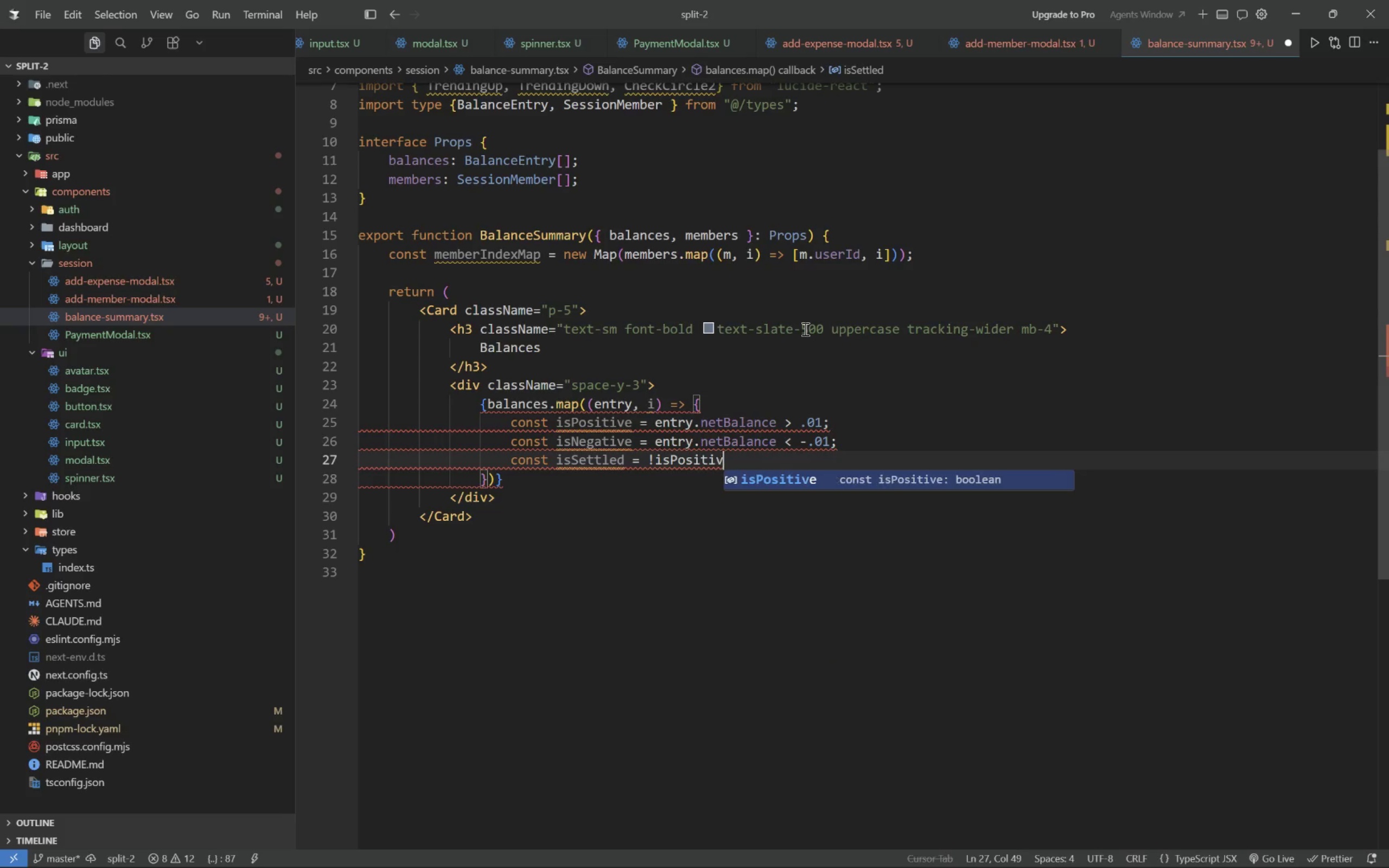 
key(Enter)
 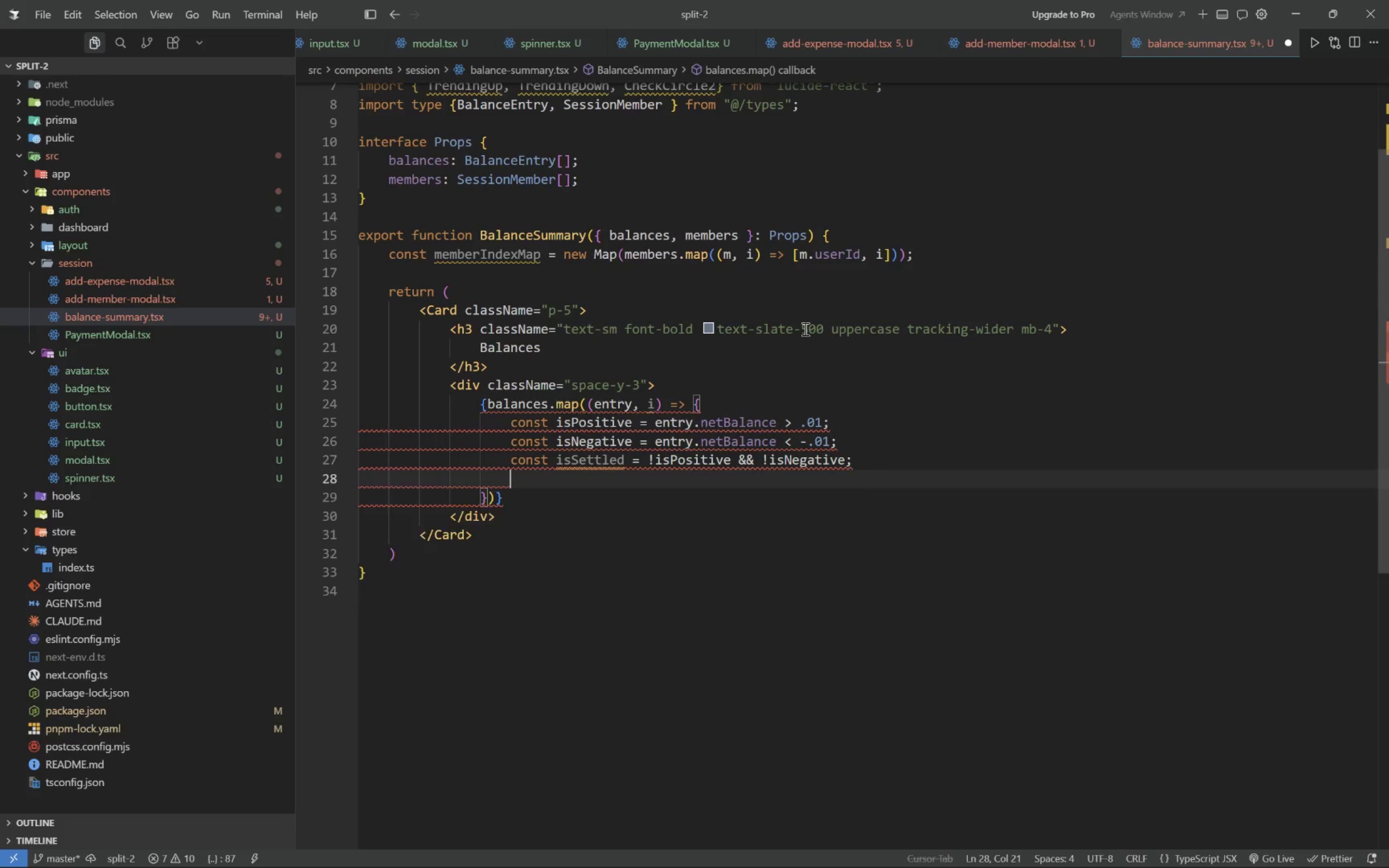 
key(Enter)
 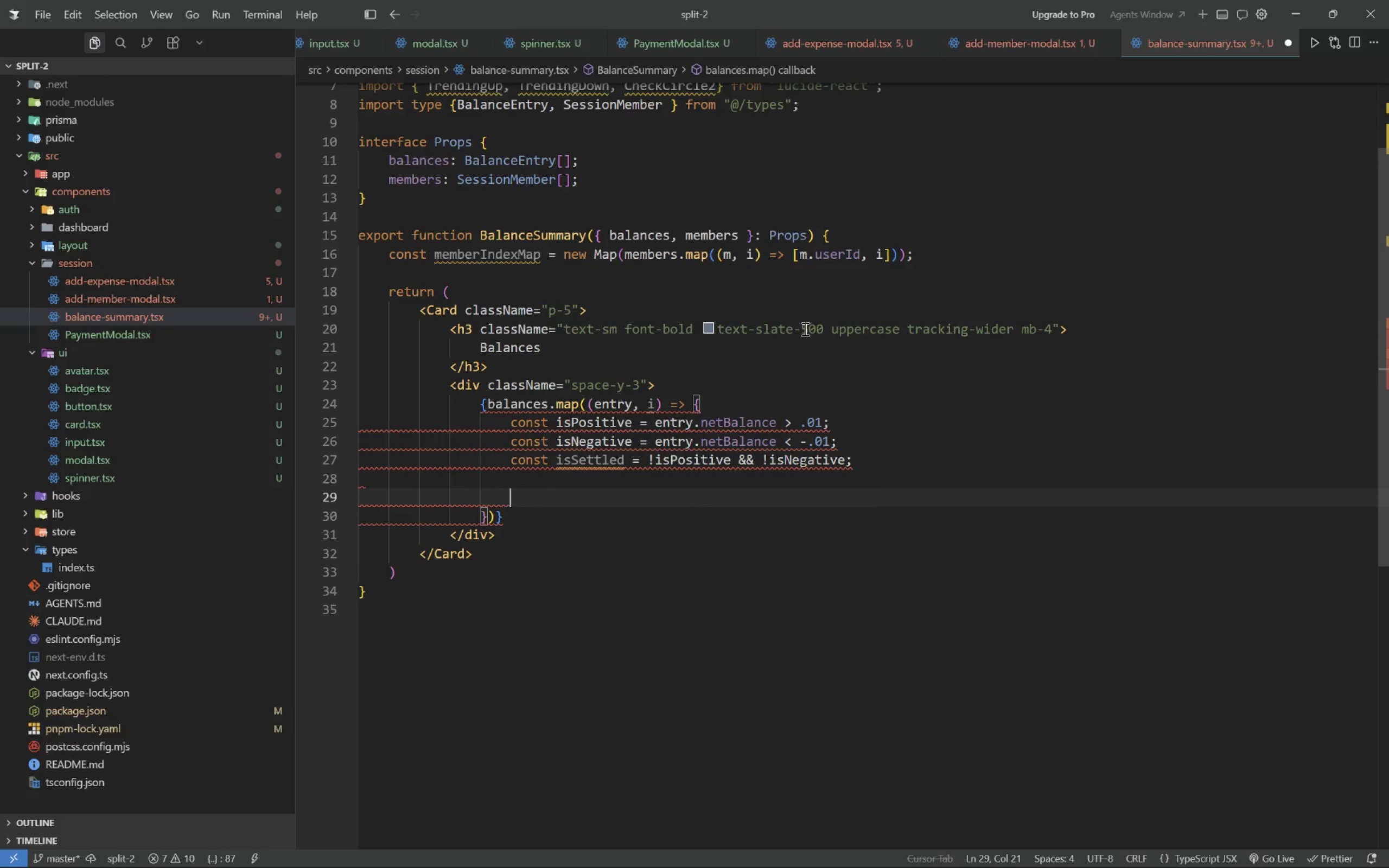 
type(return ()
 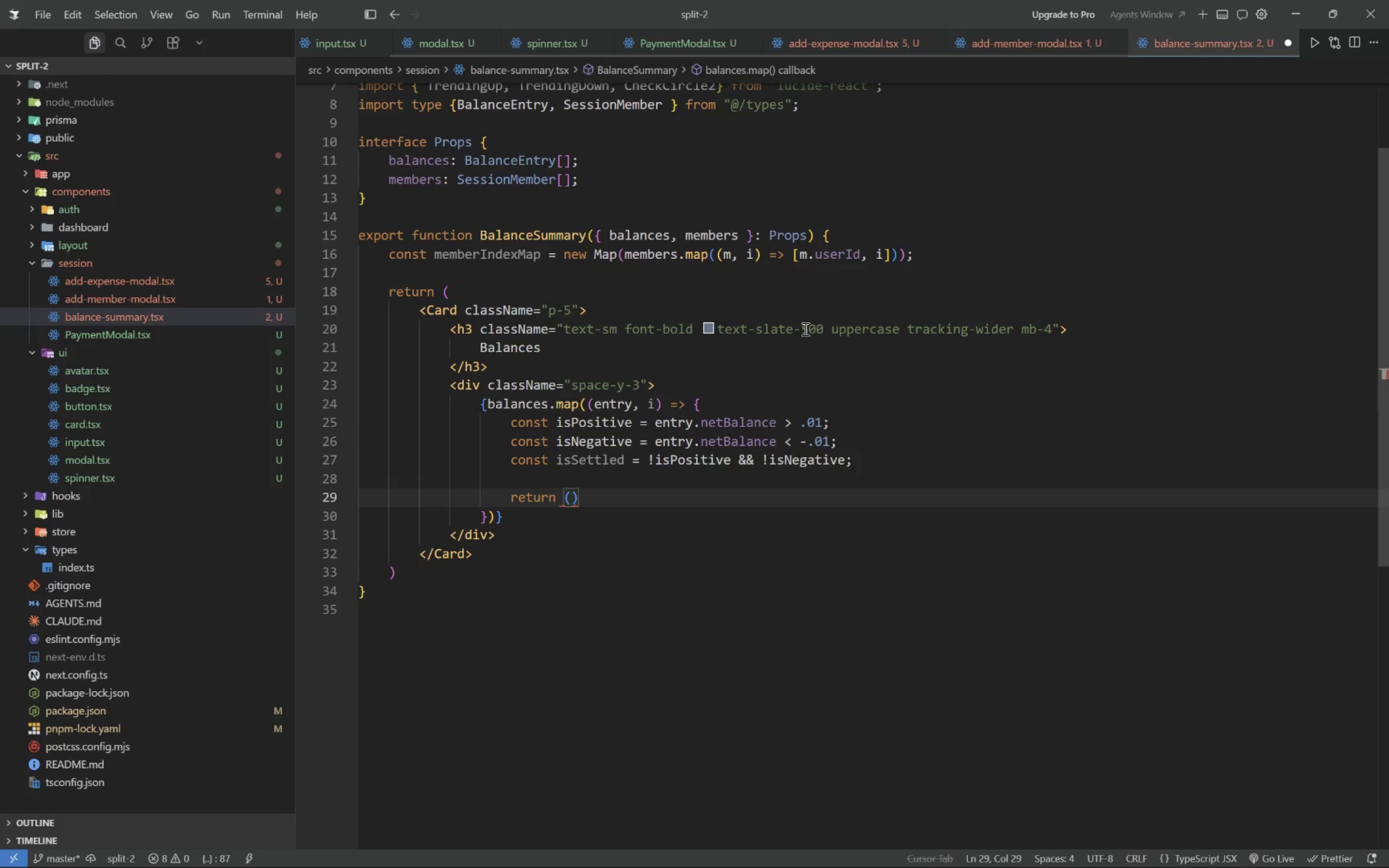 
key(Enter)
 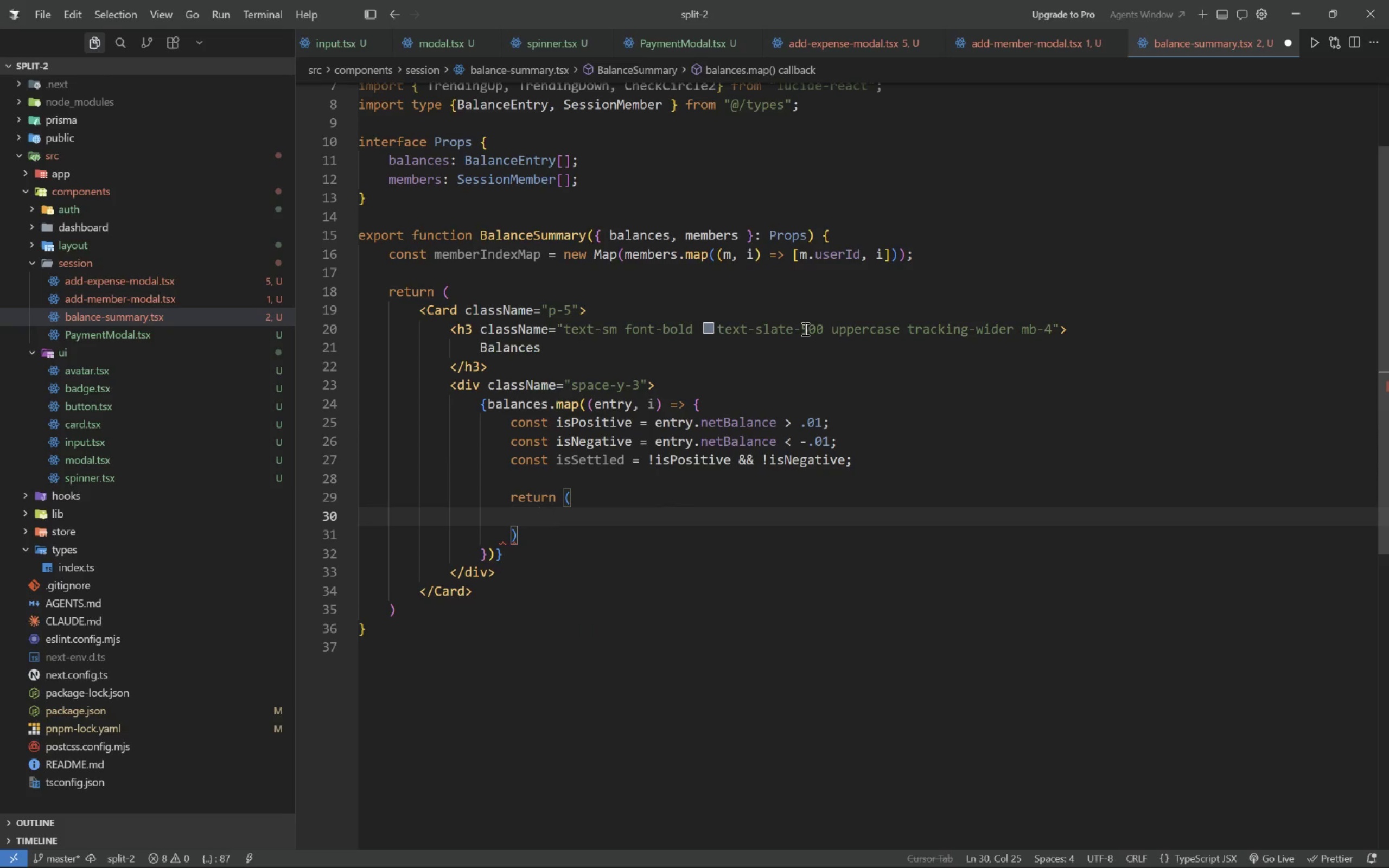 
type(<motion.div>)
 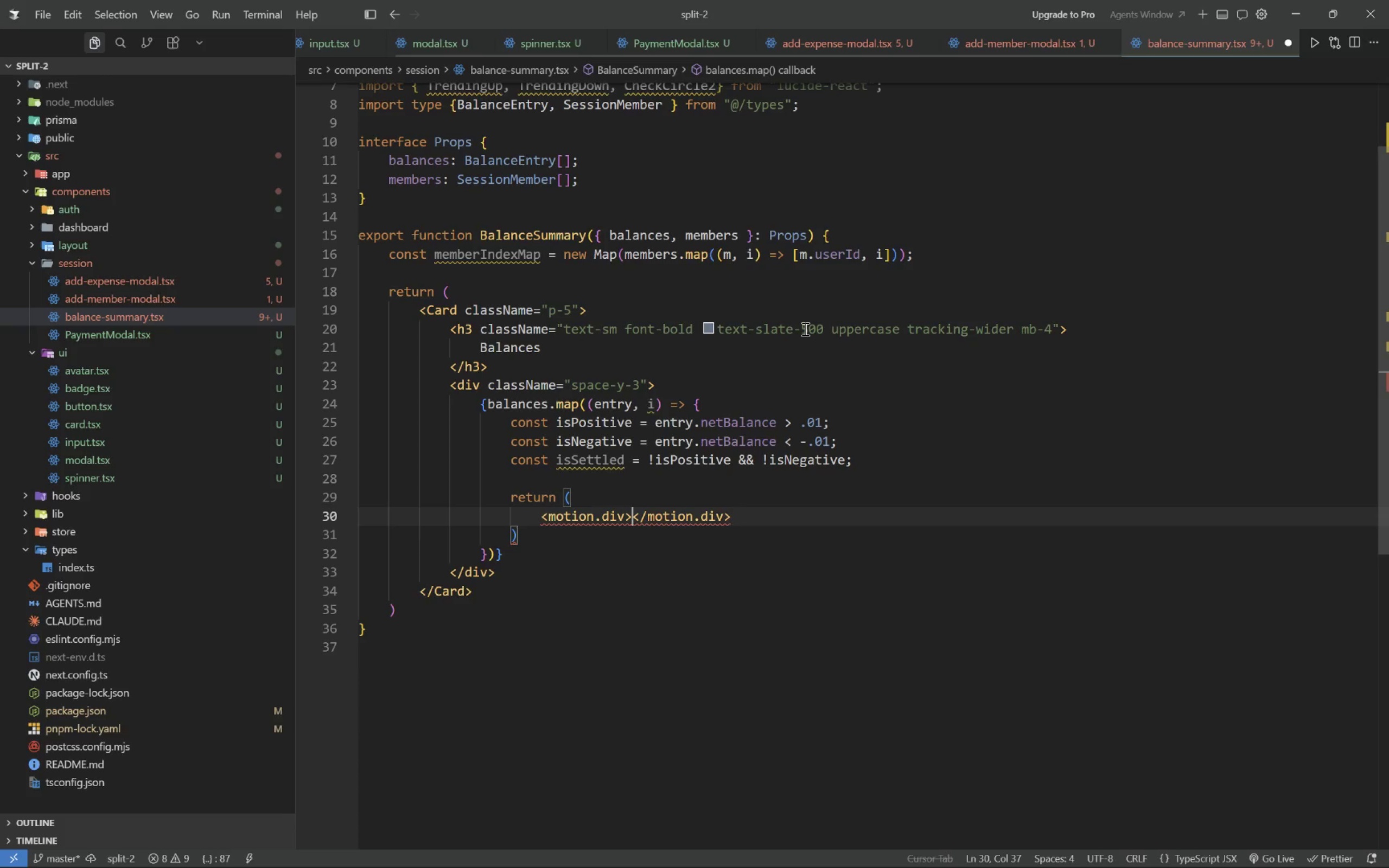 
key(ArrowLeft)
 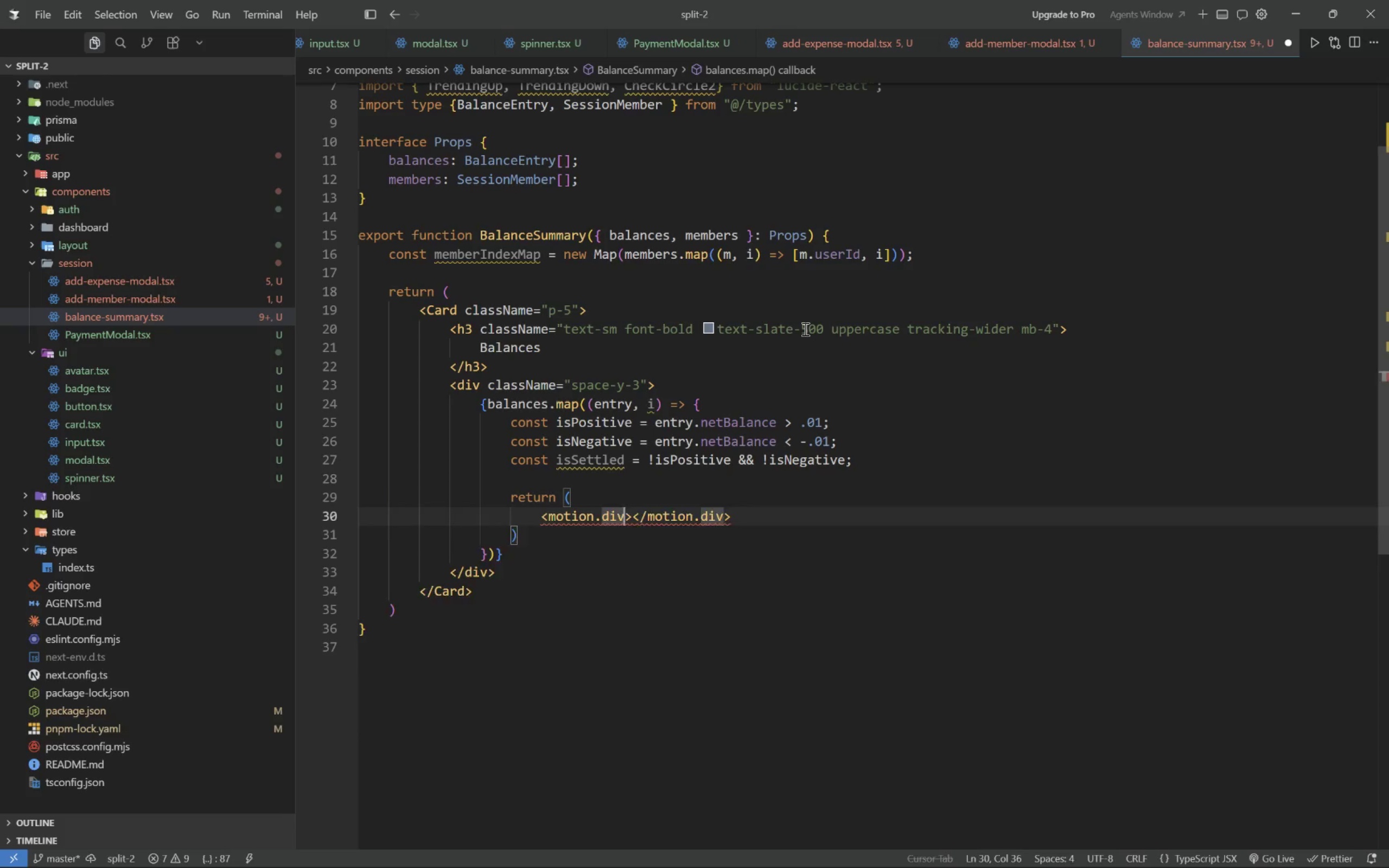 
key(Enter)
 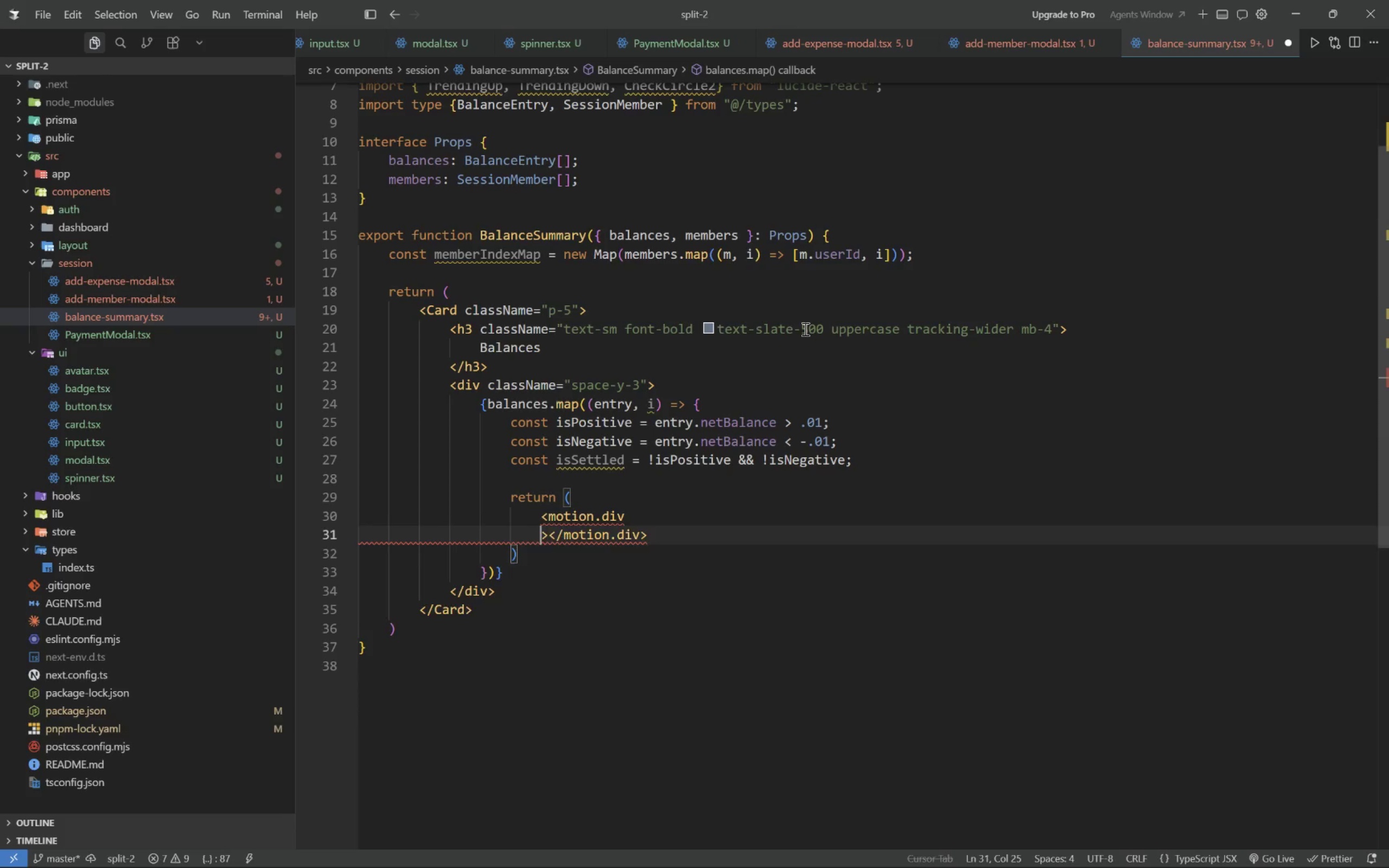 
key(Enter)
 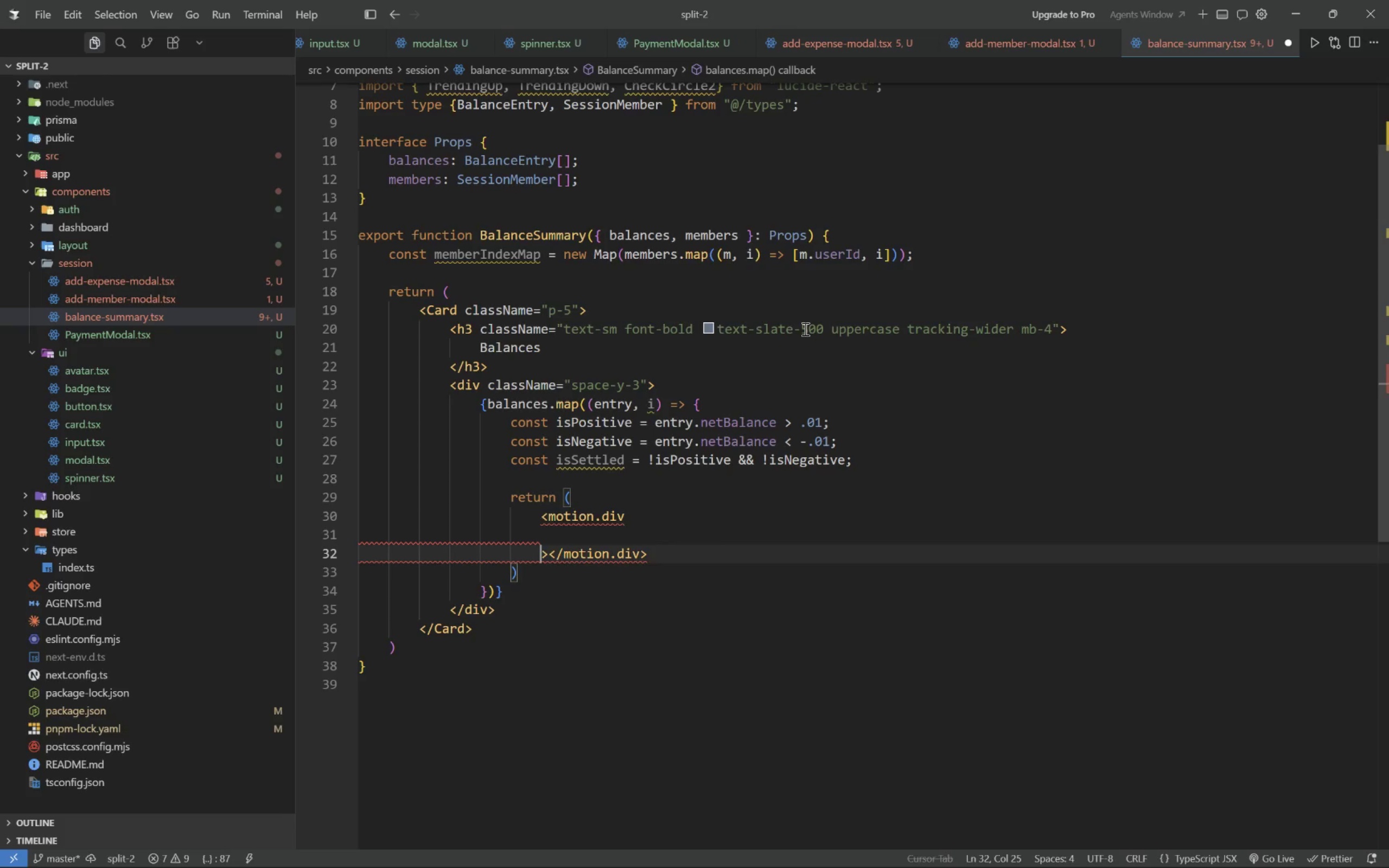 
key(ArrowUp)
 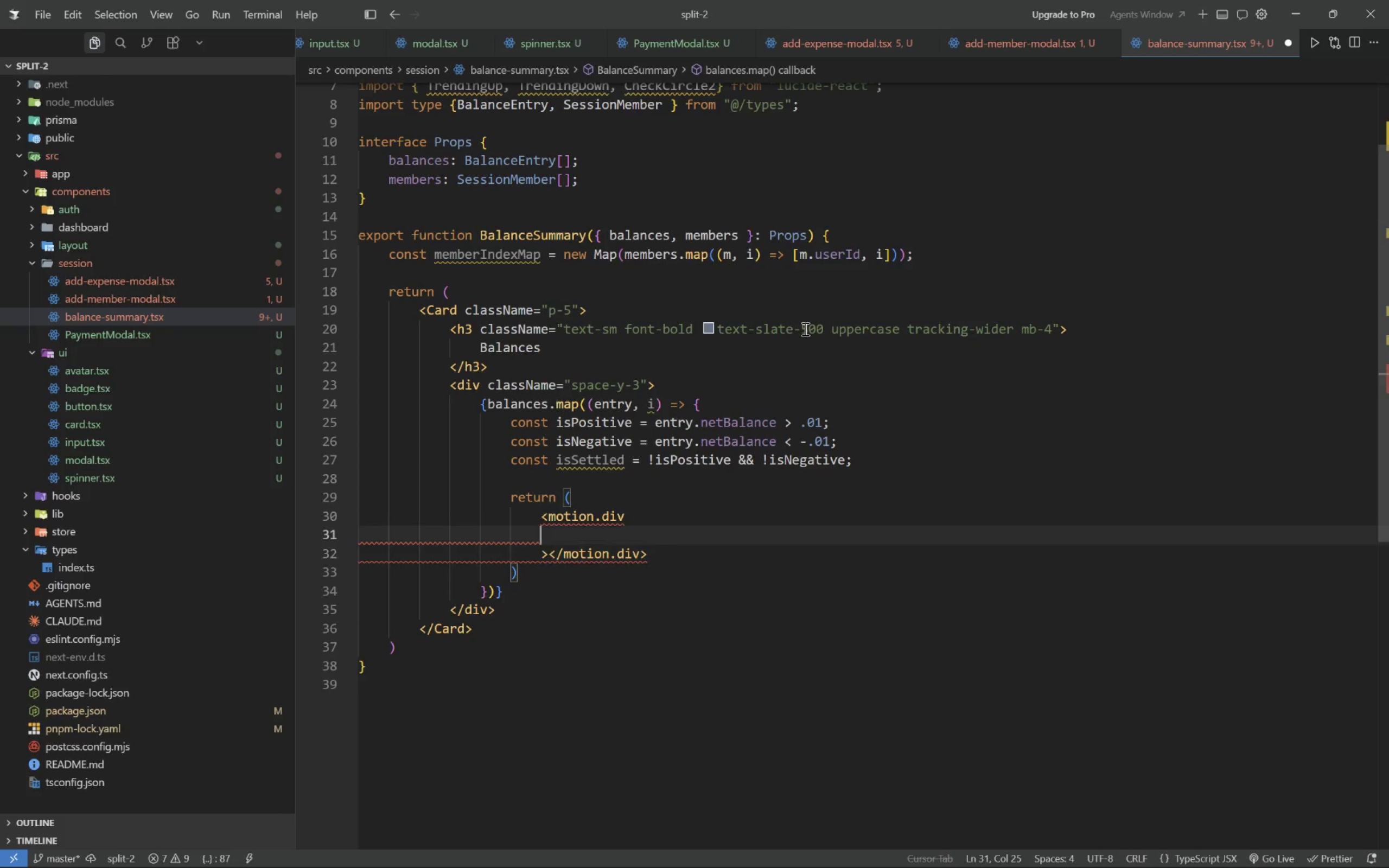 
key(Tab)
type(key={entry)
key(Tab)
type(.userId)
 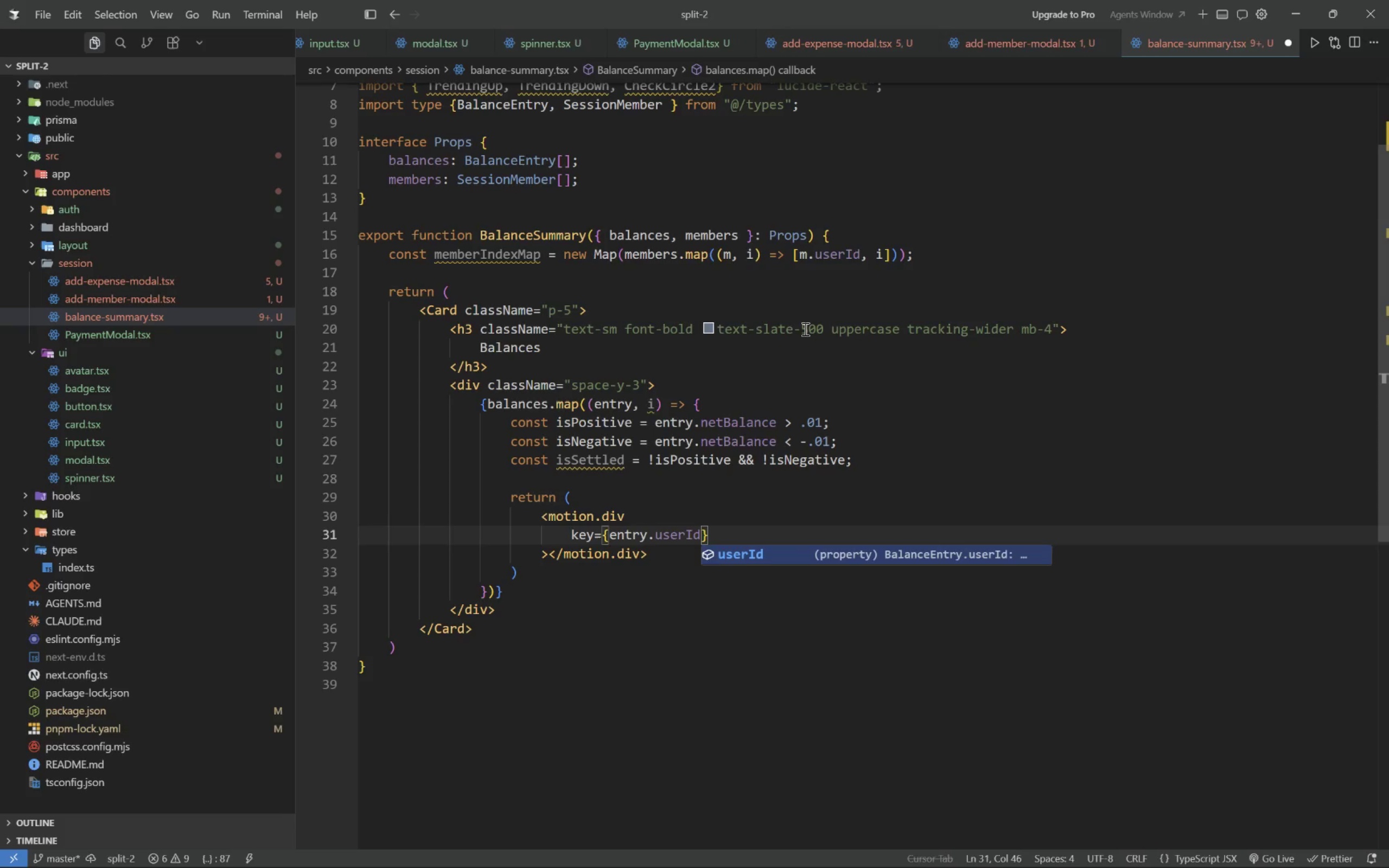 
key(ArrowRight)
 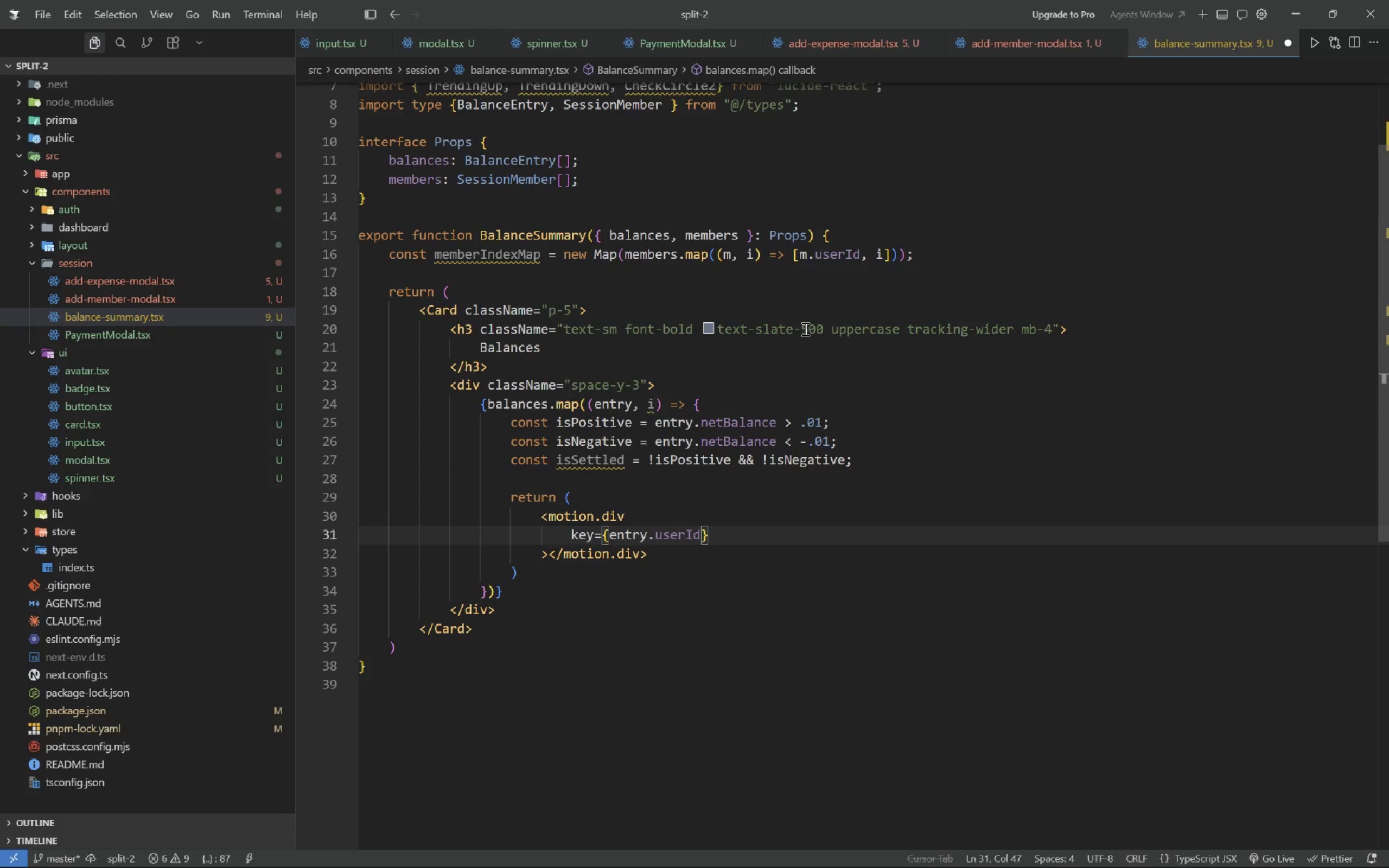 
key(Enter)
 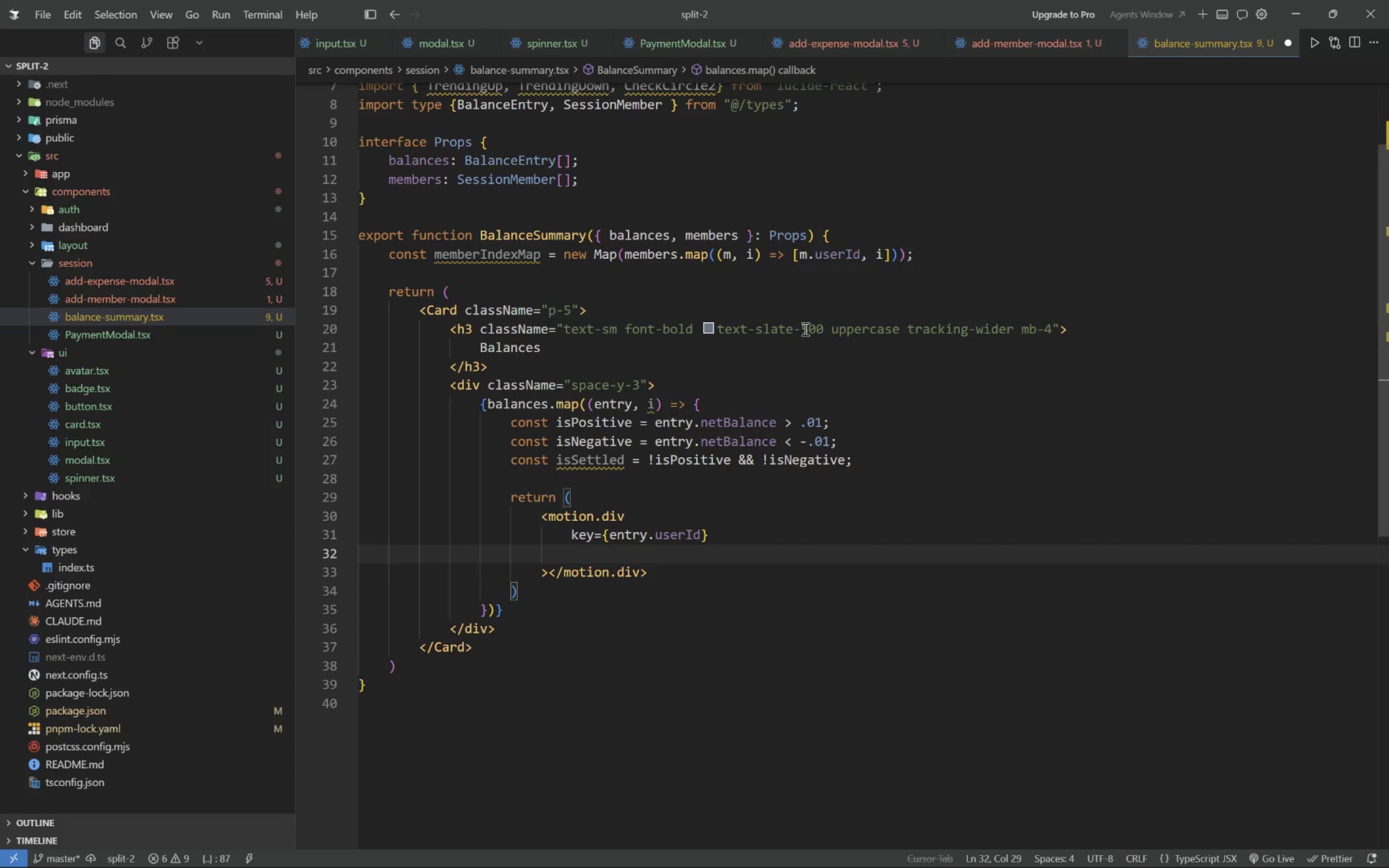 
type(initial )
key(Backspace)
type(={{opacity: 0, x: -10)
key(Tab)
key(Tab)
 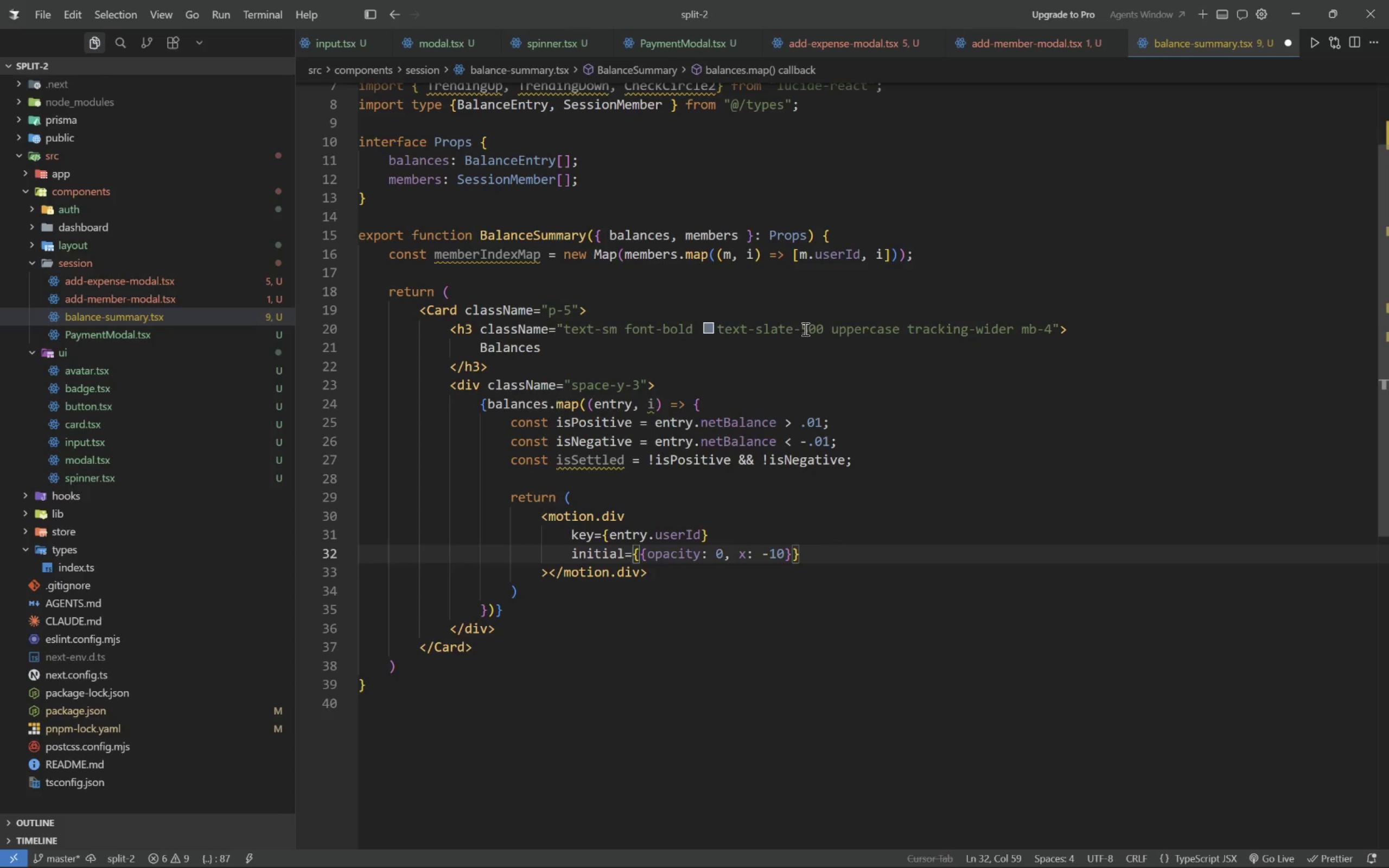 
key(Enter)
 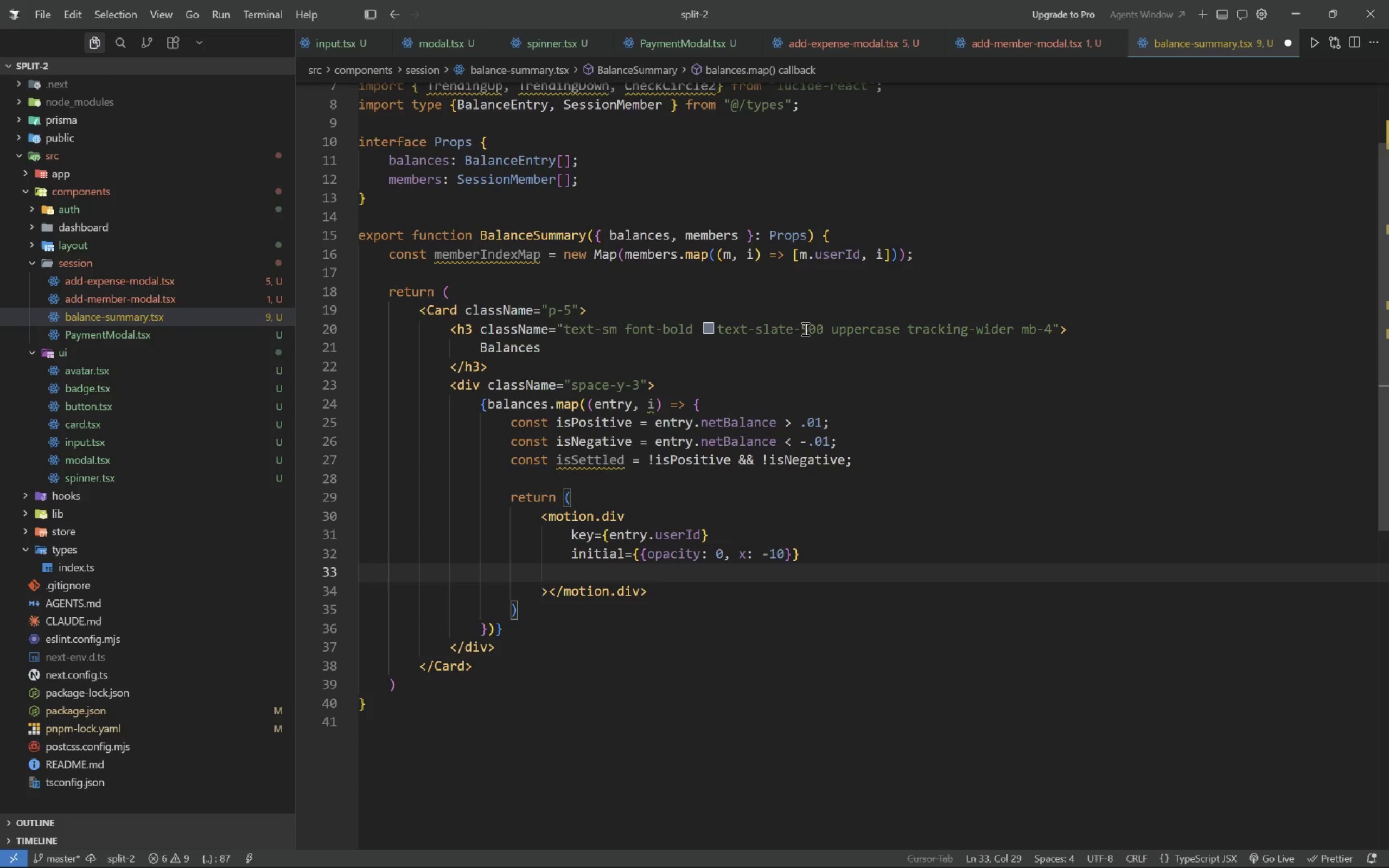 
type(animate={{ opacity: 1, )
 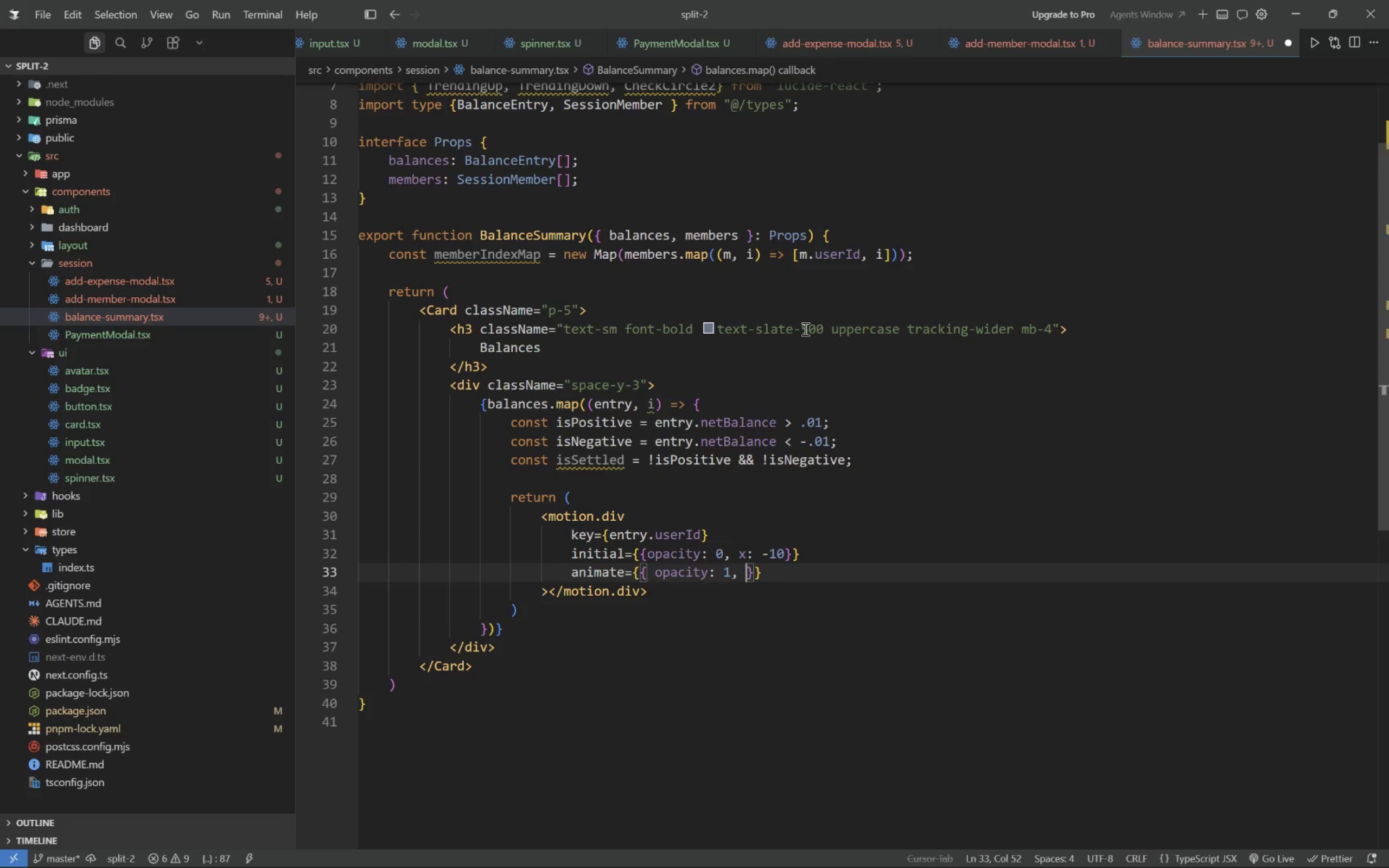 
wait(7.76)
 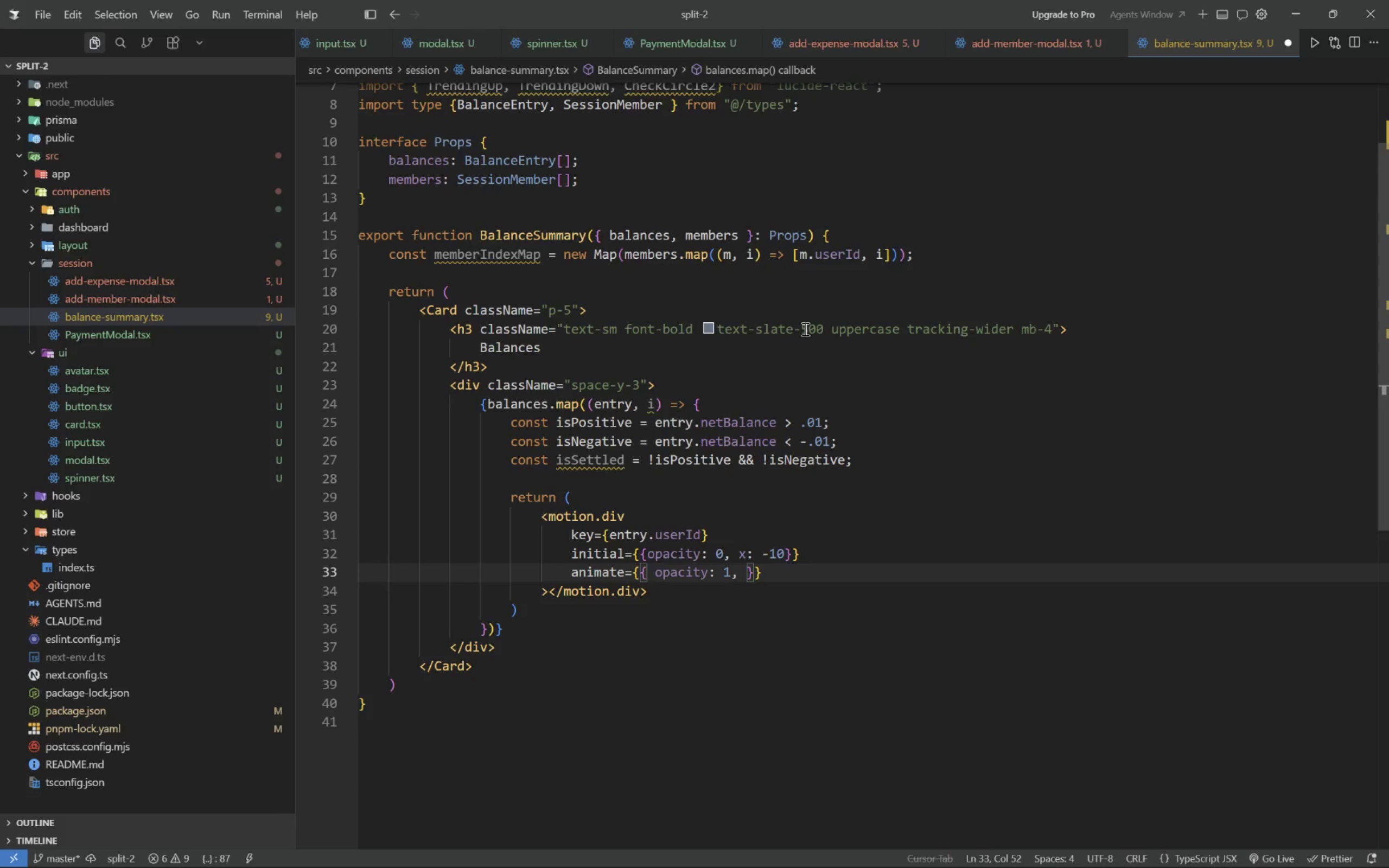 
key(X)
 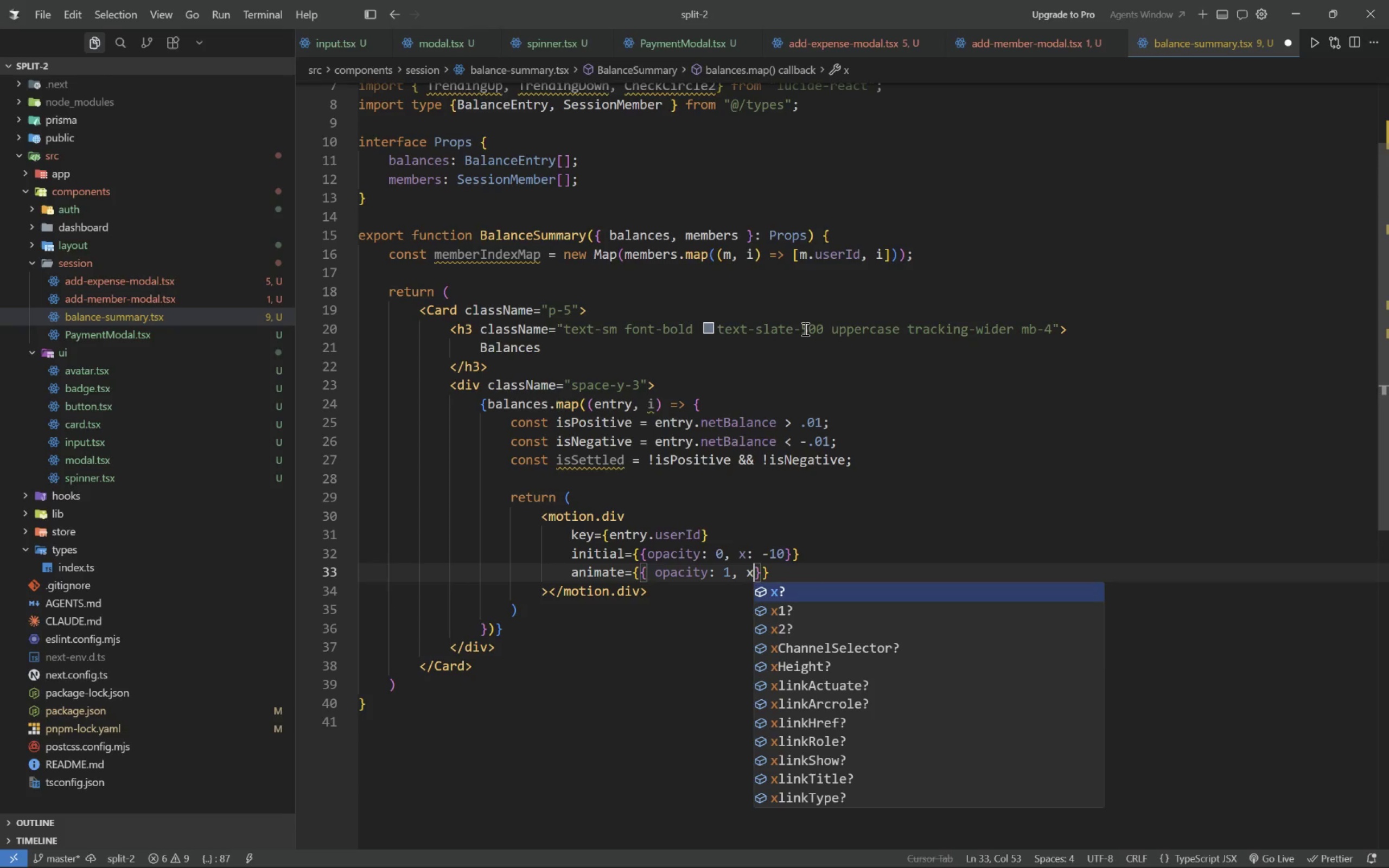 
key(Shift+Semicolon)
 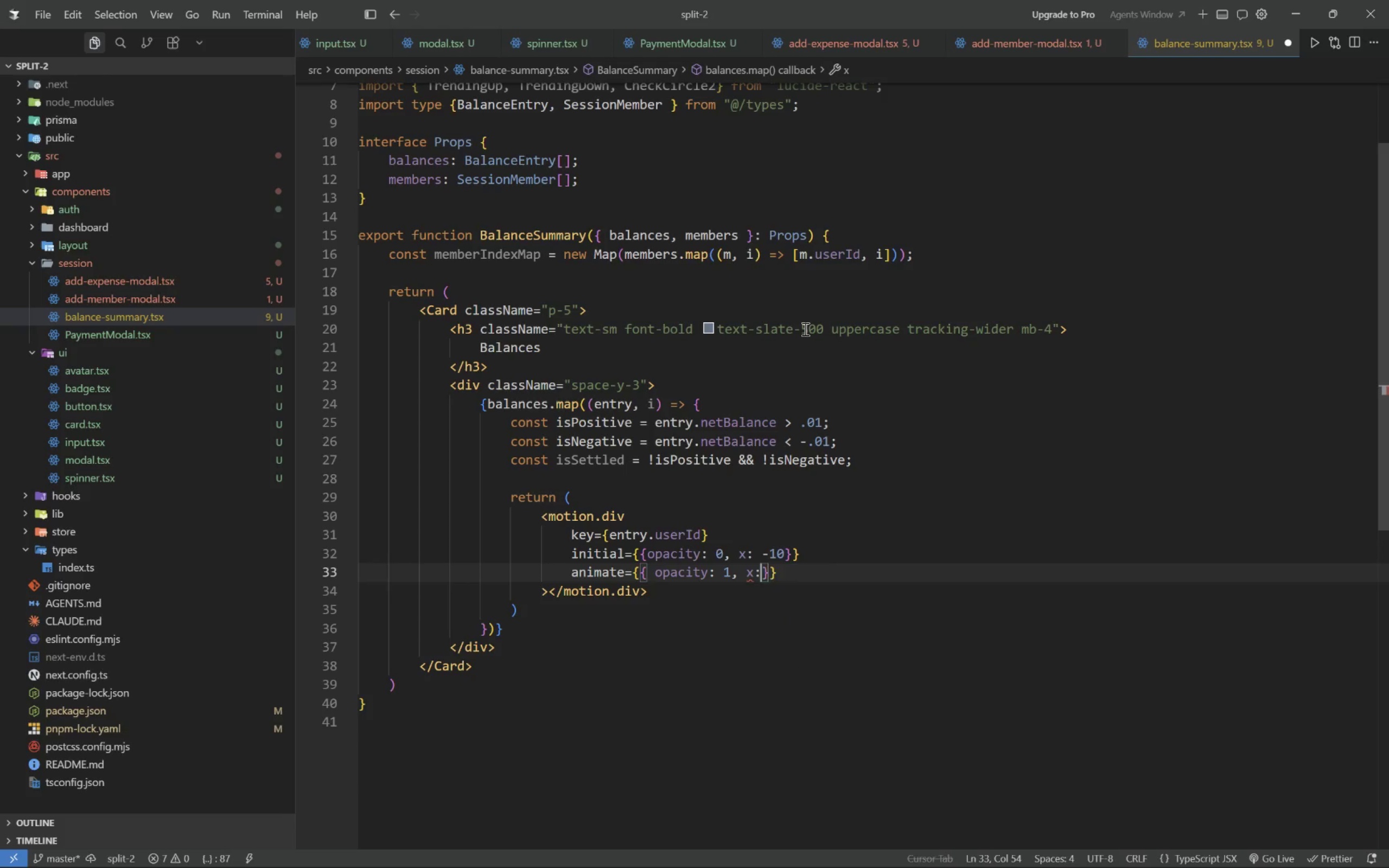 
key(Shift+Space)
 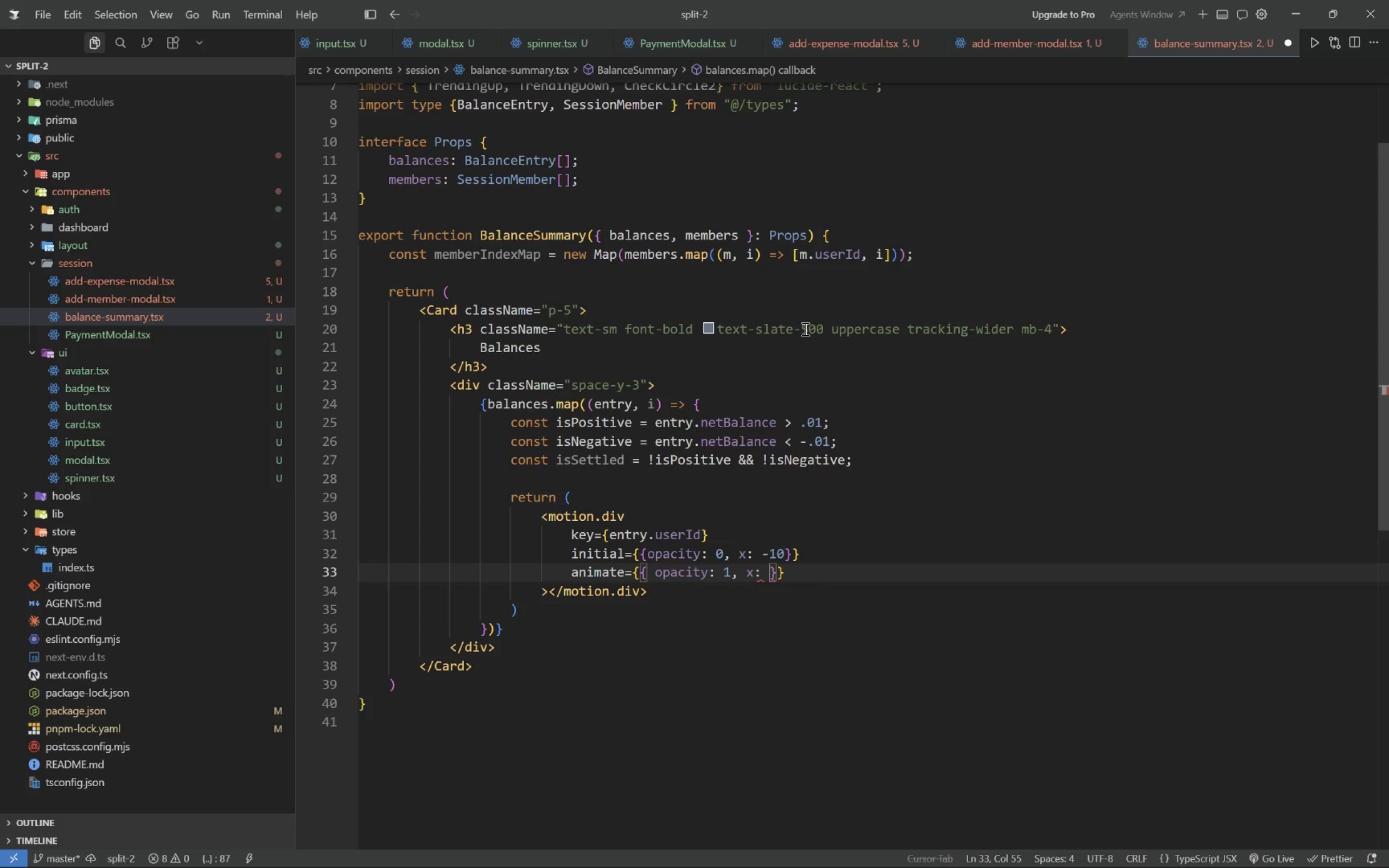 
wait(6.37)
 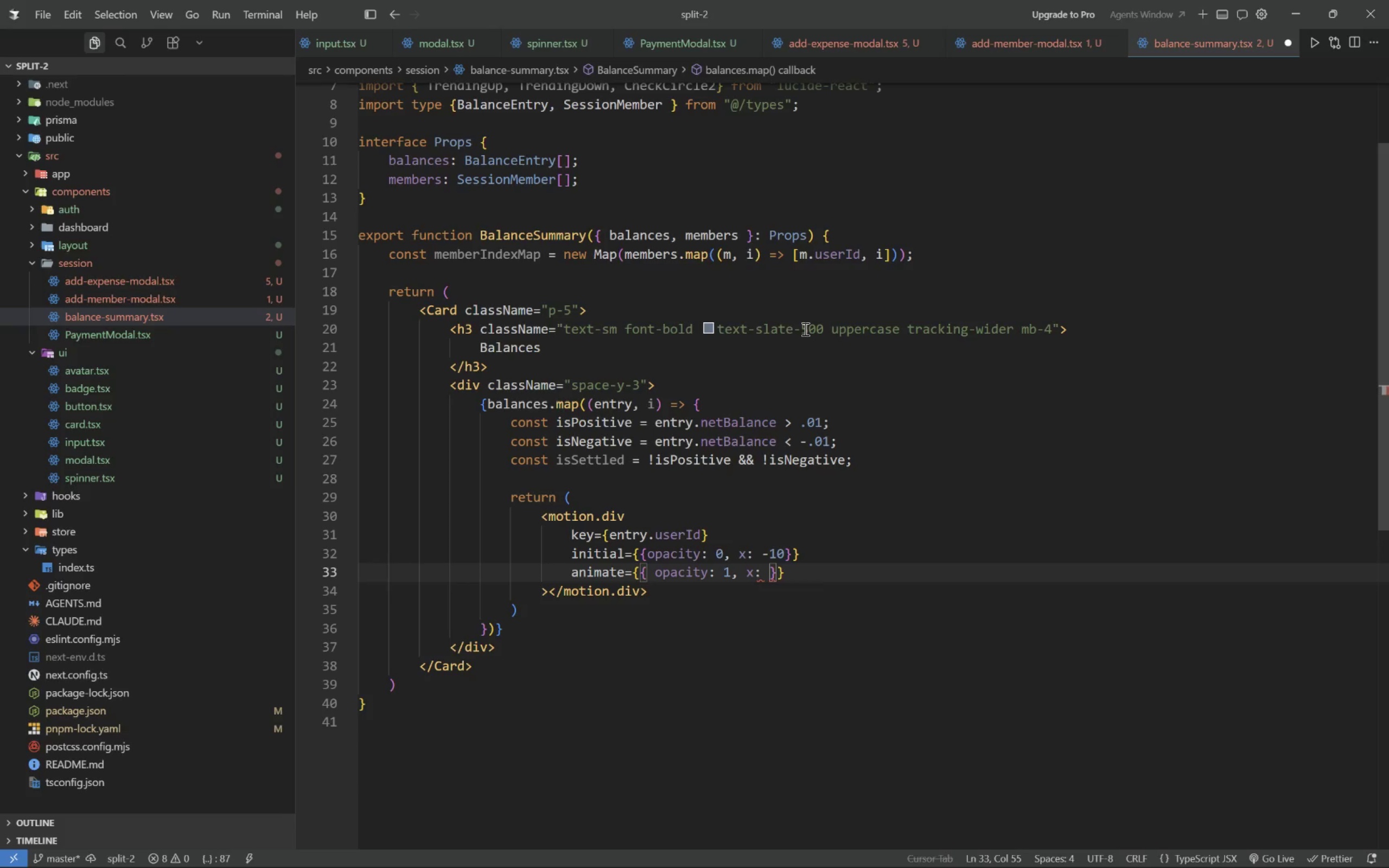 
key(0)
 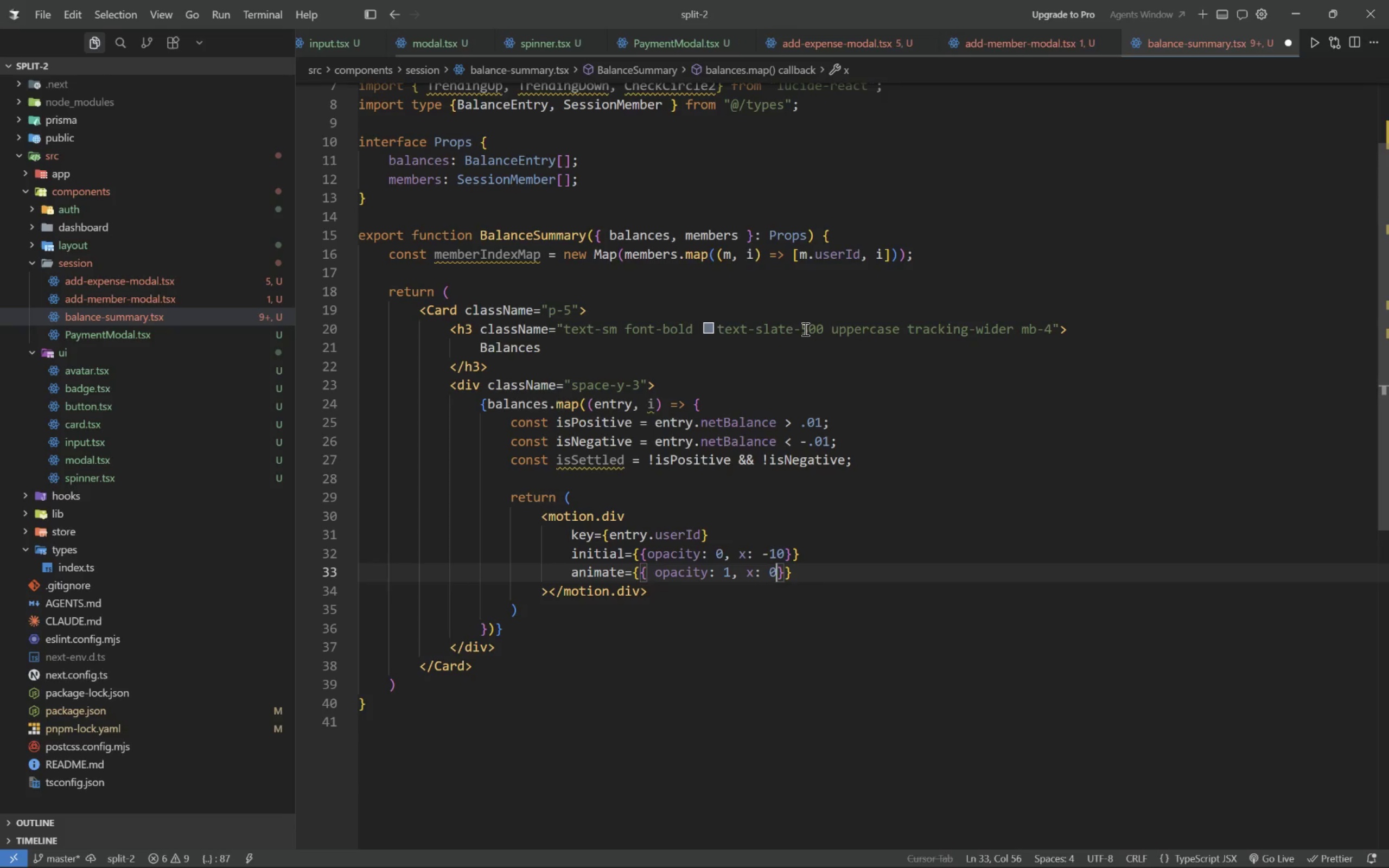 
key(Tab)
 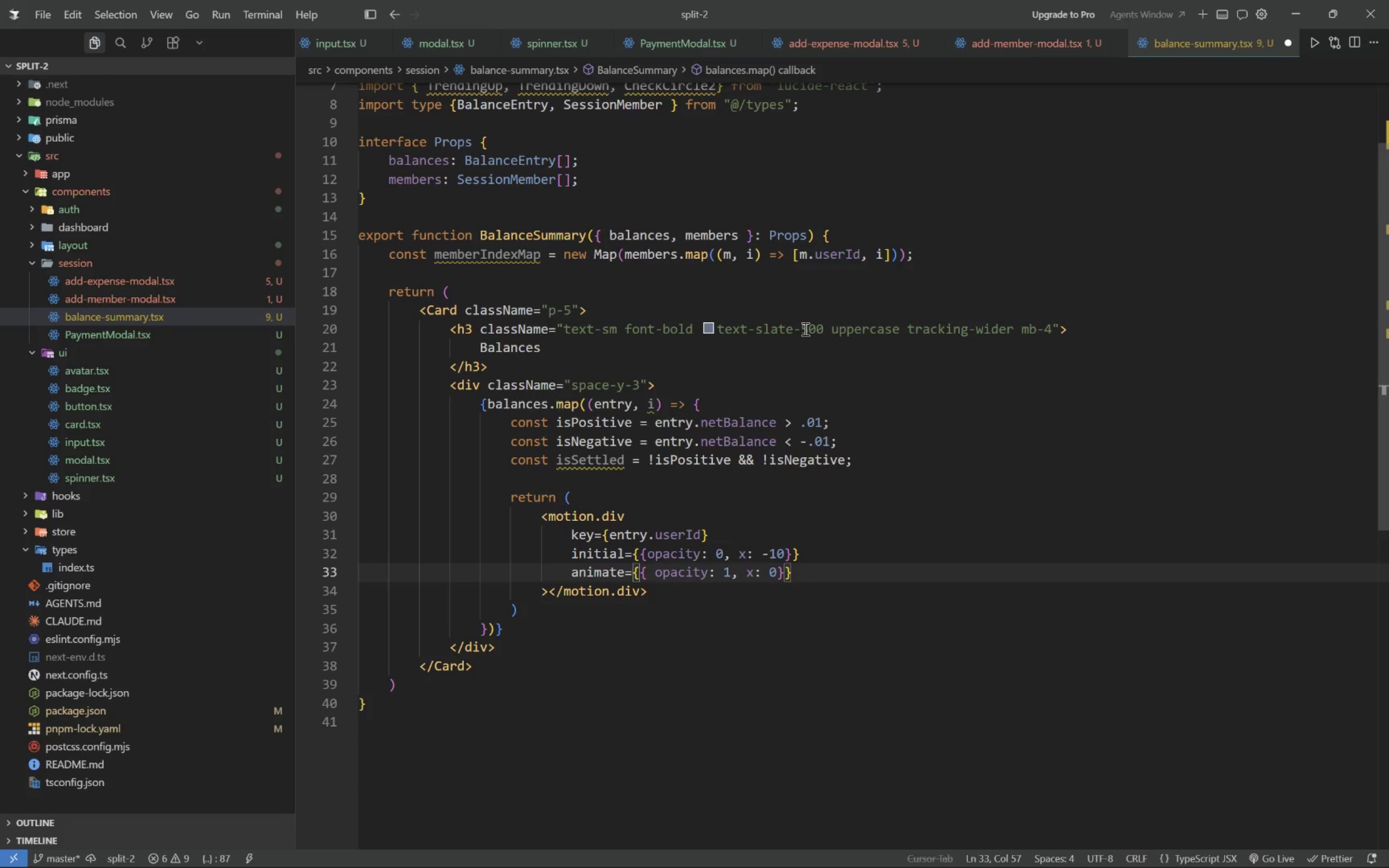 
key(ArrowLeft)
 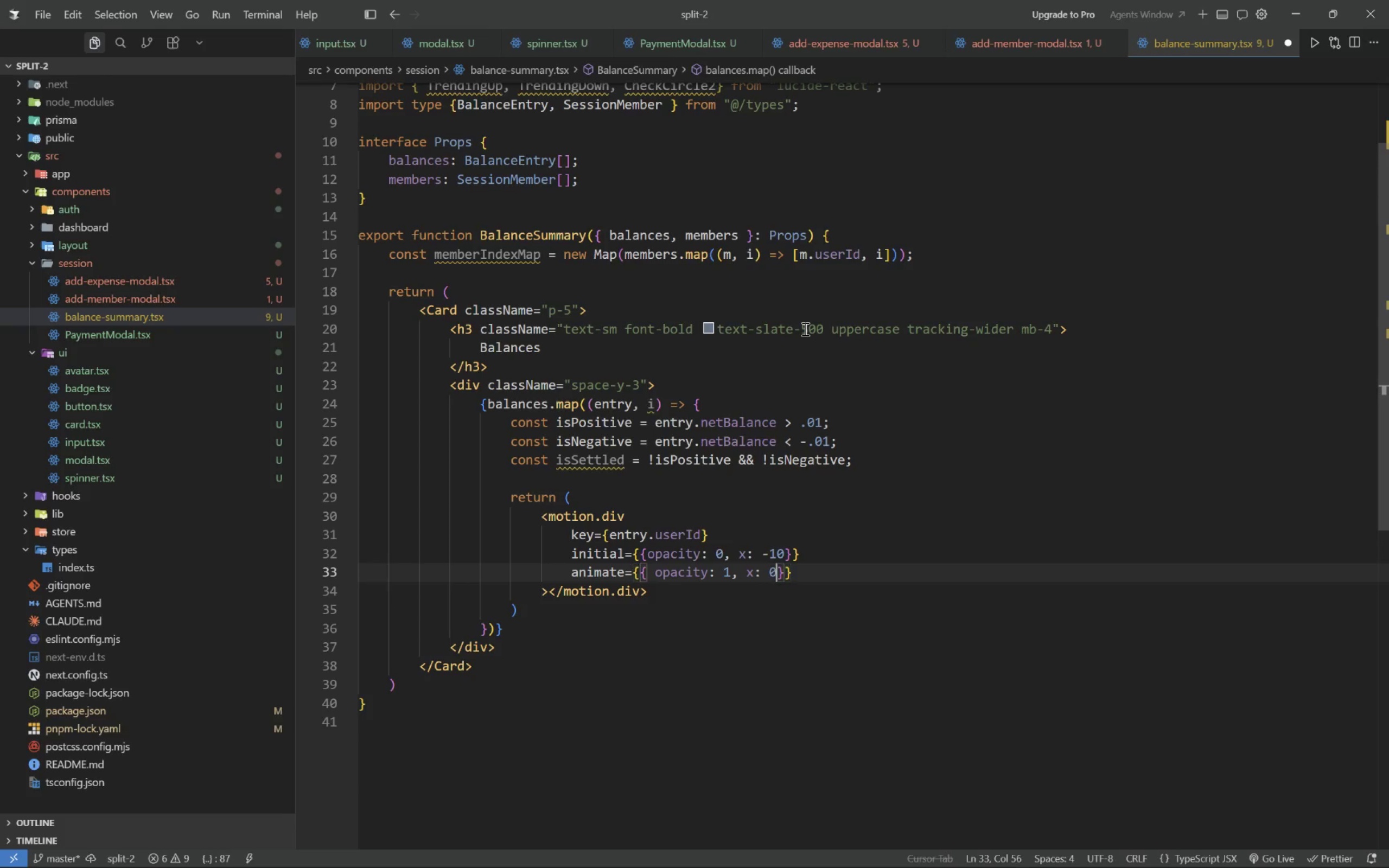 
key(Space)
 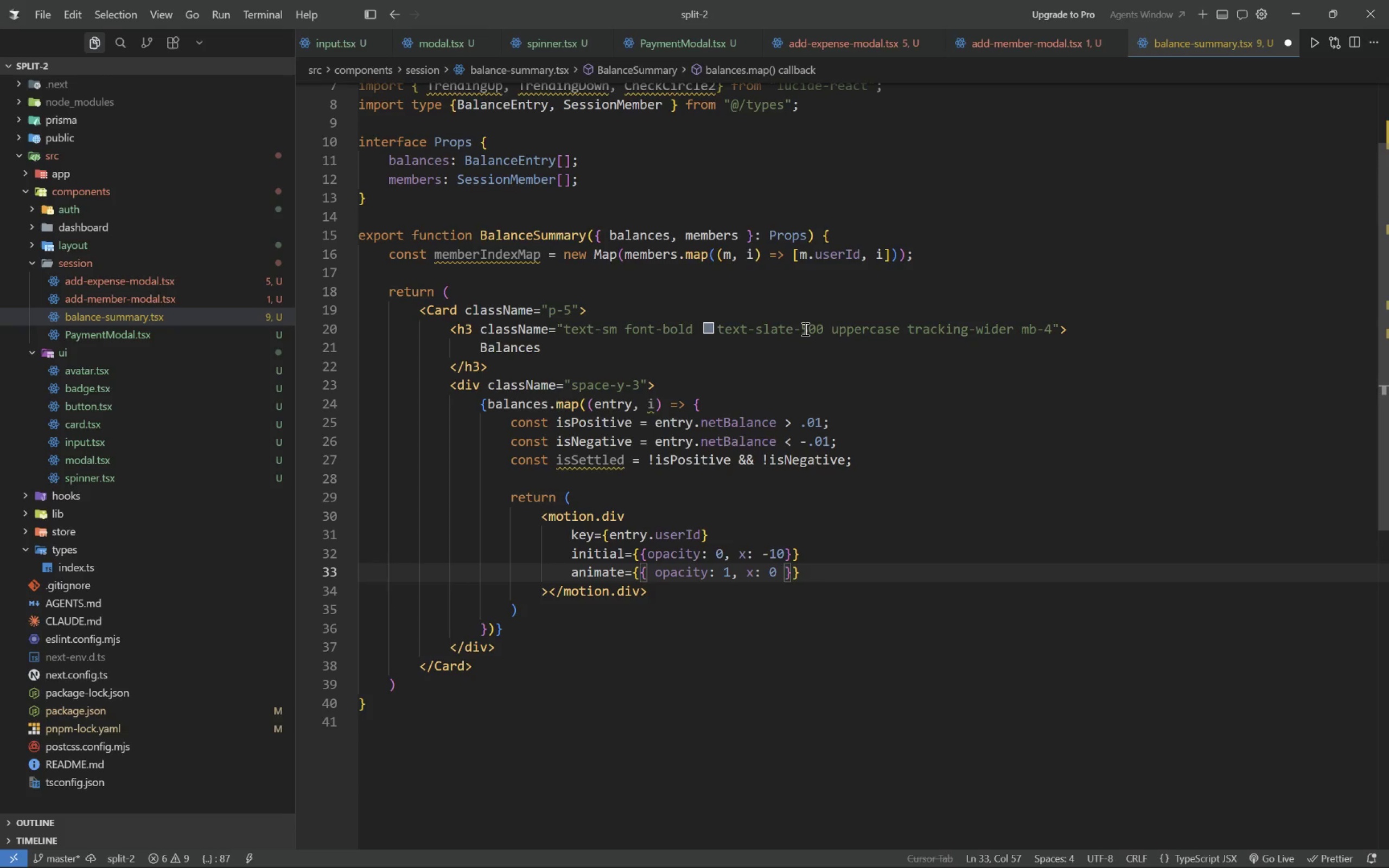 
key(ArrowRight)
 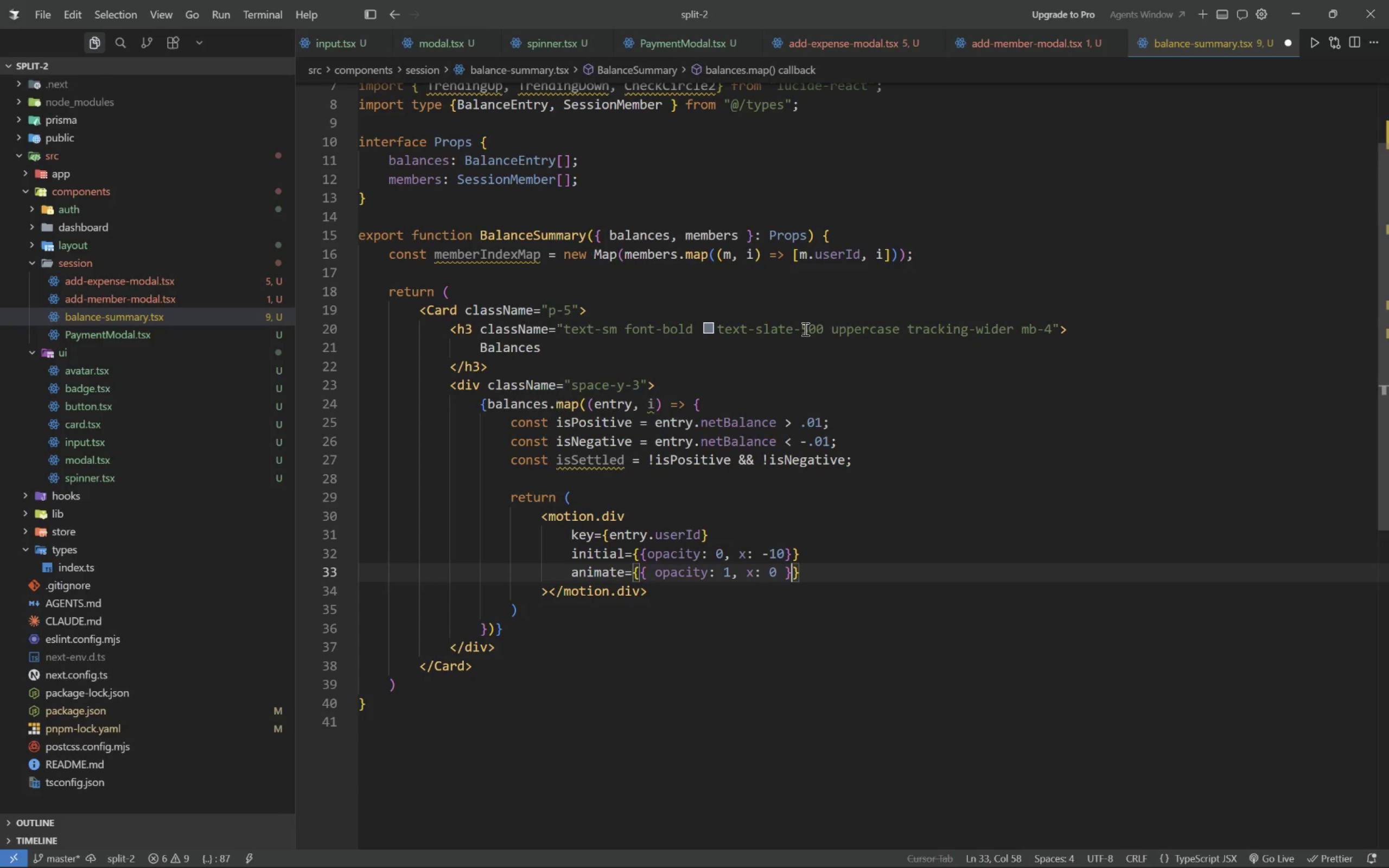 
key(ArrowUp)
 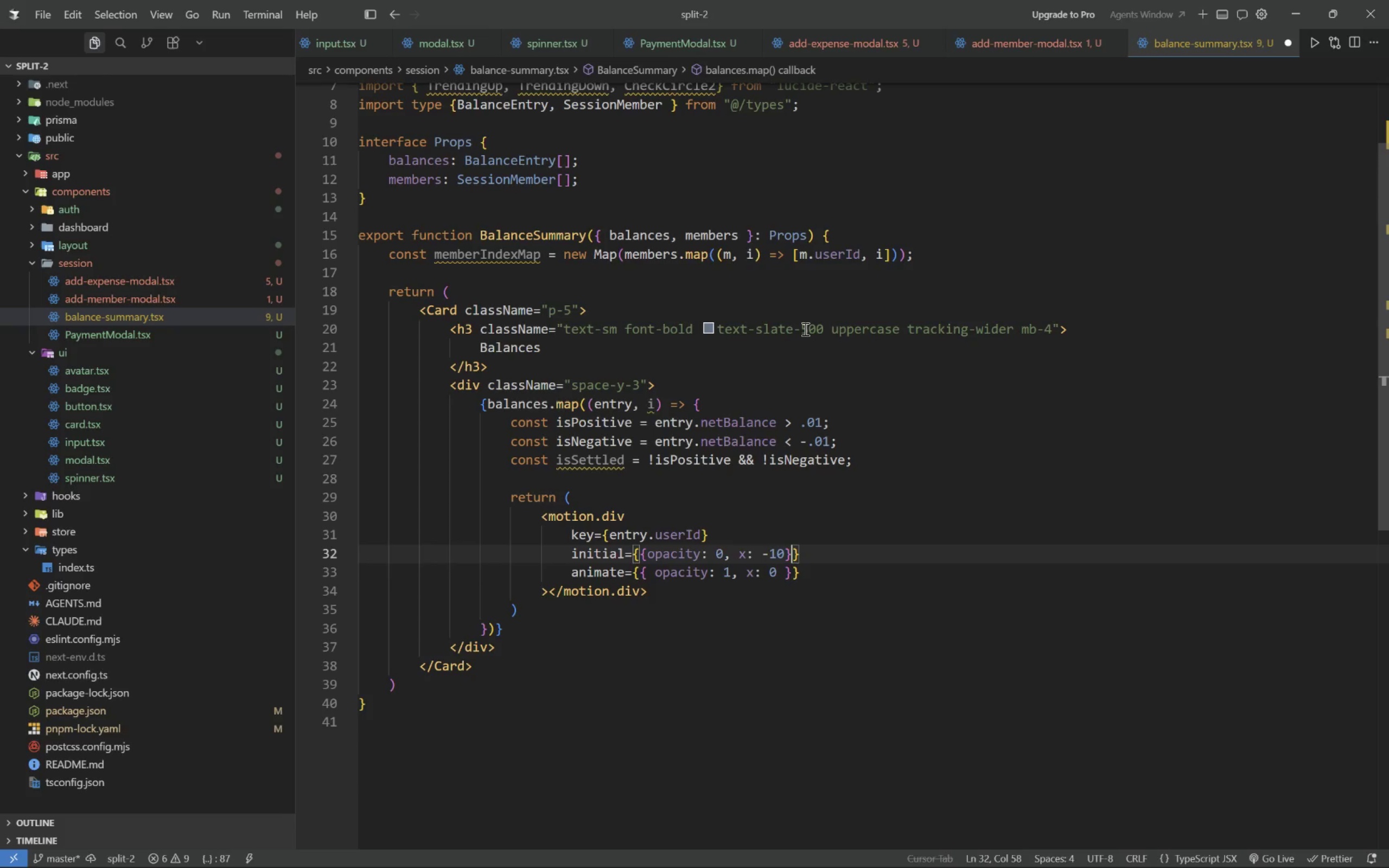 
key(ArrowDown)
 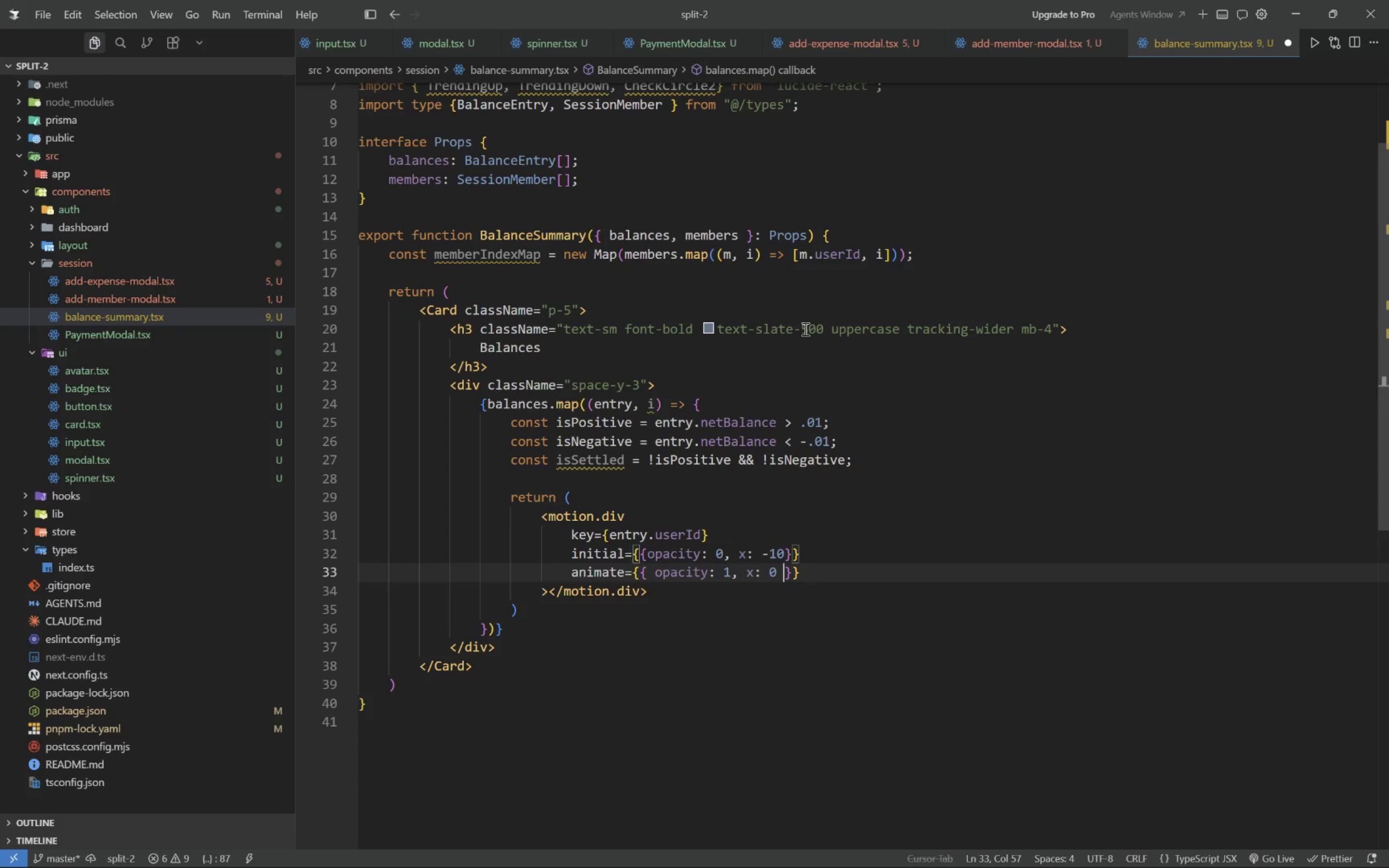 
key(ArrowLeft)
 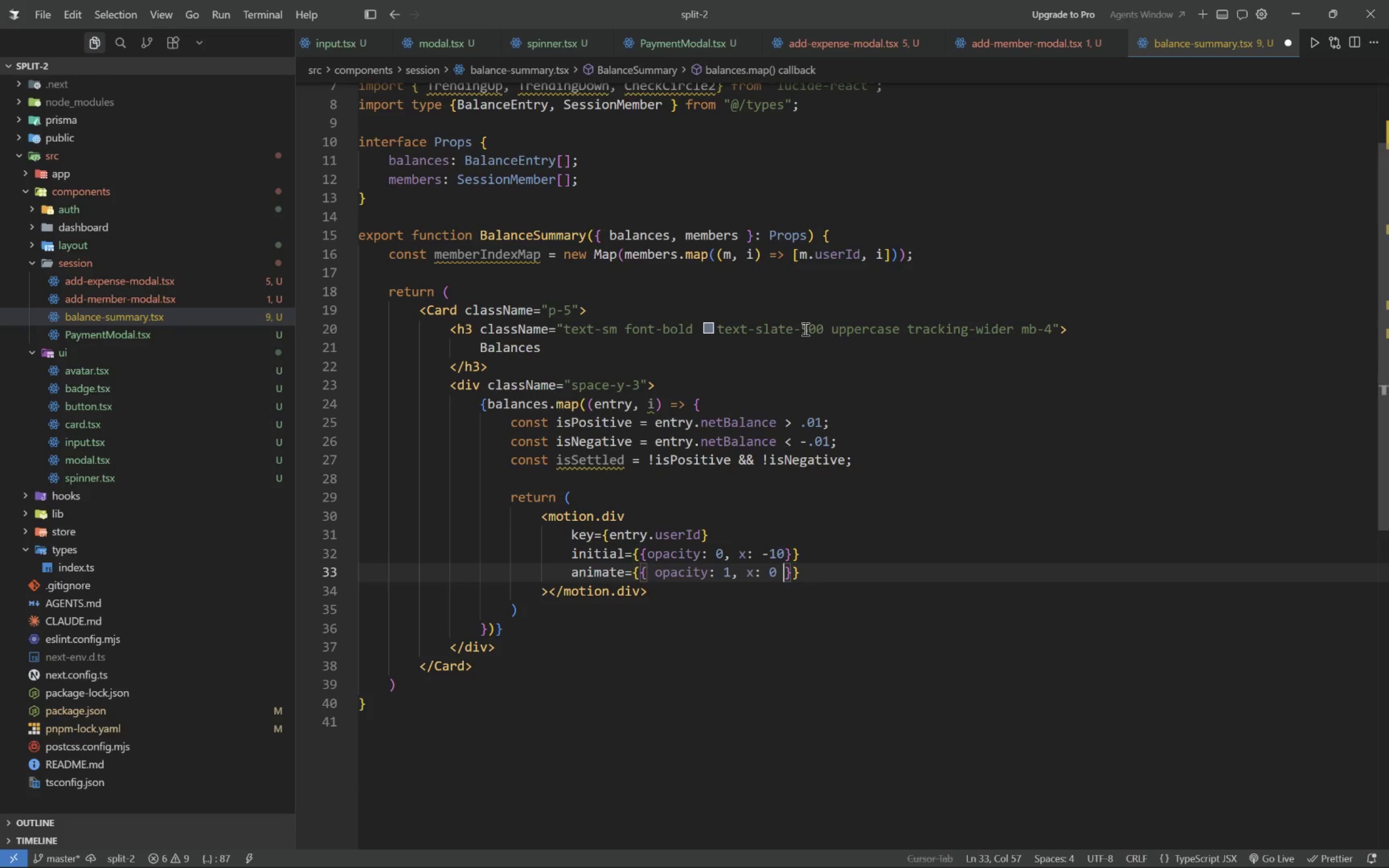 
key(Space)
 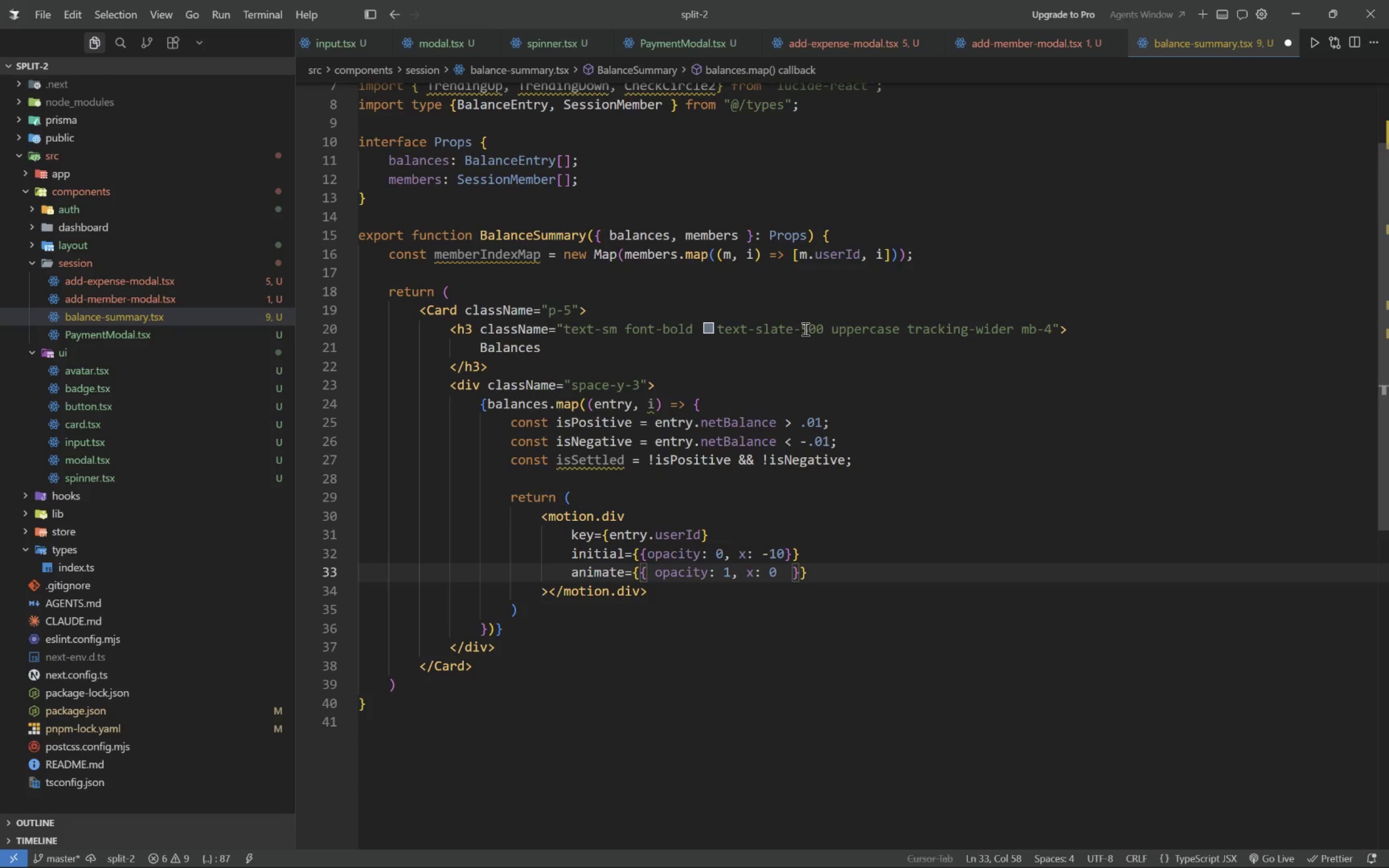 
key(Backspace)
 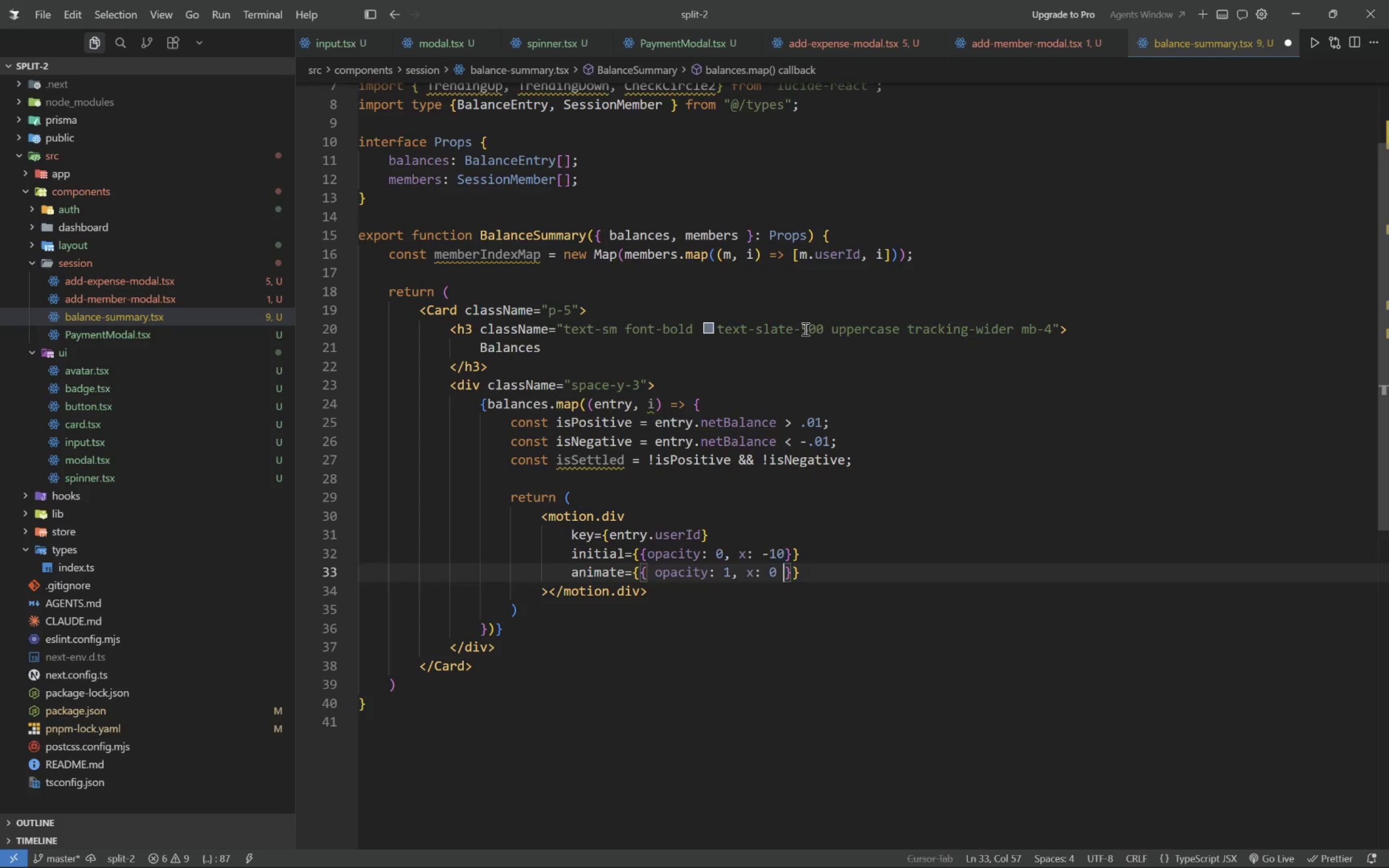 
key(ArrowUp)
 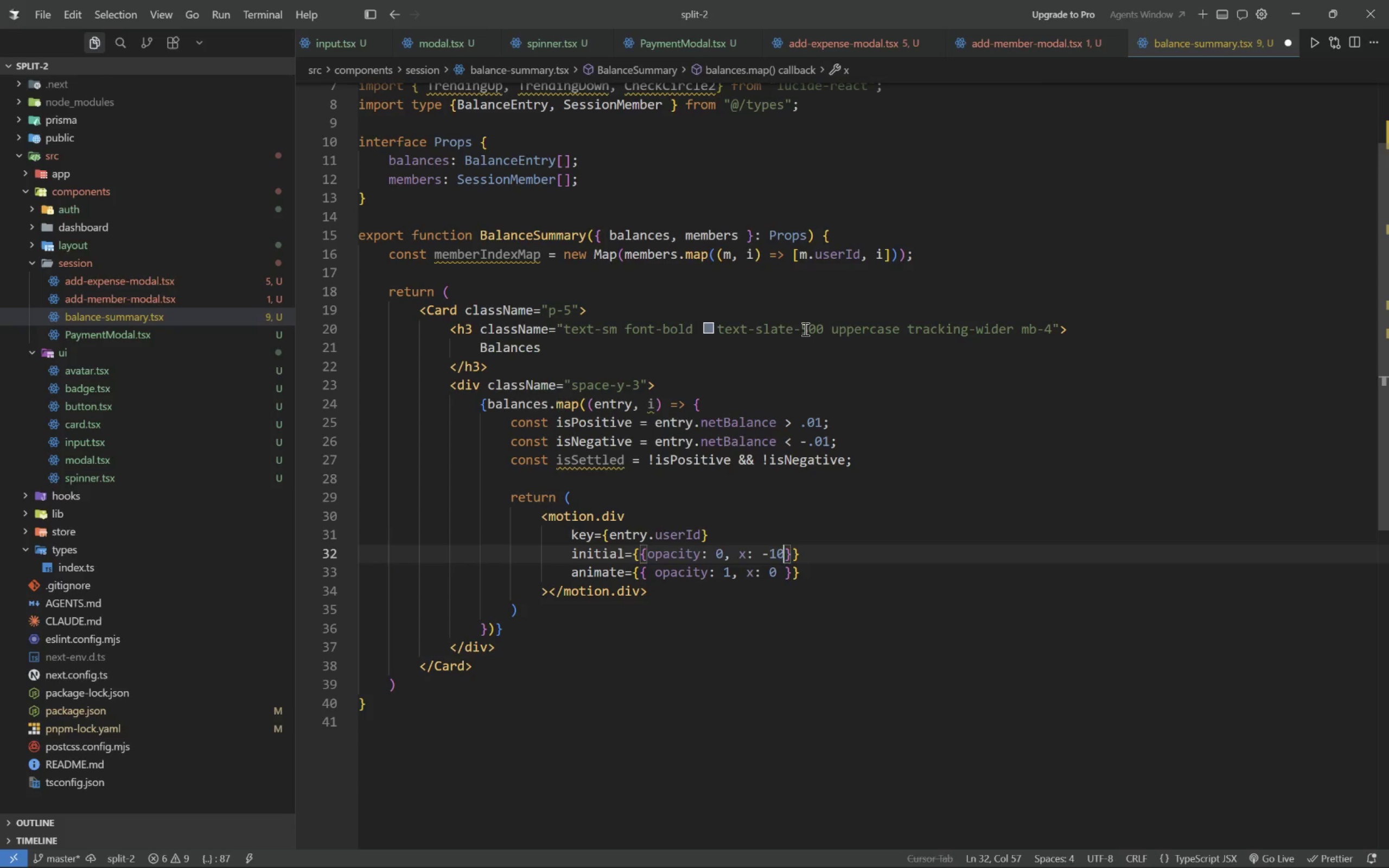 
key(ArrowUp)
 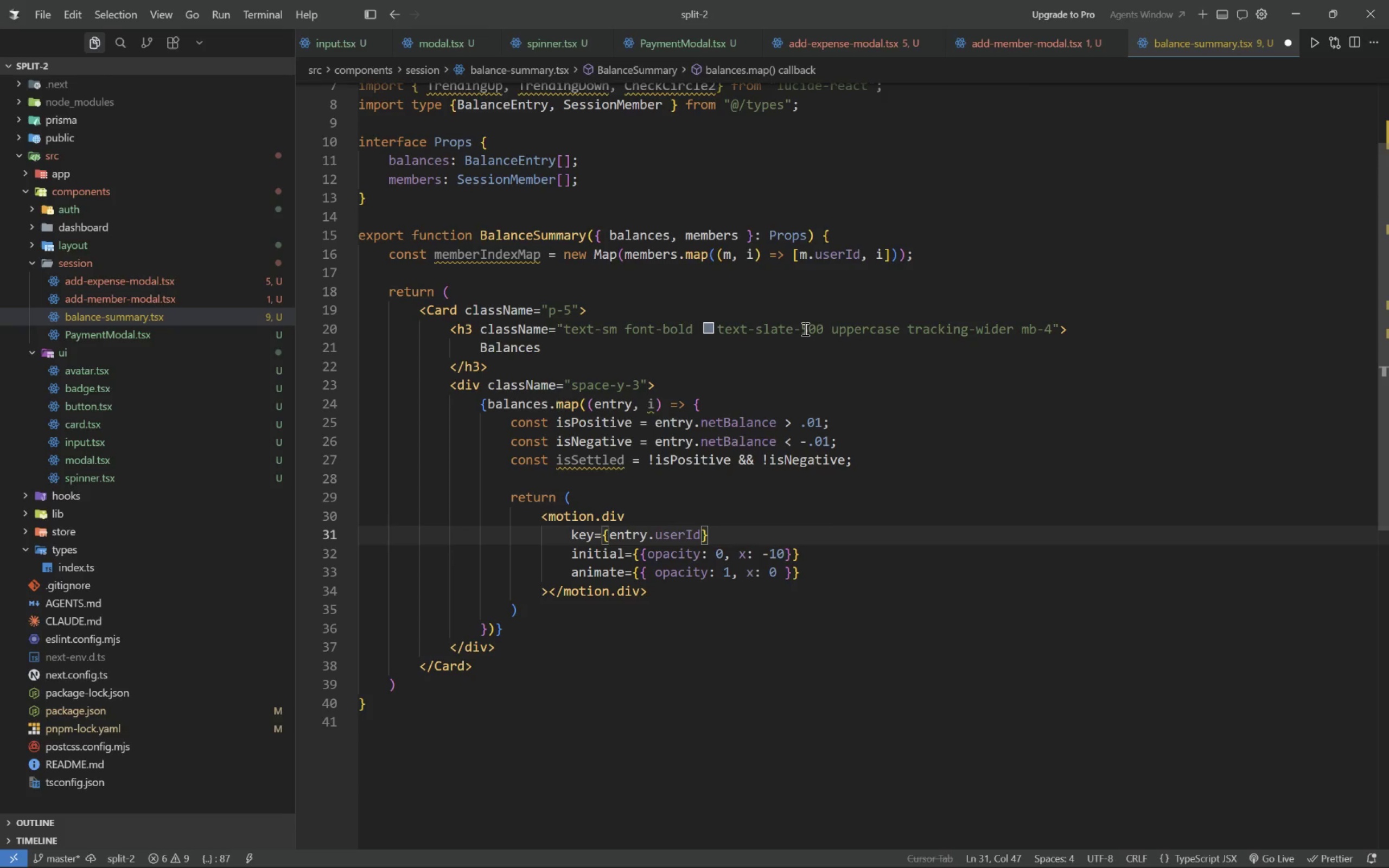 
key(ArrowRight)
 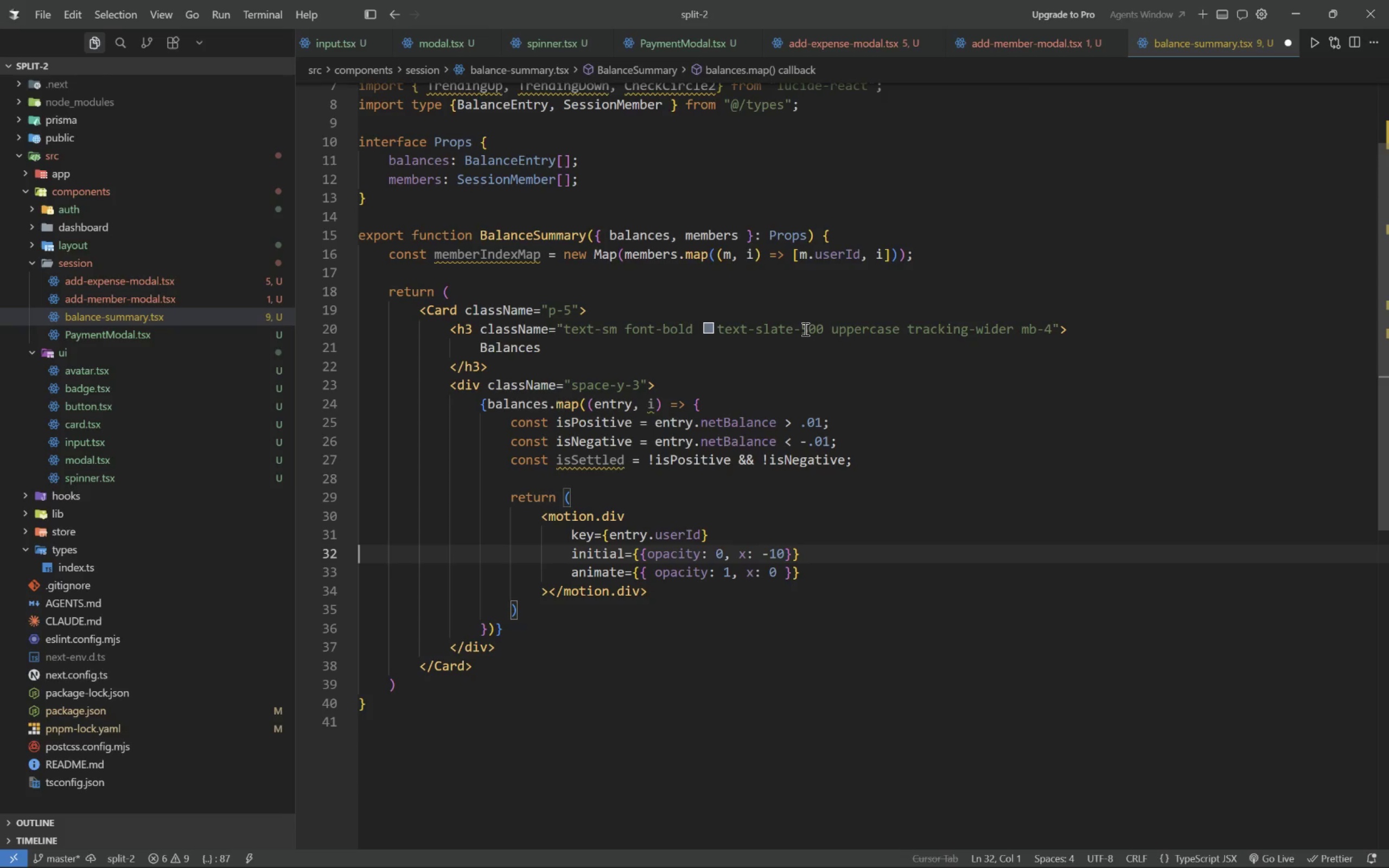 
key(End)
 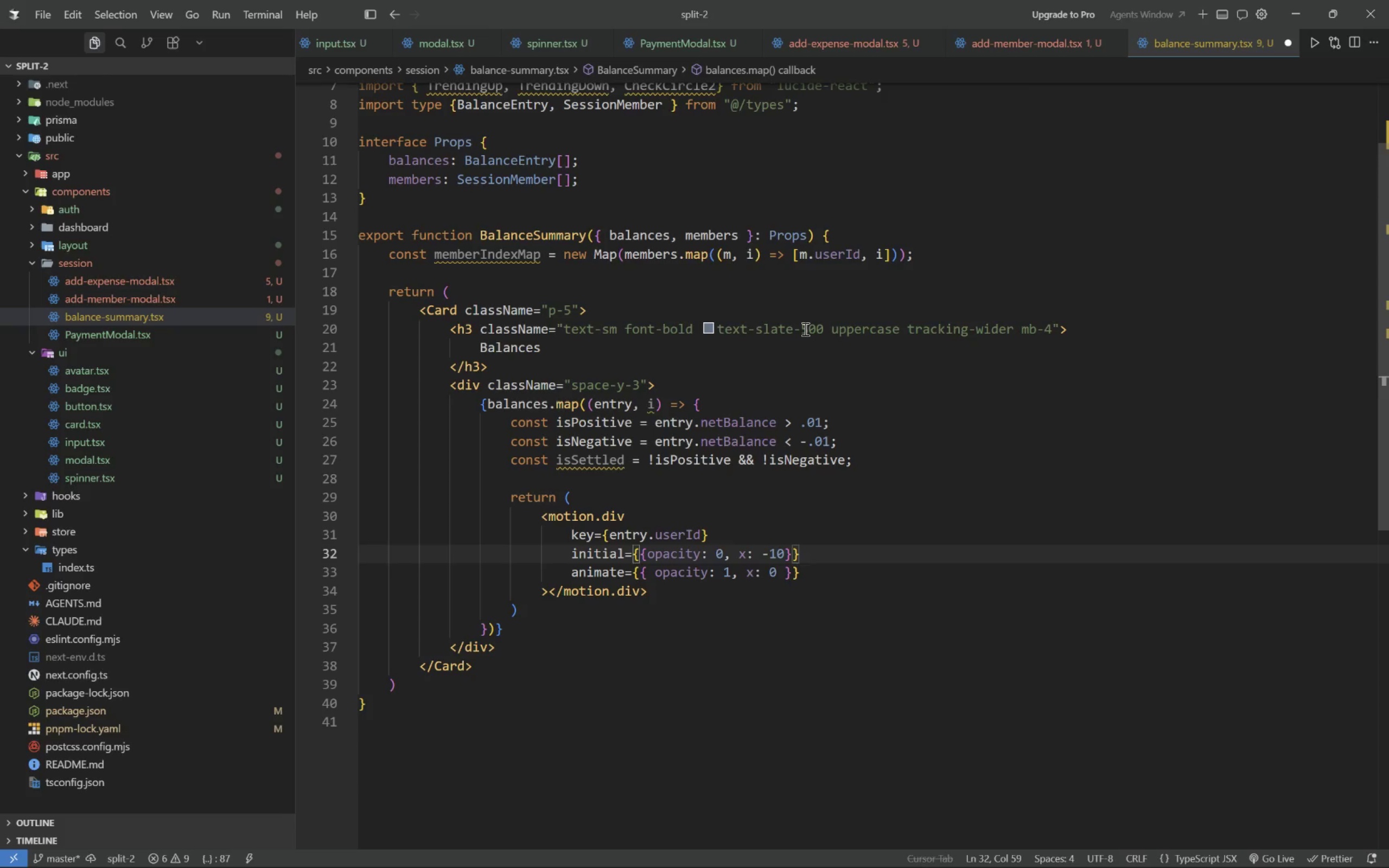 
key(ArrowLeft)
 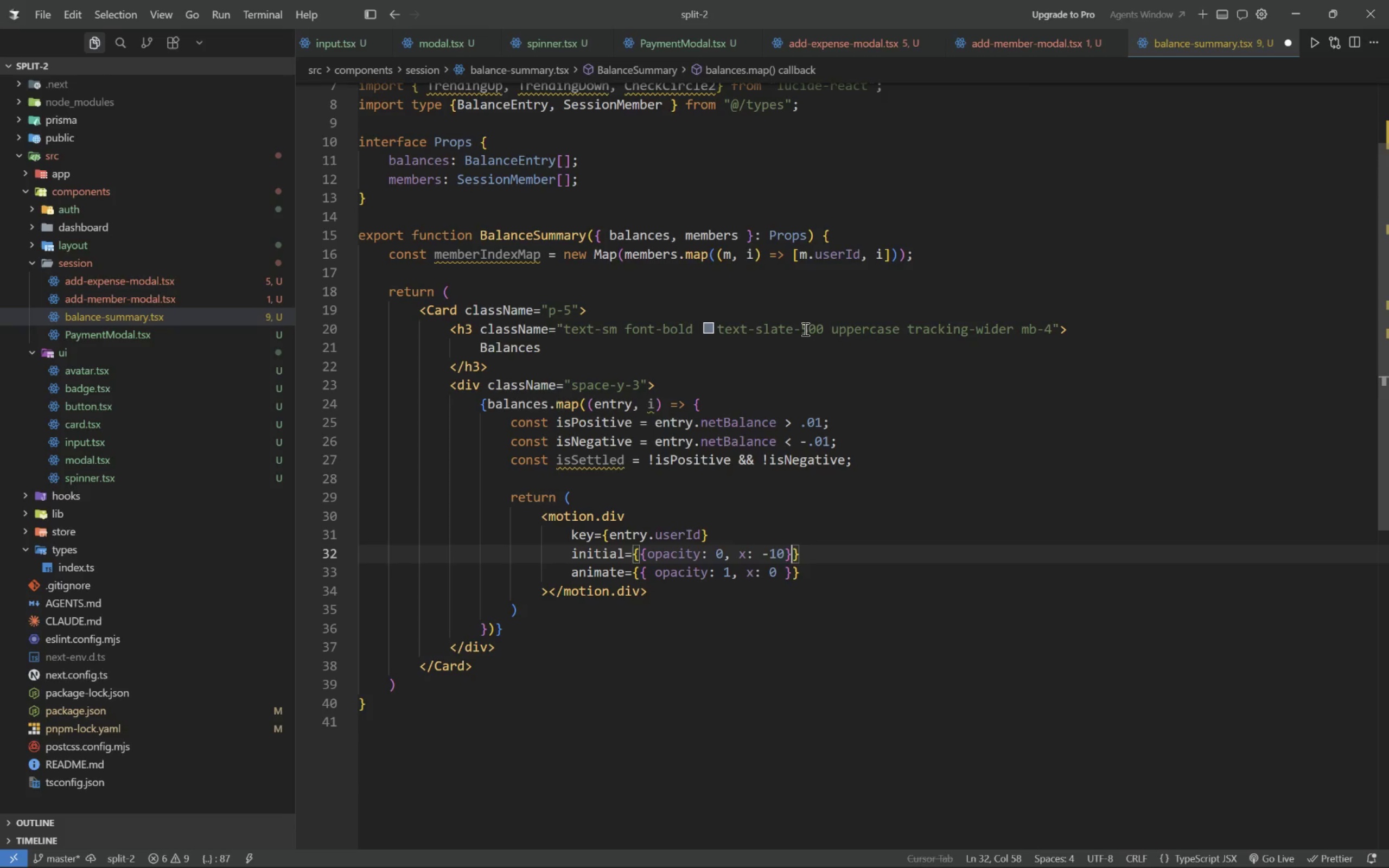 
key(ArrowLeft)
 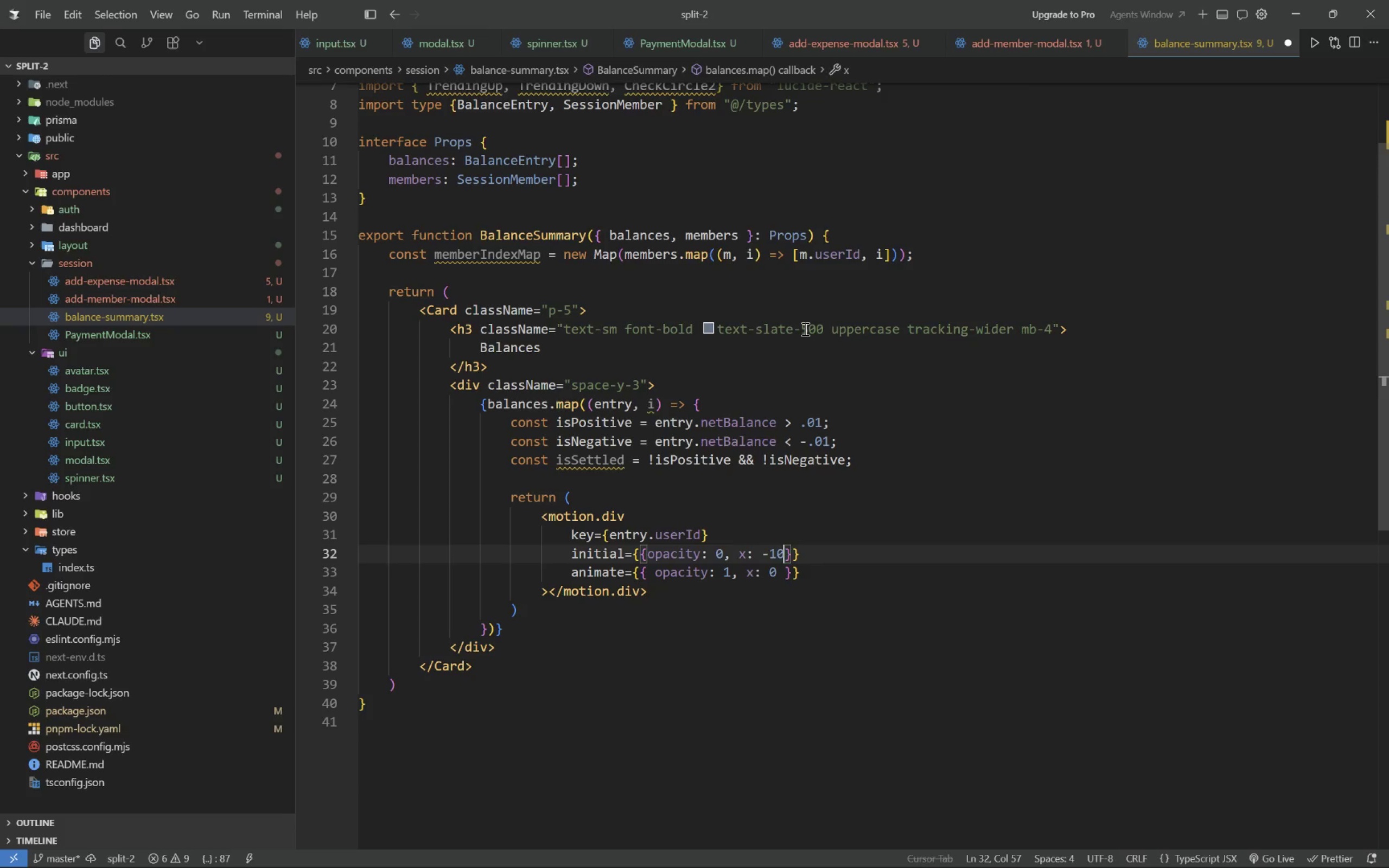 
key(Space)
 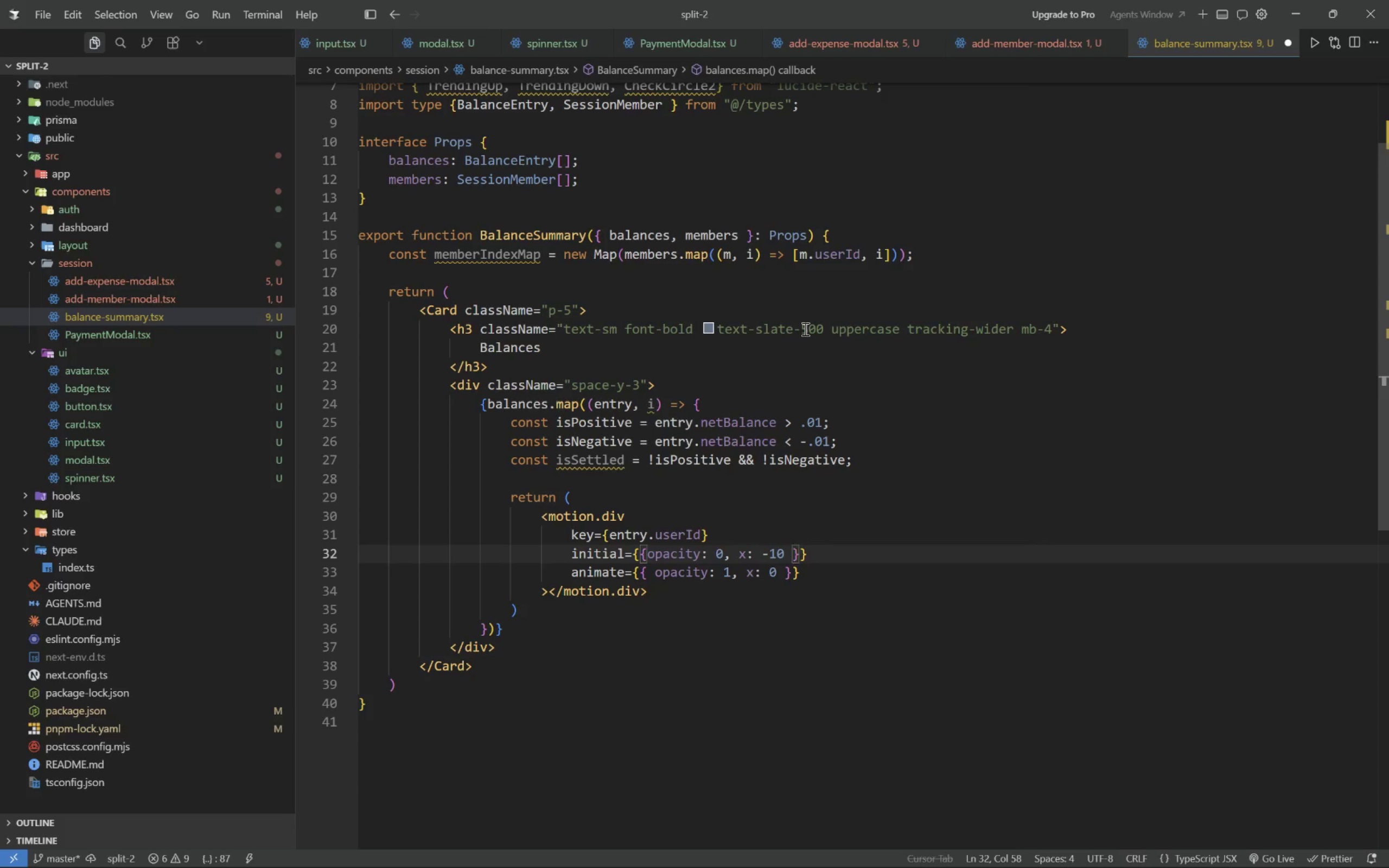 
hold_key(key=ArrowLeft, duration=1.04)
 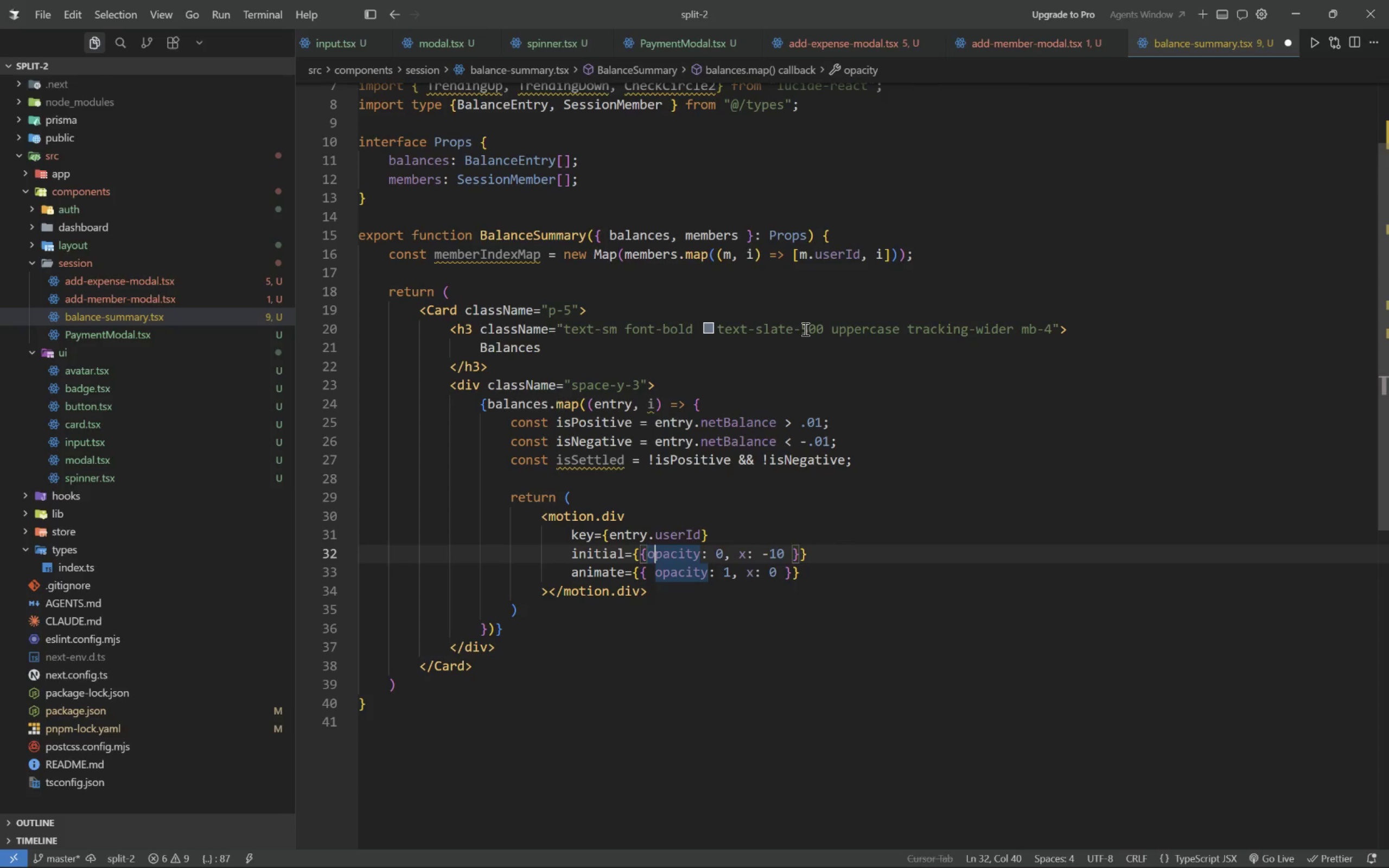 
key(ArrowLeft)
 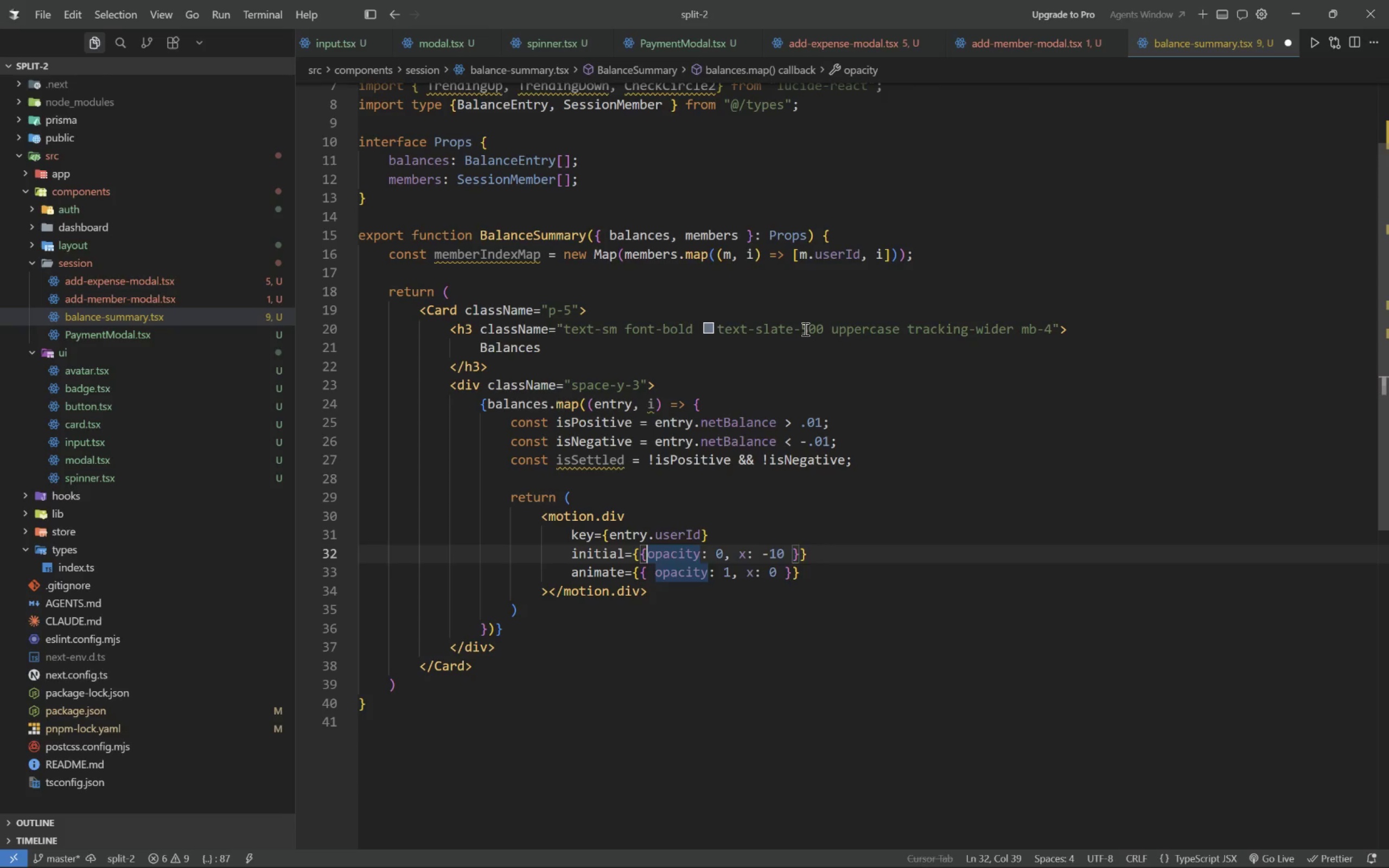 
key(Space)
 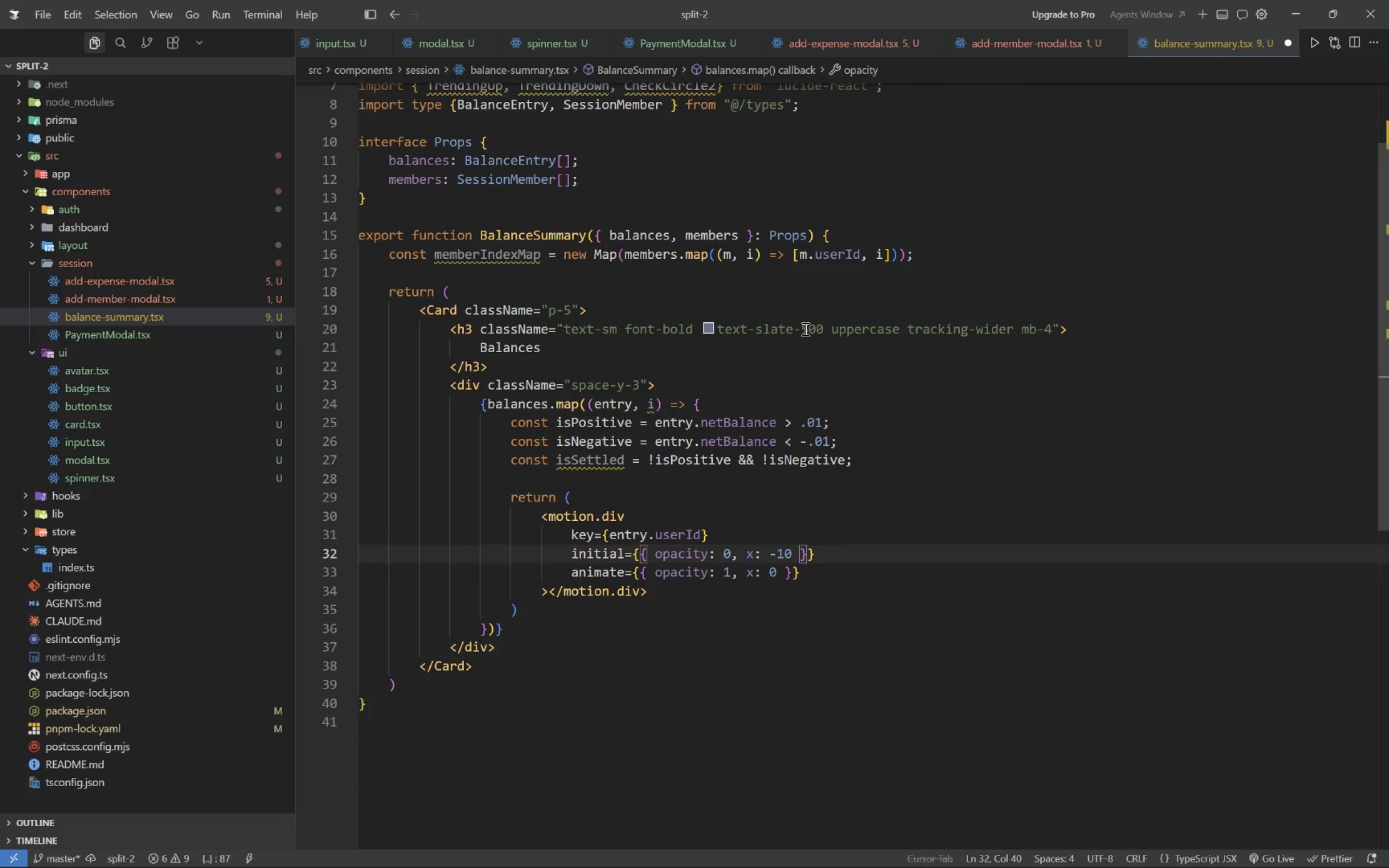 
key(ArrowDown)
 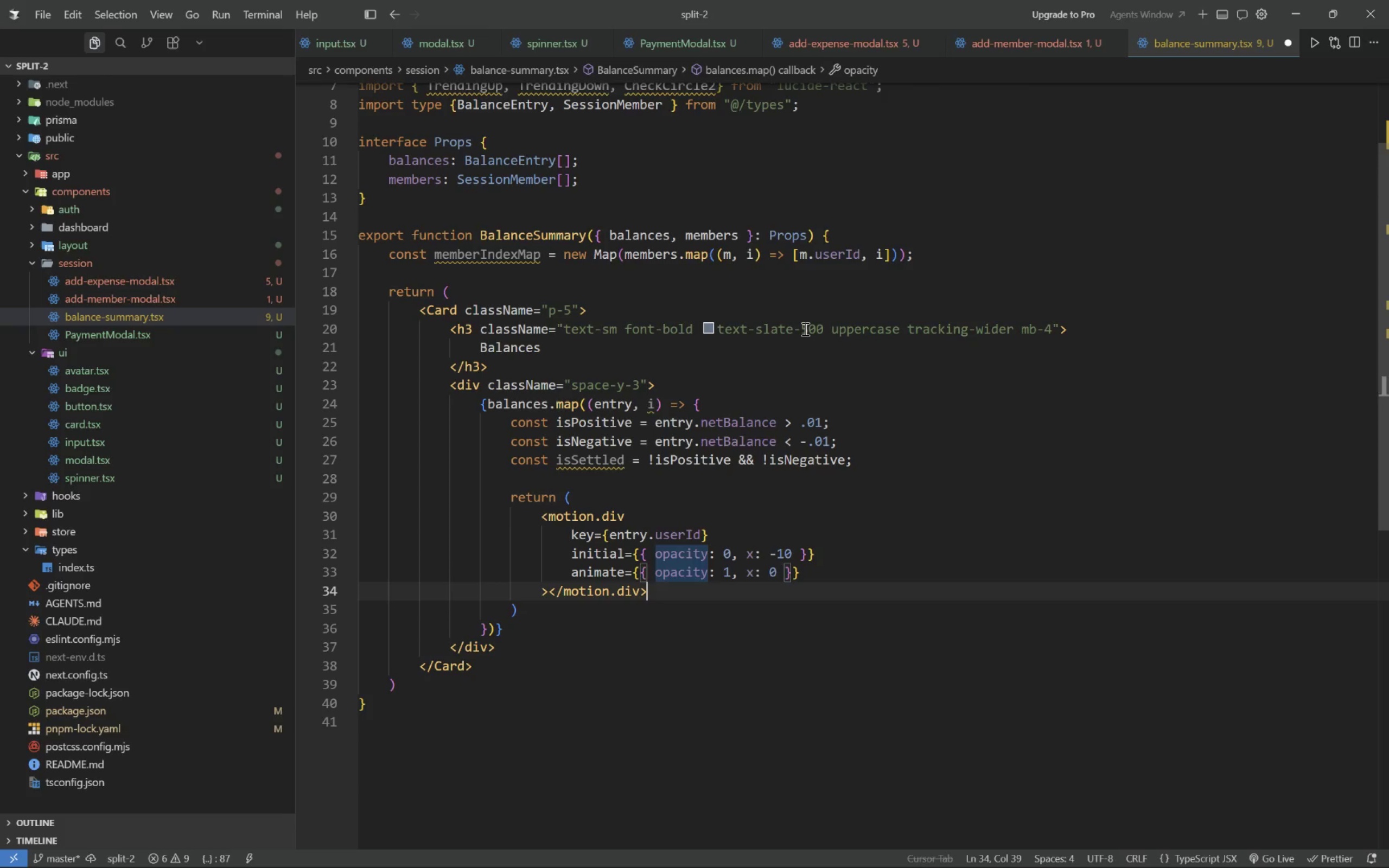 
key(ArrowDown)
 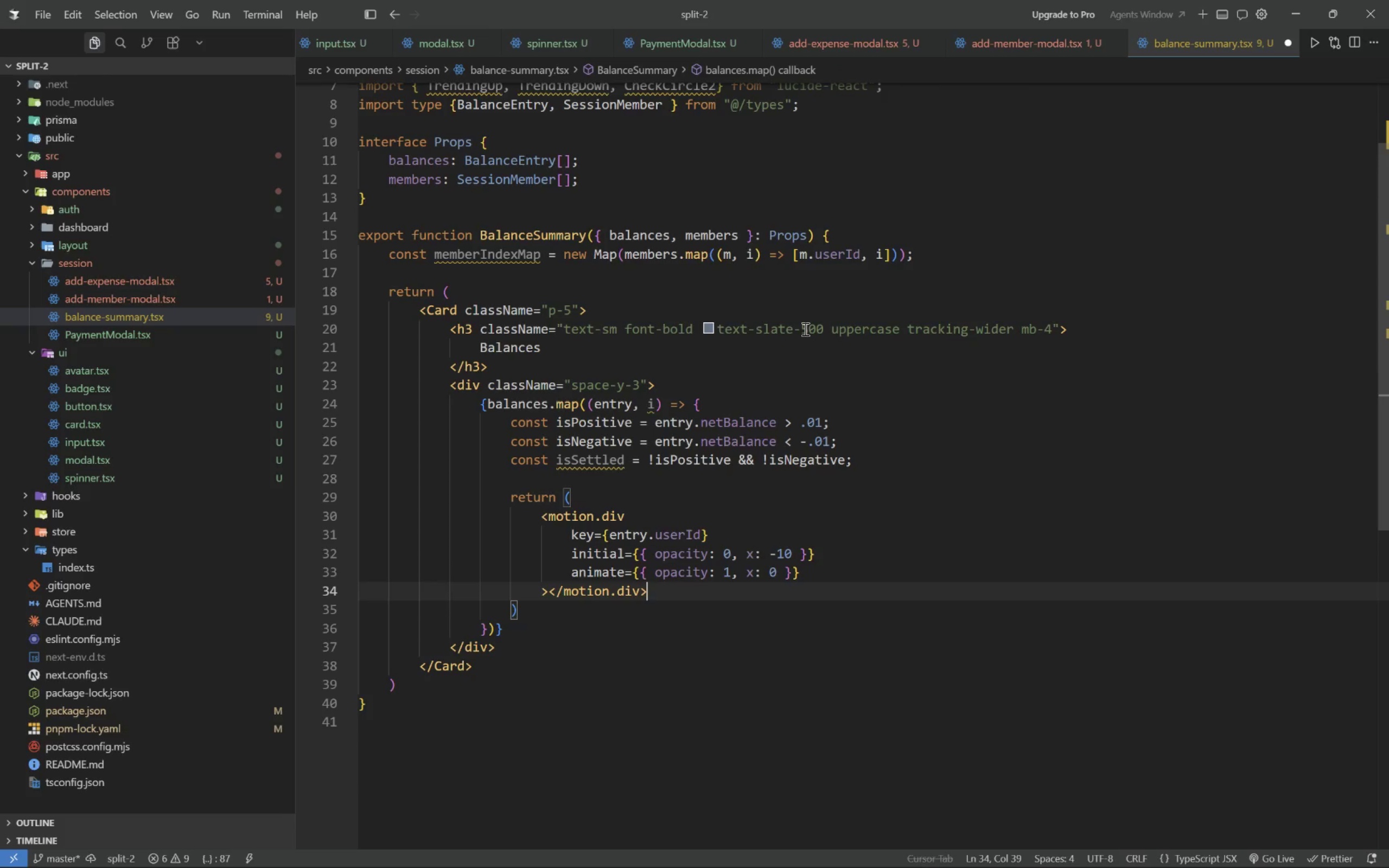 
key(ArrowUp)
 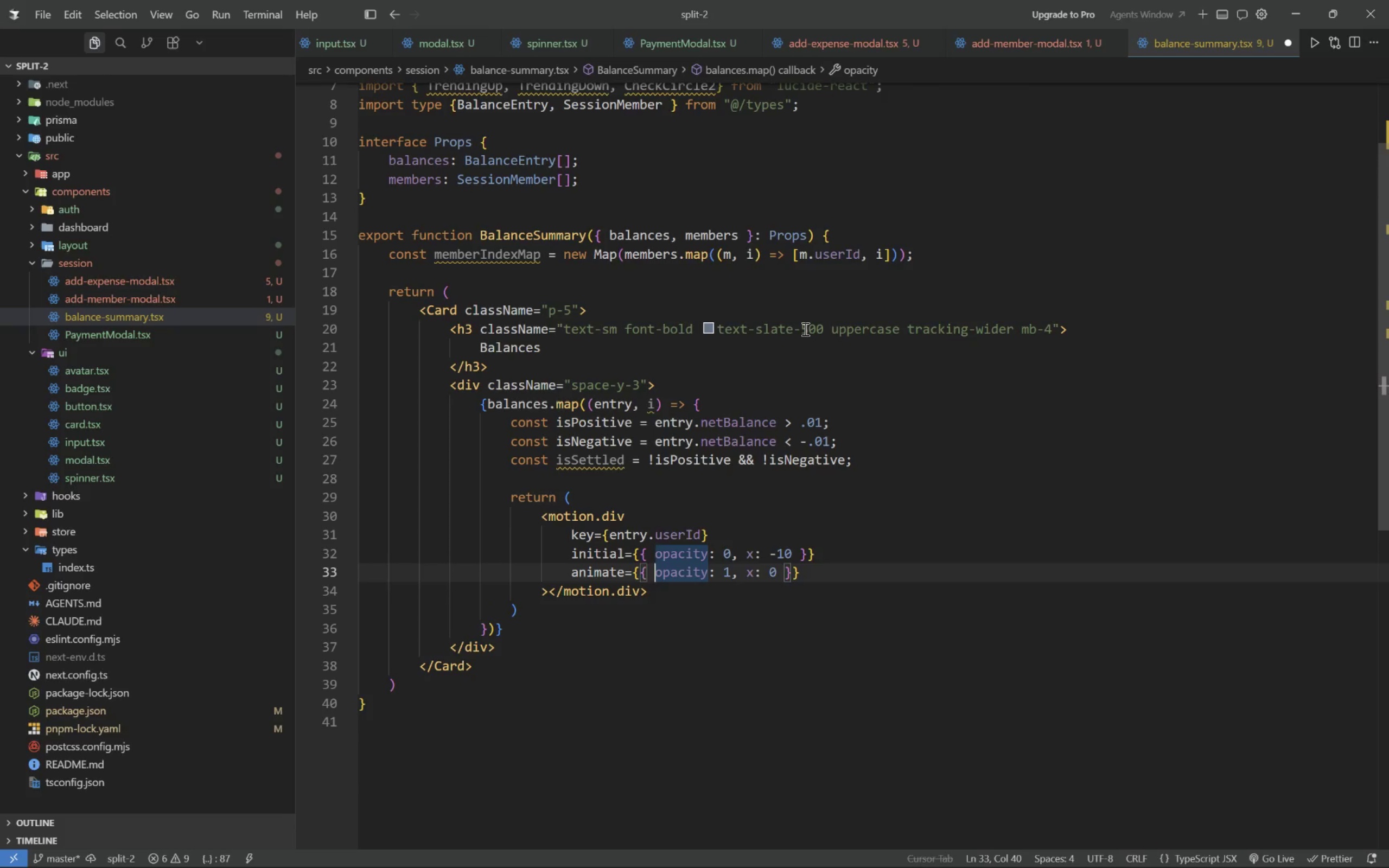 
key(End)
 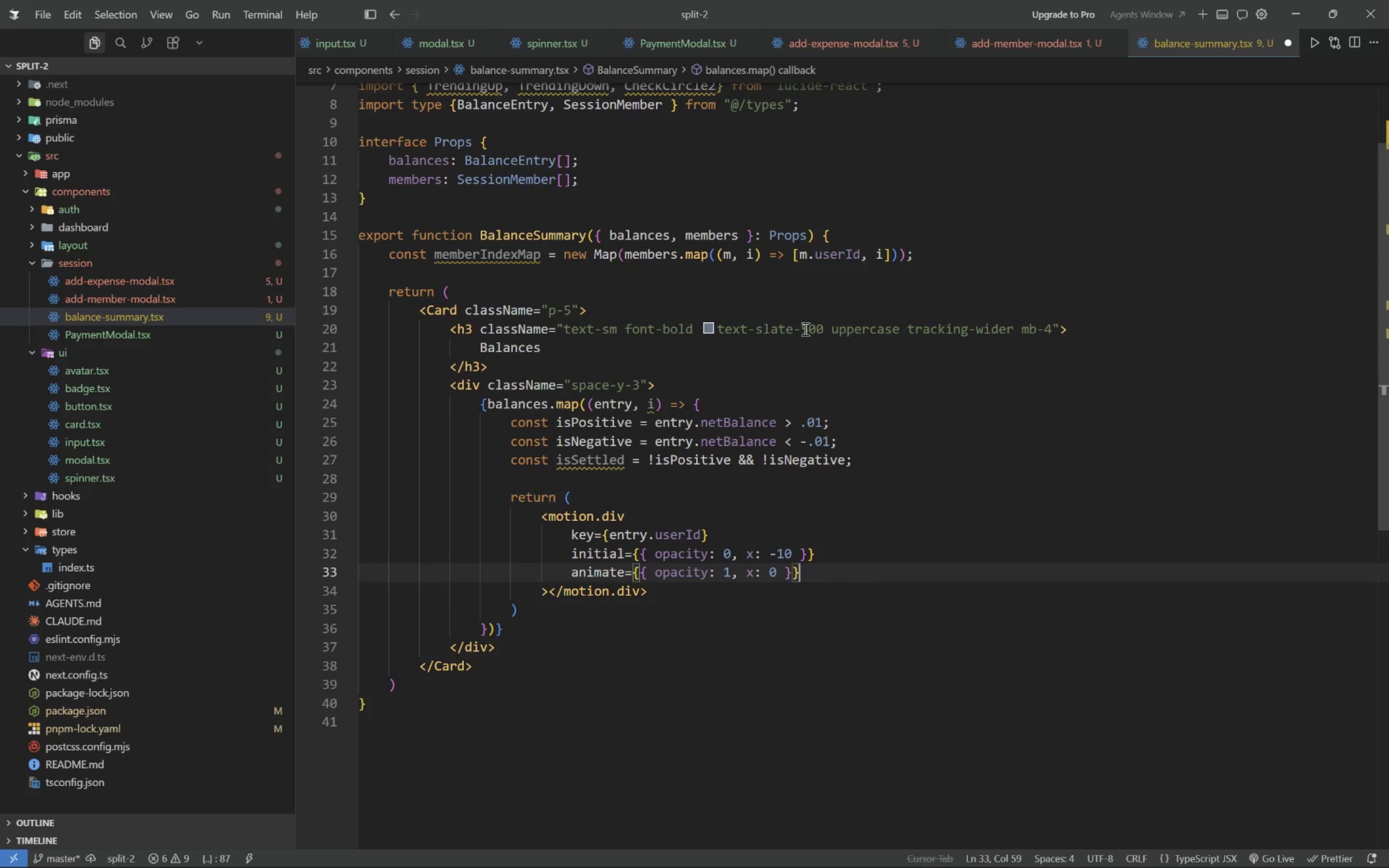 
key(Enter)
 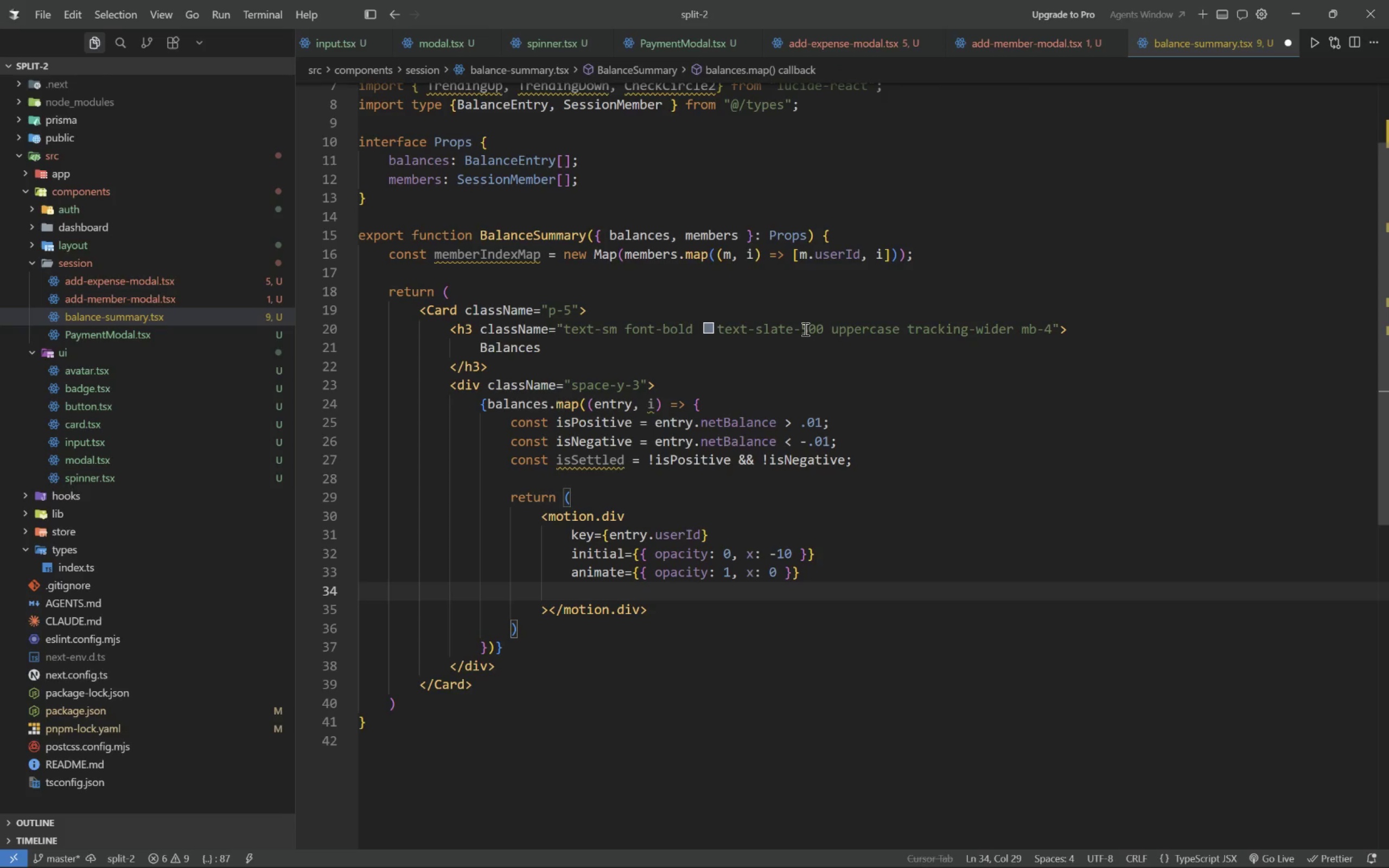 
type(transition={{delay: i * .05)
key(Tab)
key(Tab)
 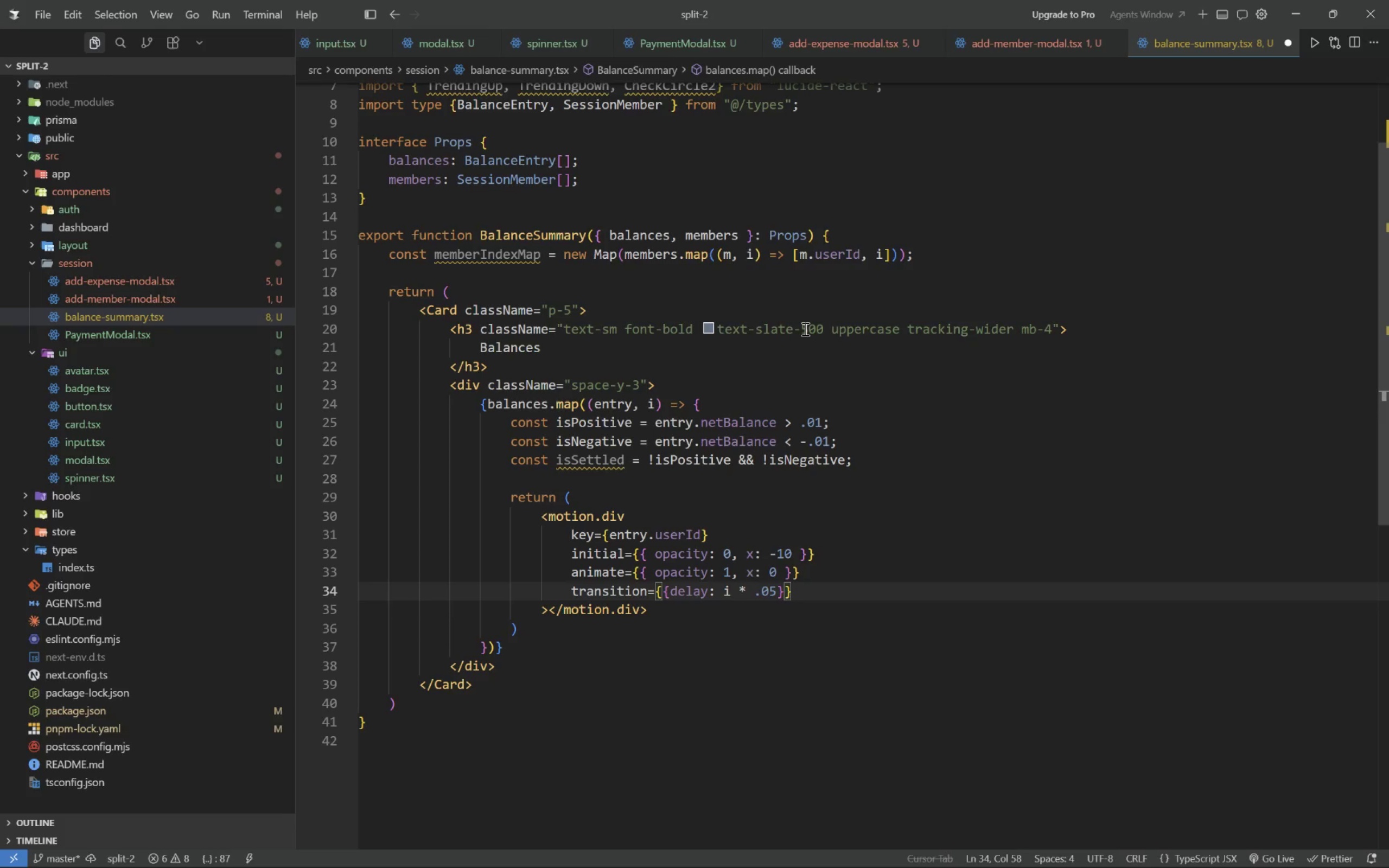 
key(Enter)
 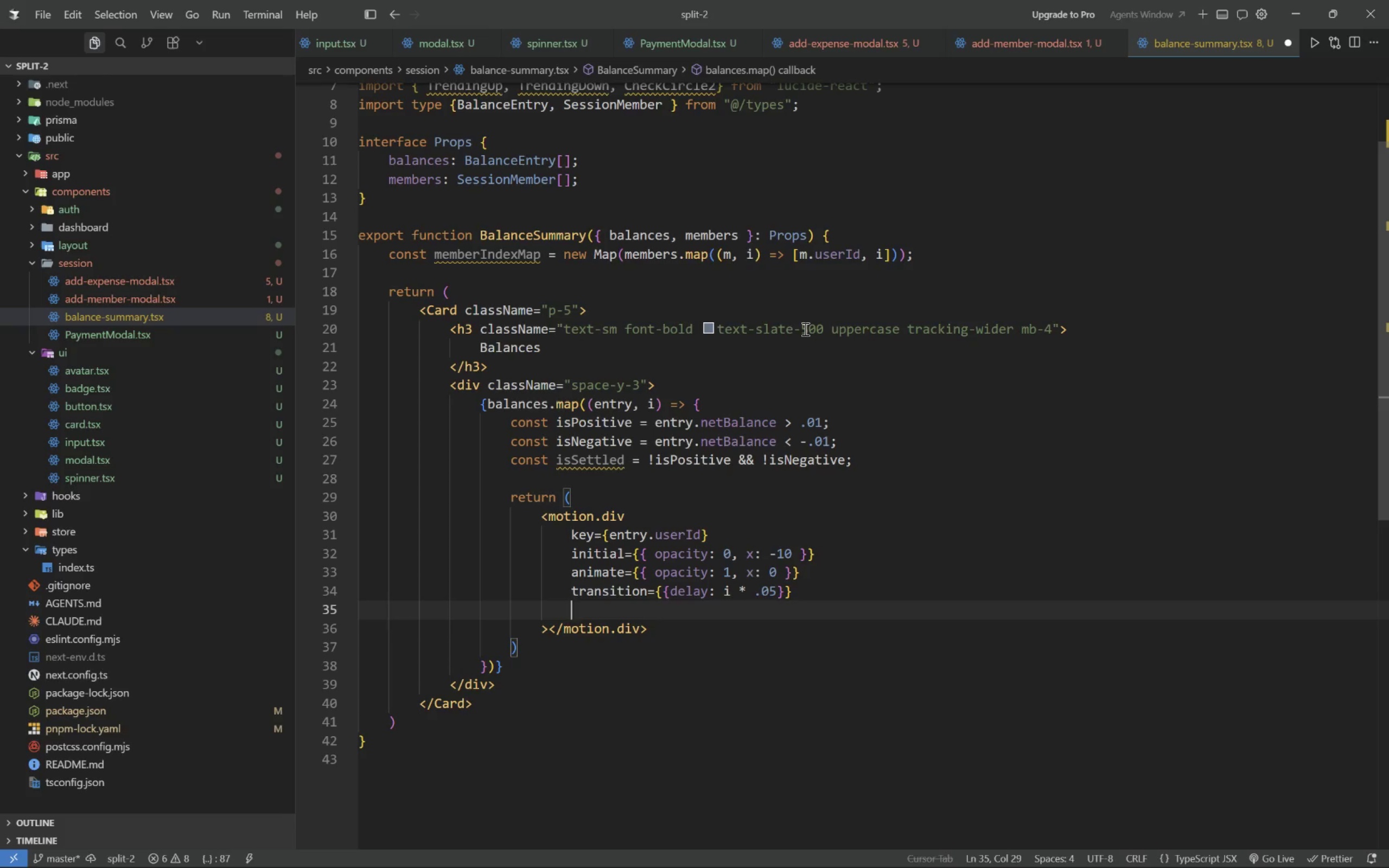 
type(className="flex items-center justify-between)
key(Tab)
key(Tab)
 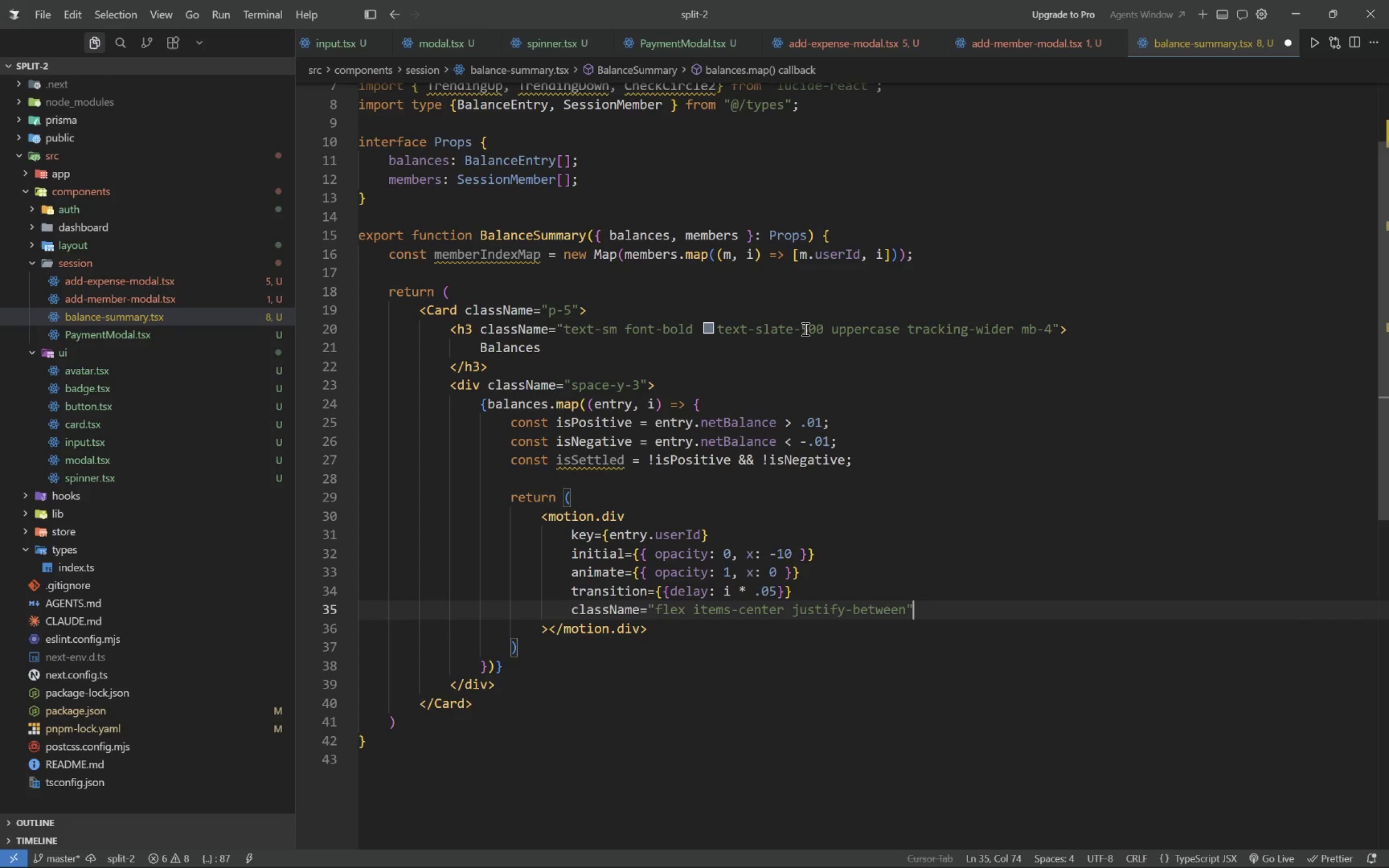 
key(ArrowDown)
 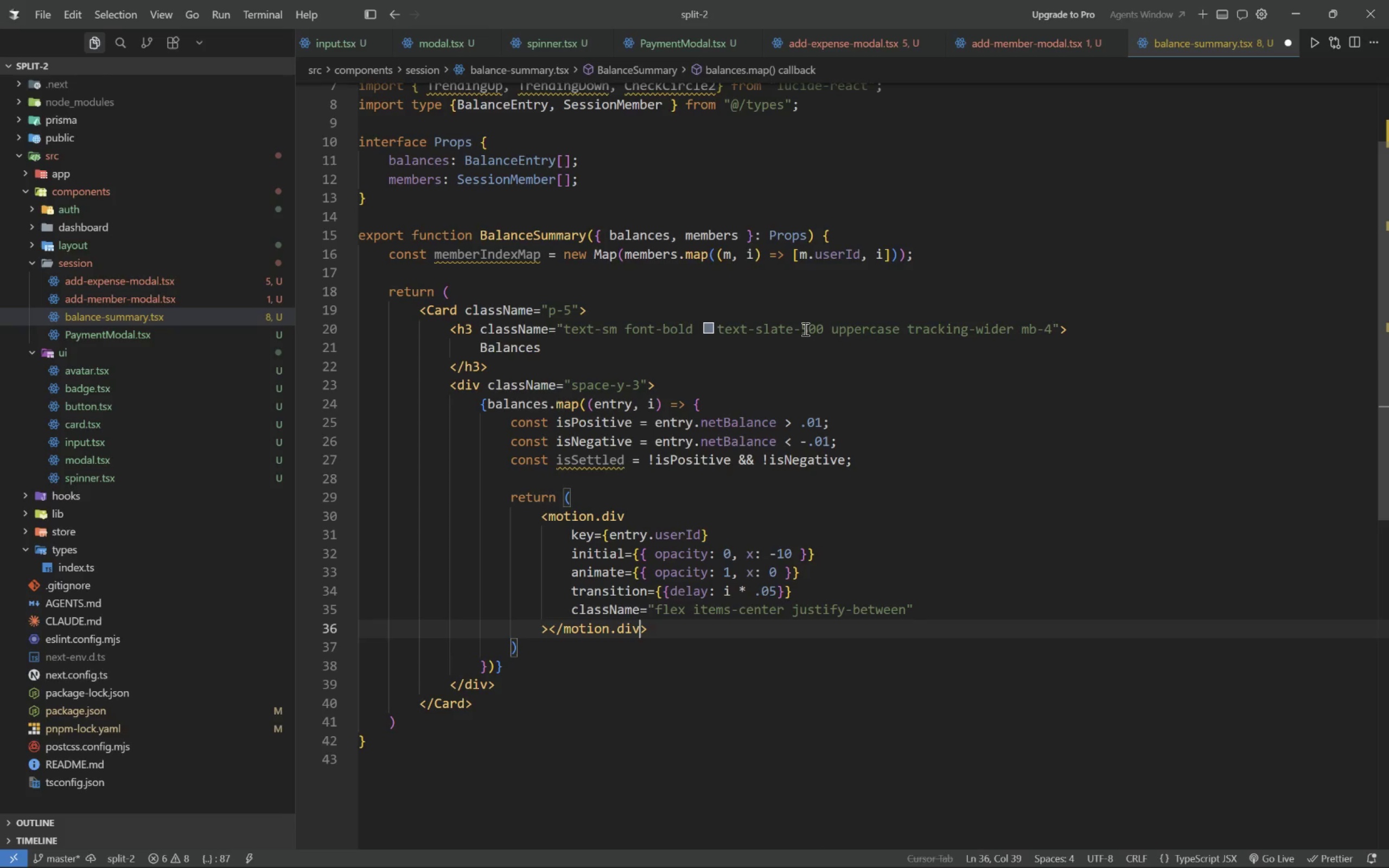 
hold_key(key=ArrowLeft, duration=0.93)
 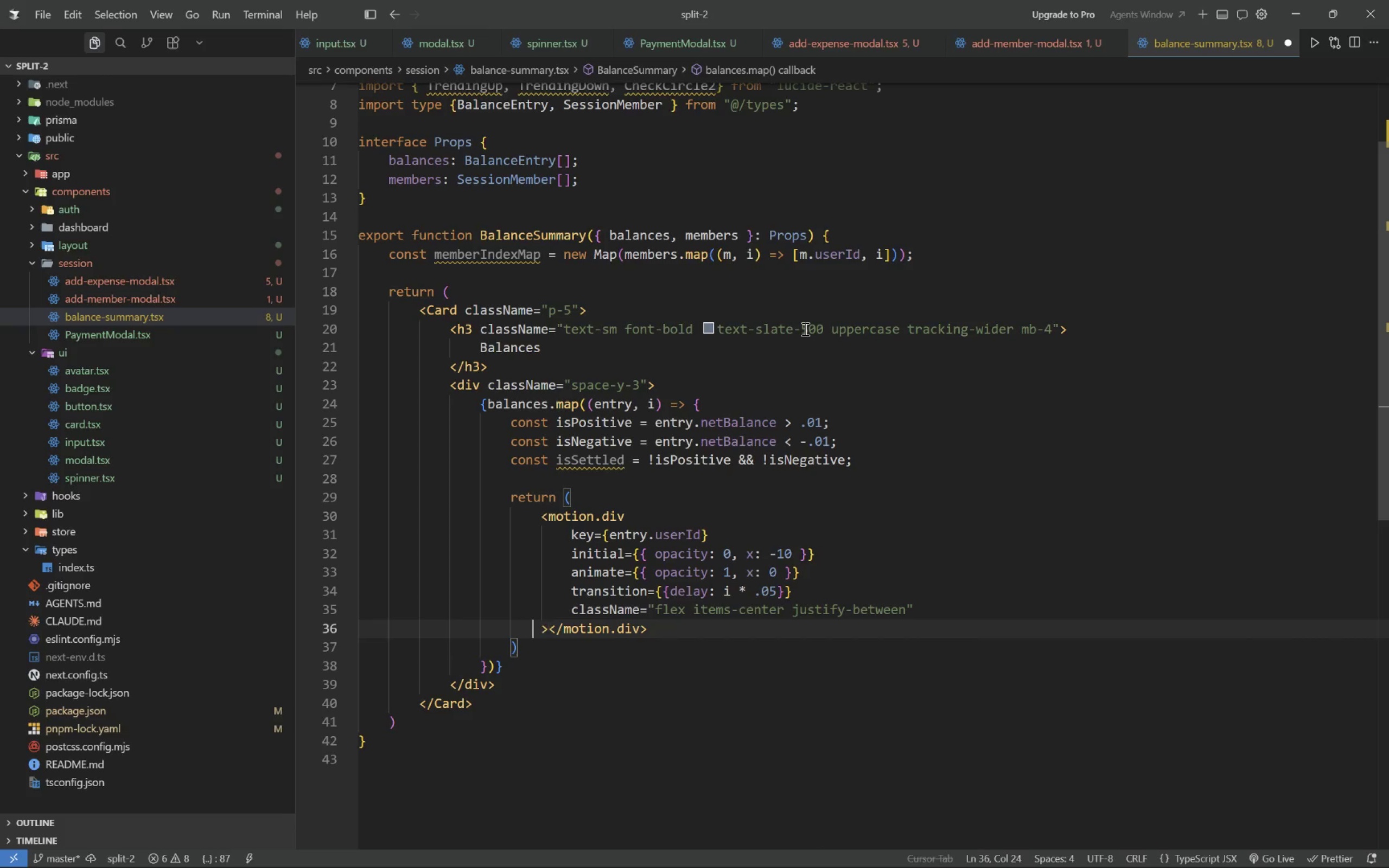 
key(ArrowLeft)
 